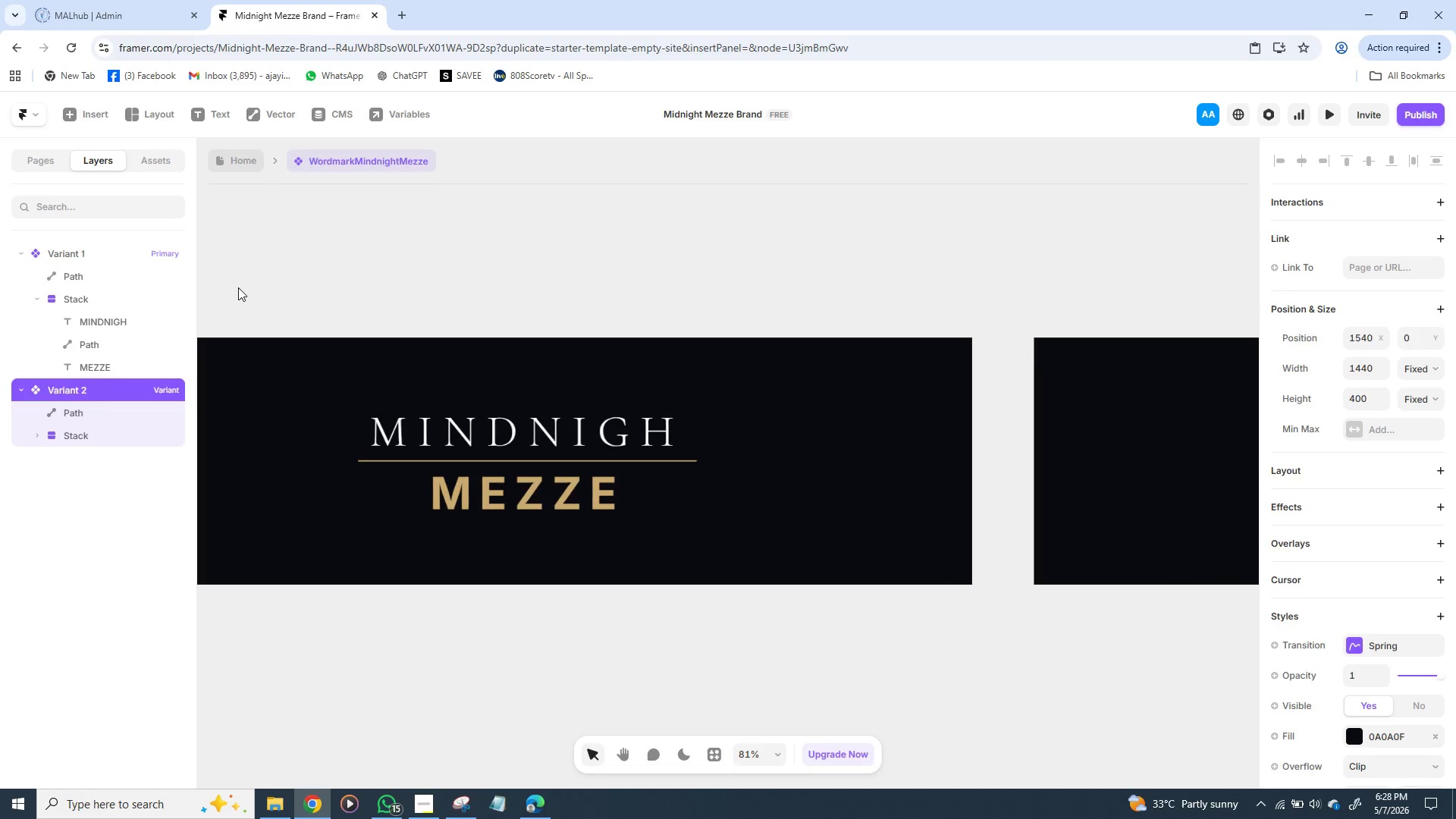 
double_click([513, 325])
 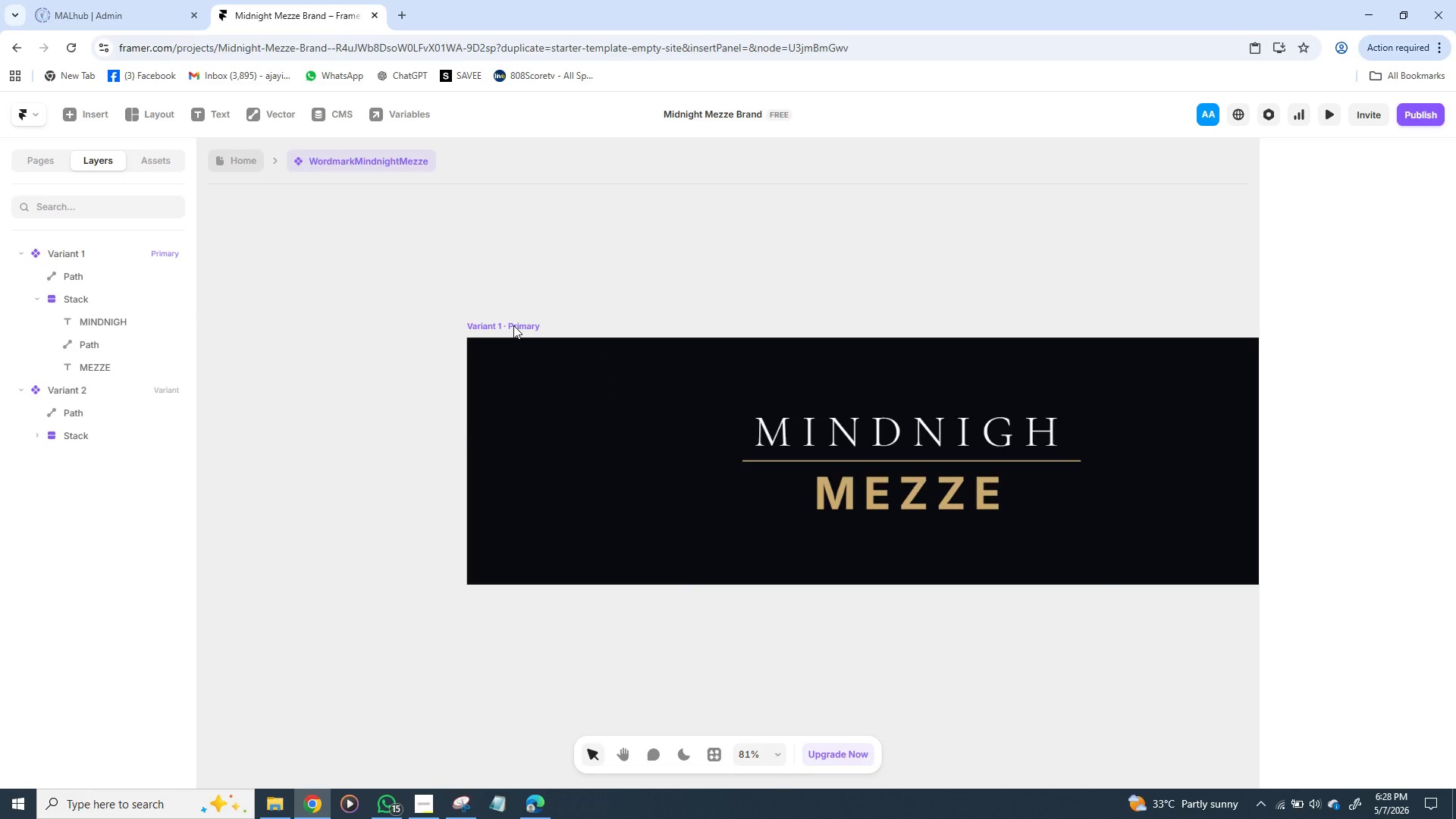 
triple_click([513, 325])
 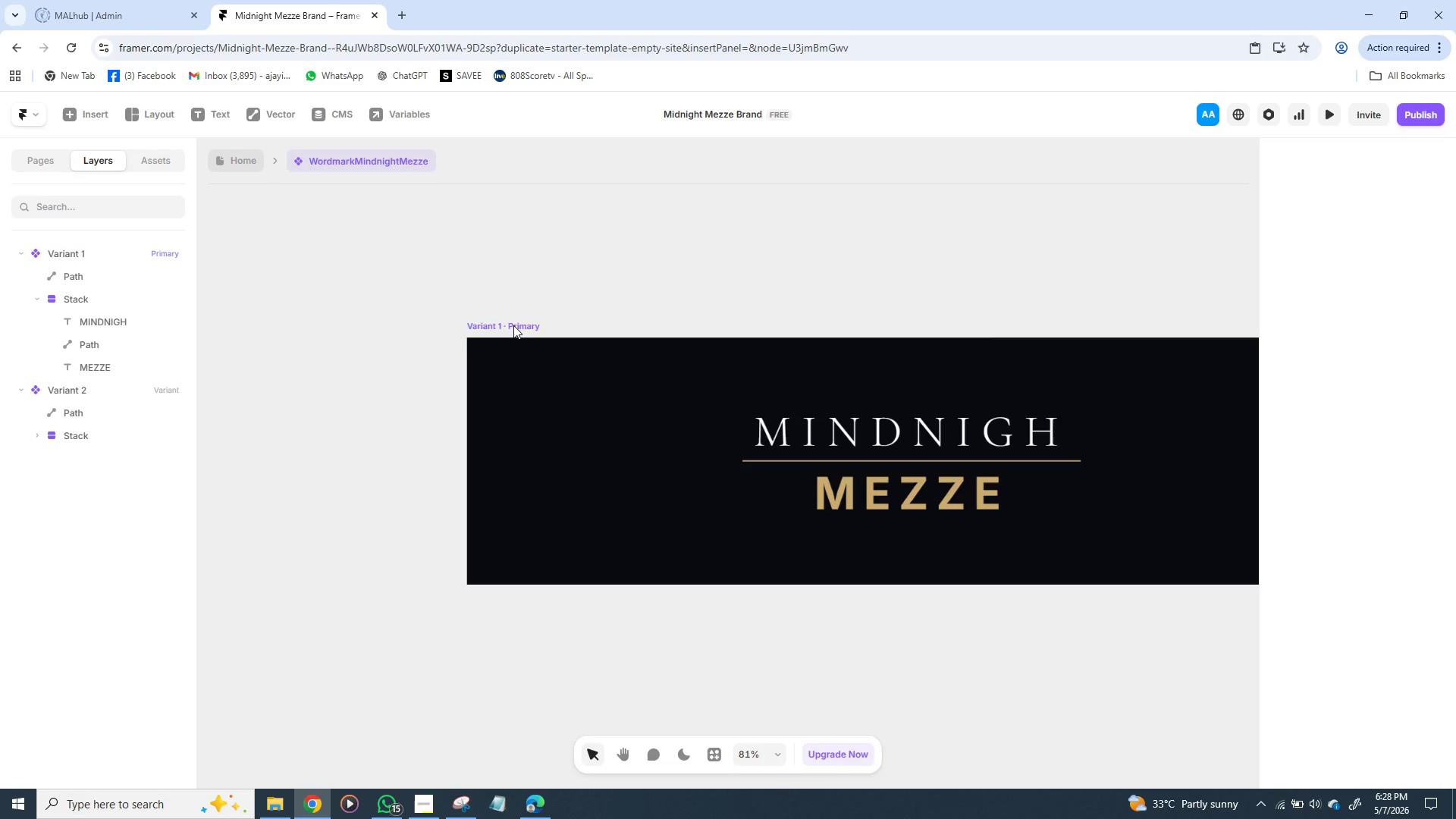 
triple_click([513, 325])
 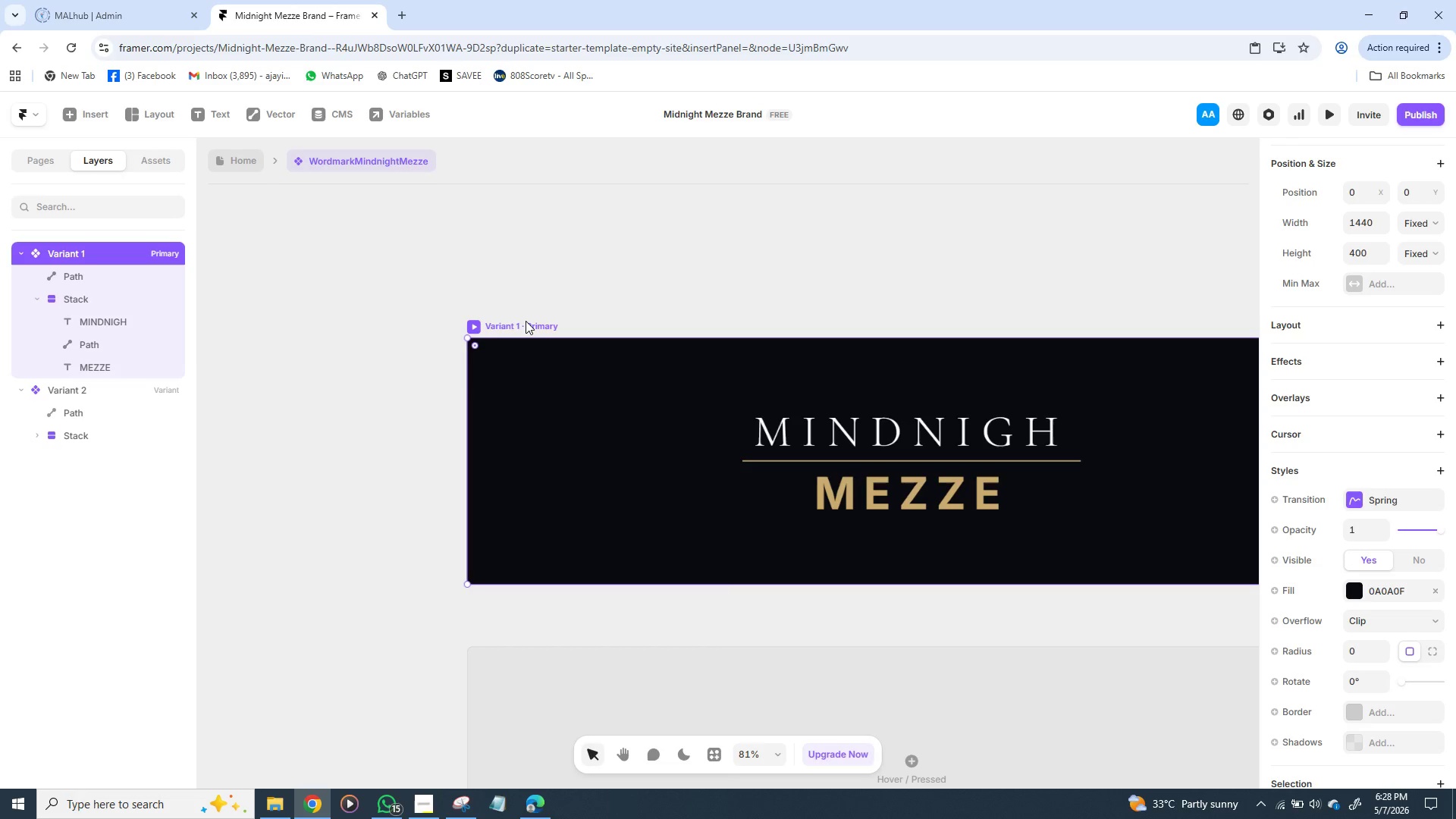 
double_click([526, 321])
 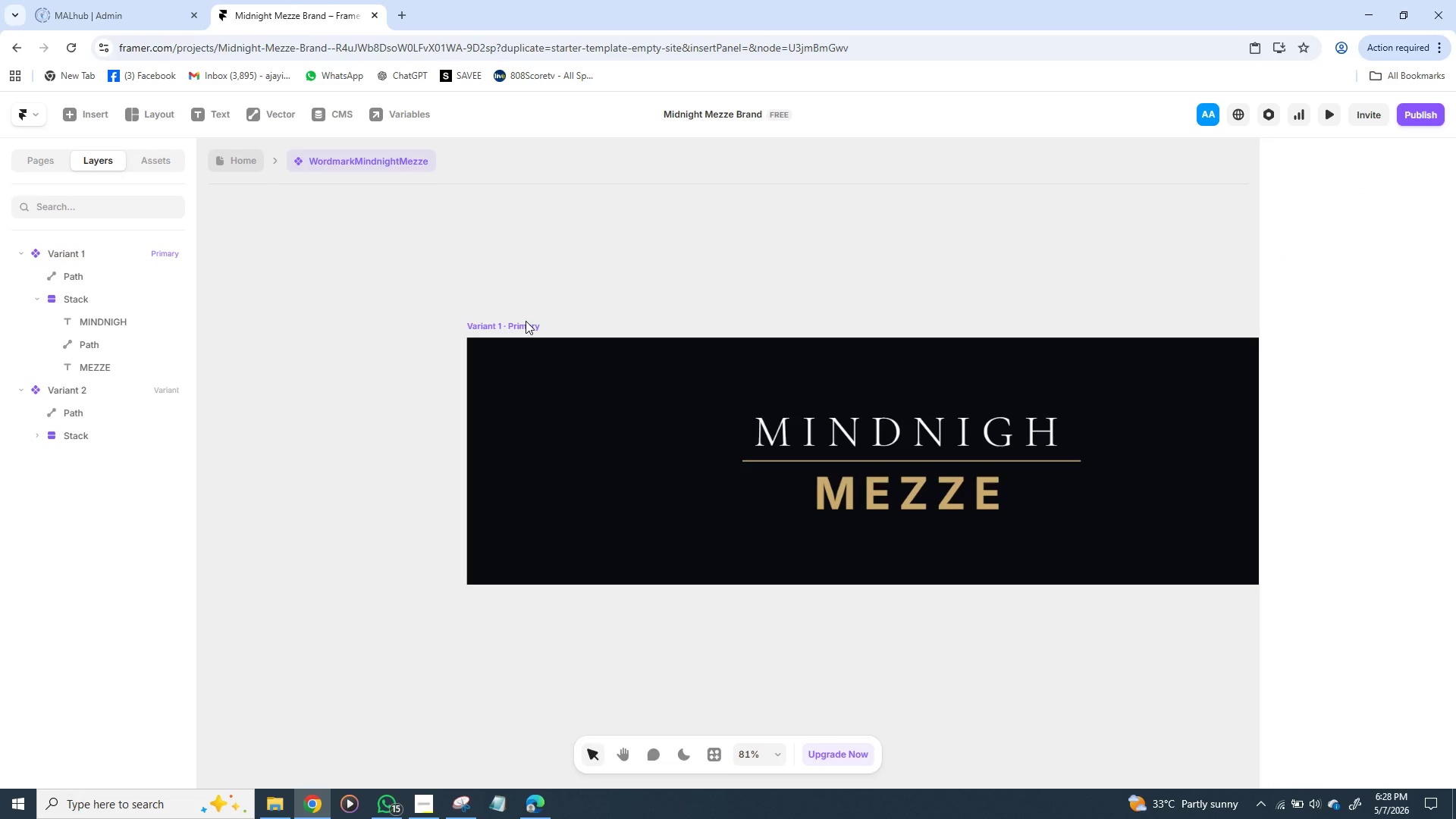 
triple_click([526, 321])
 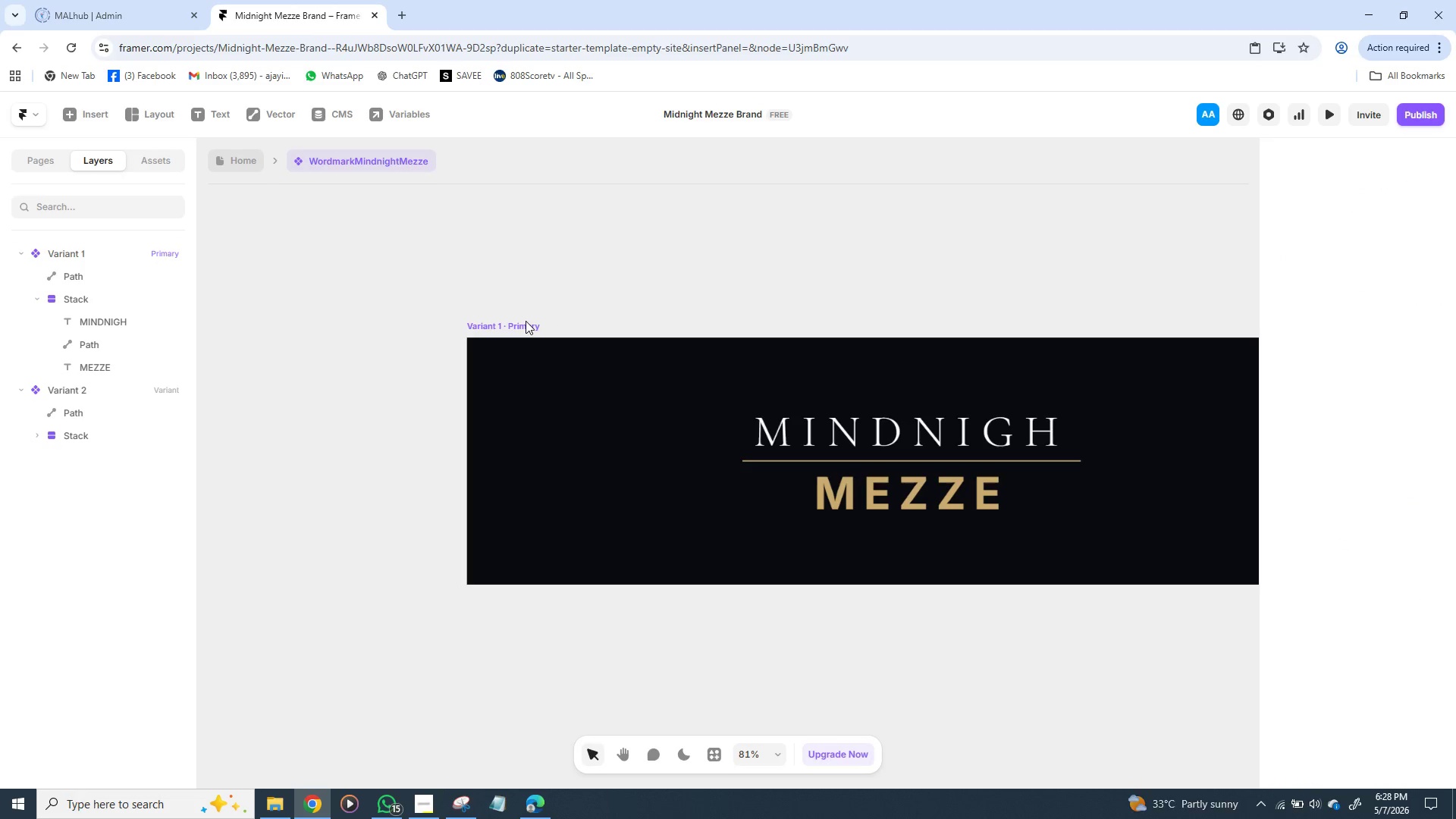 
triple_click([526, 321])
 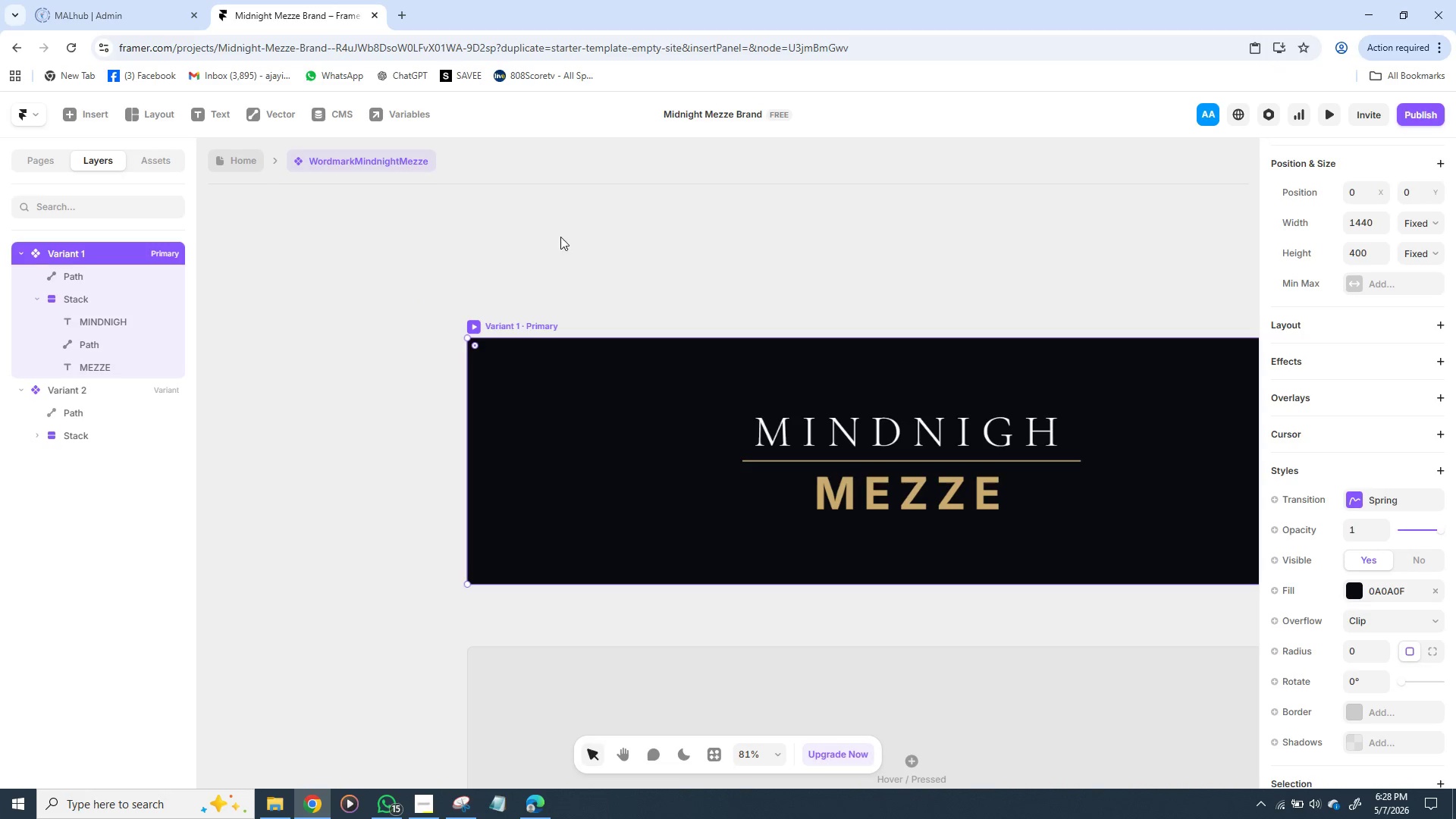 
wait(6.3)
 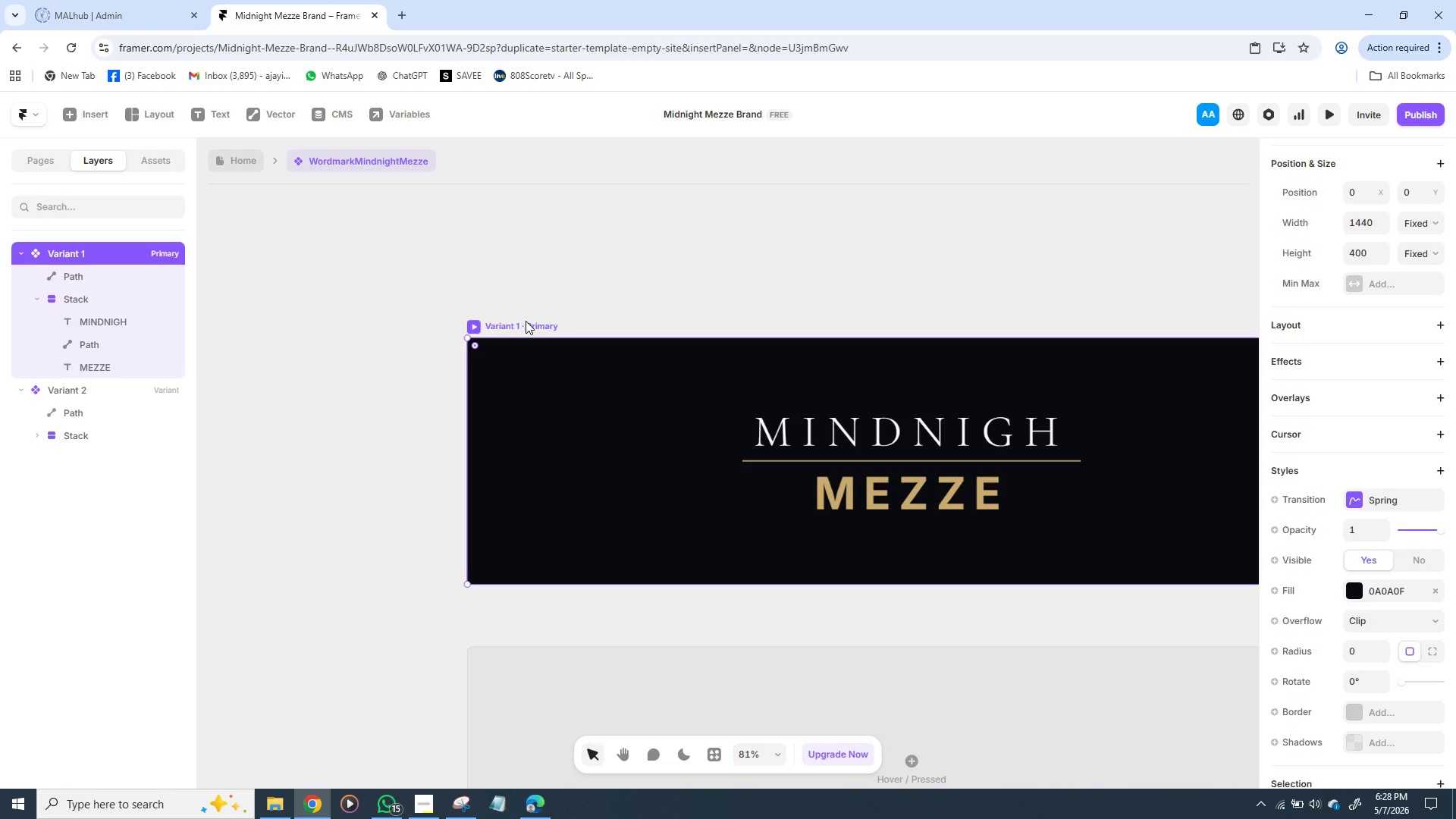 
double_click([532, 326])
 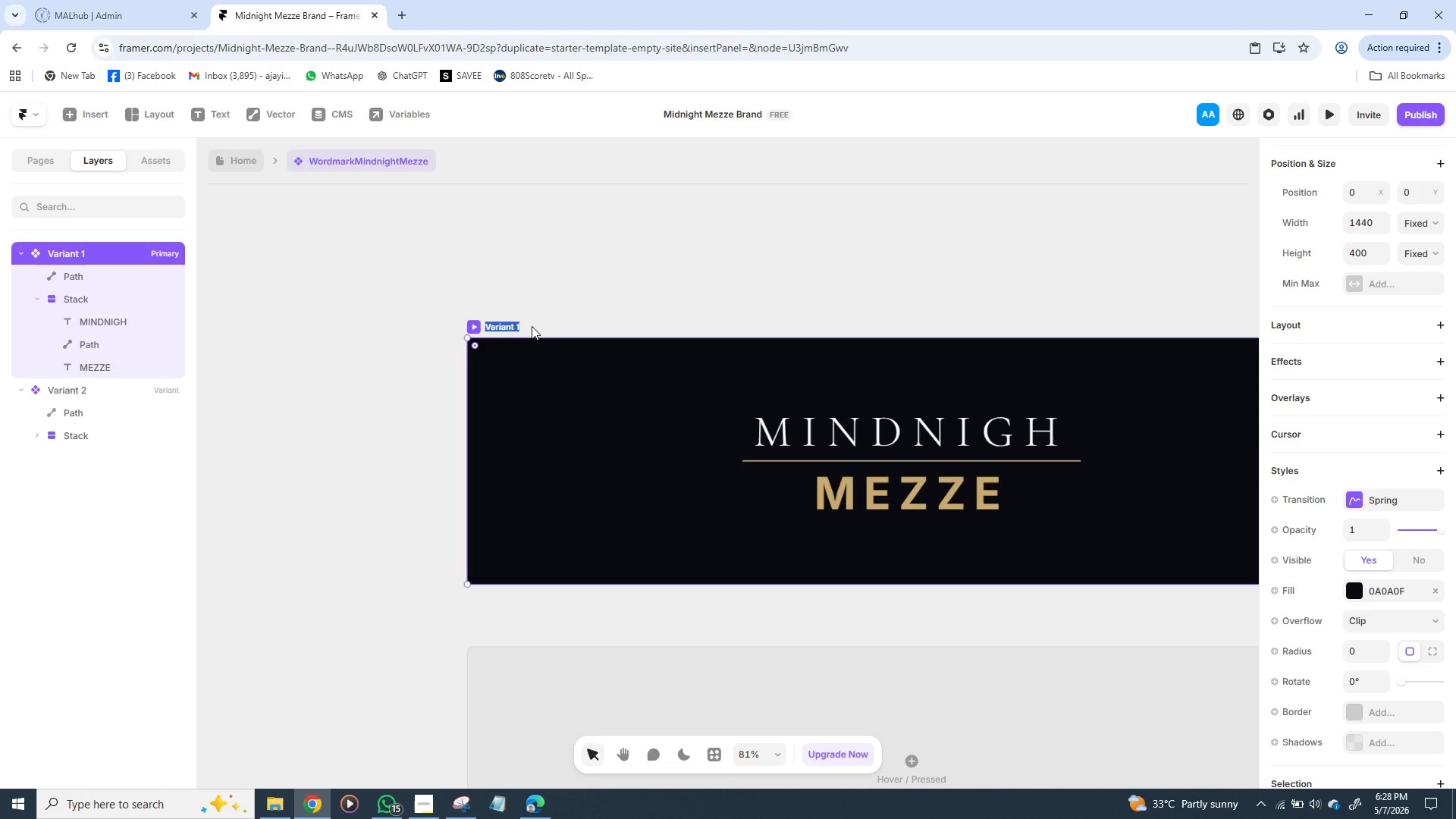 
triple_click([532, 326])
 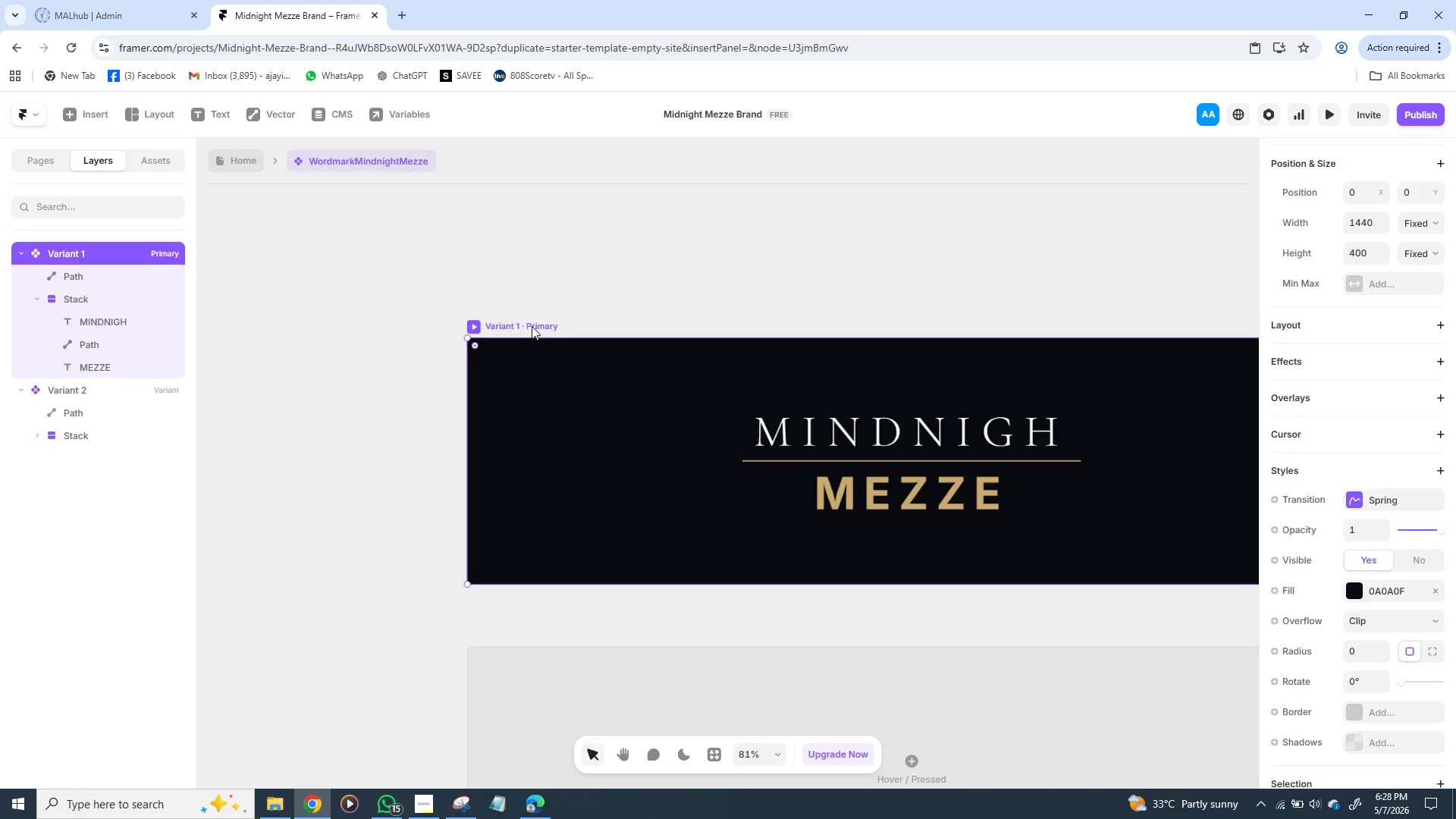 
triple_click([532, 326])
 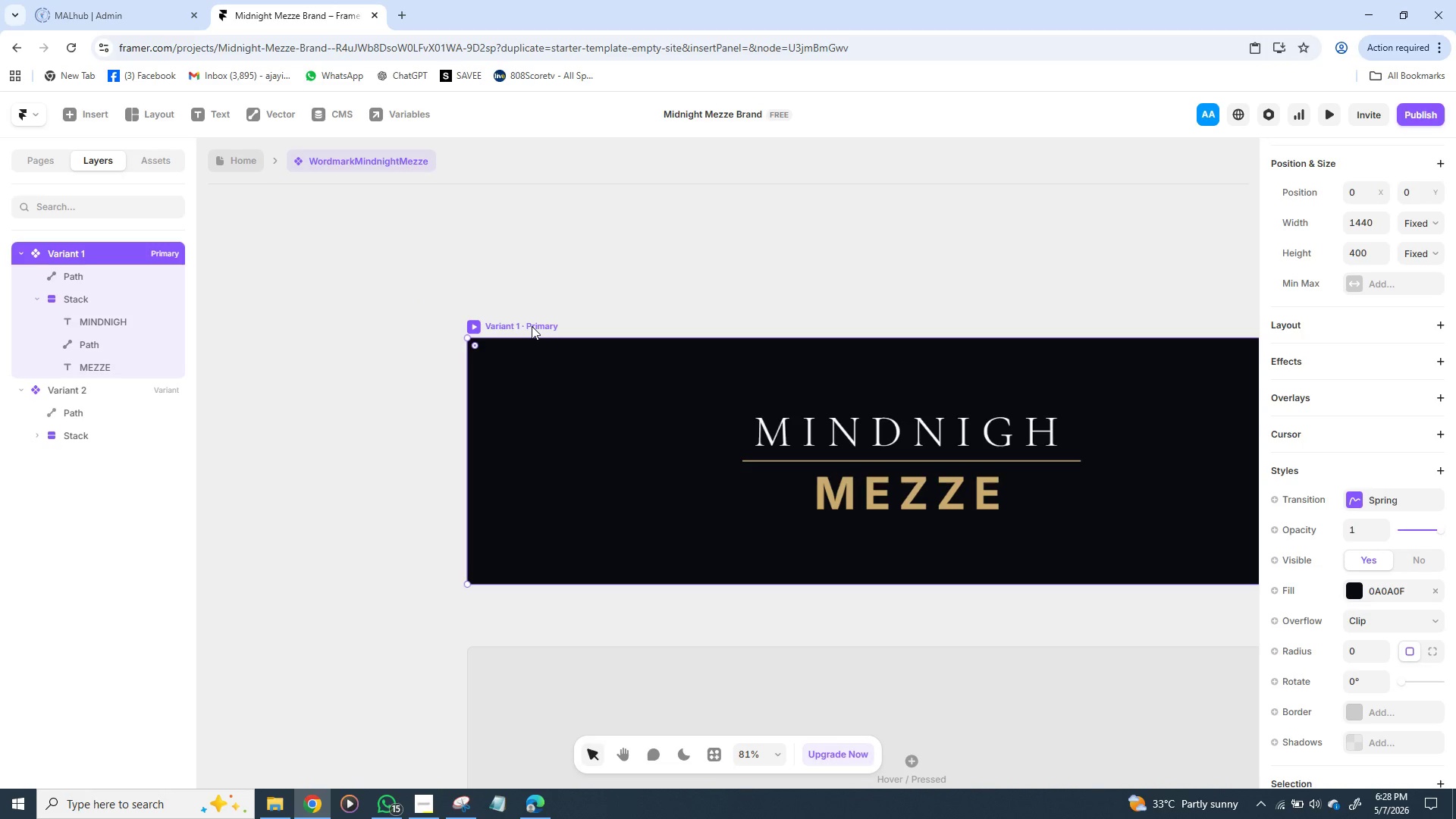 
triple_click([532, 326])
 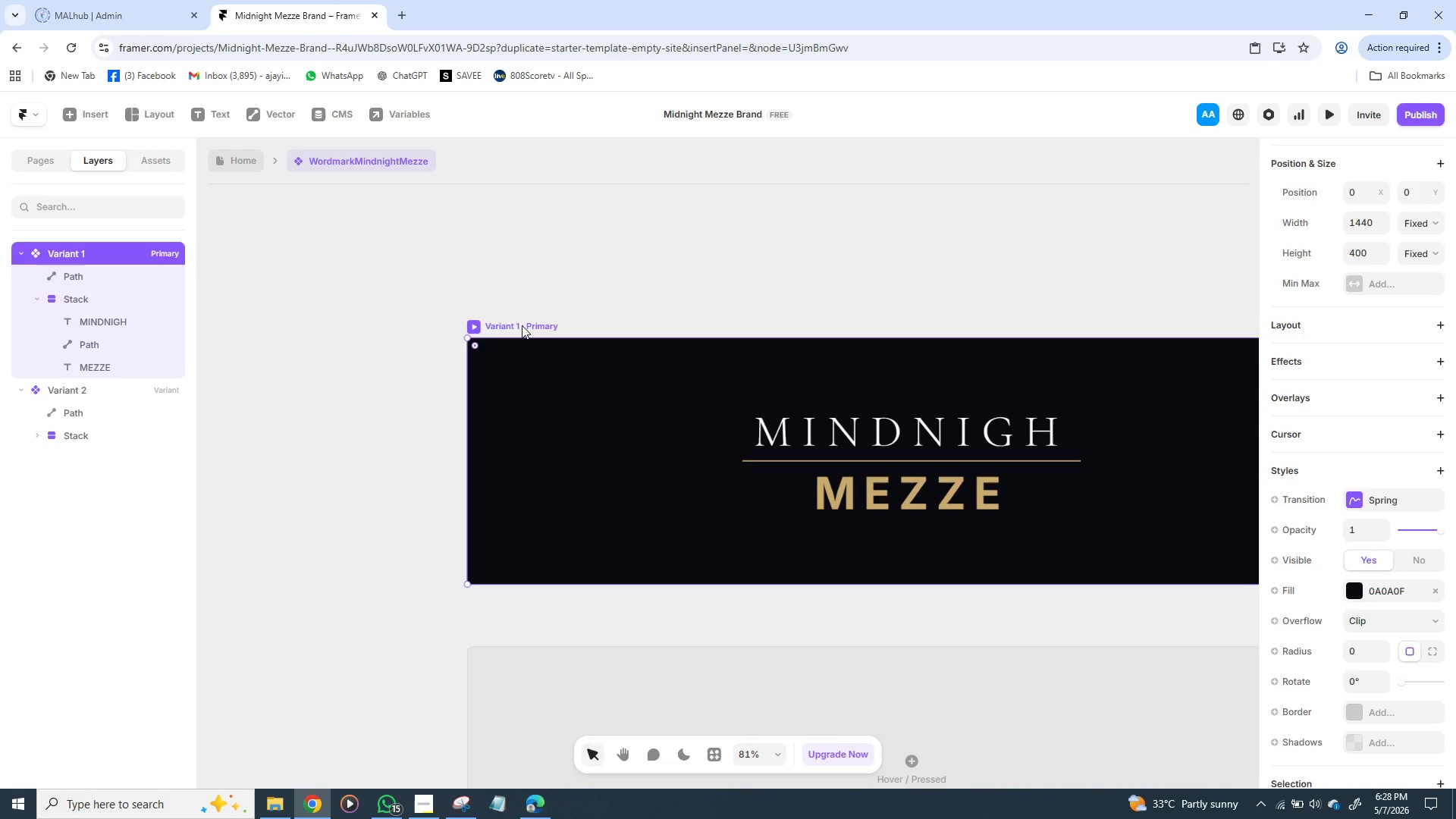 
double_click([522, 325])
 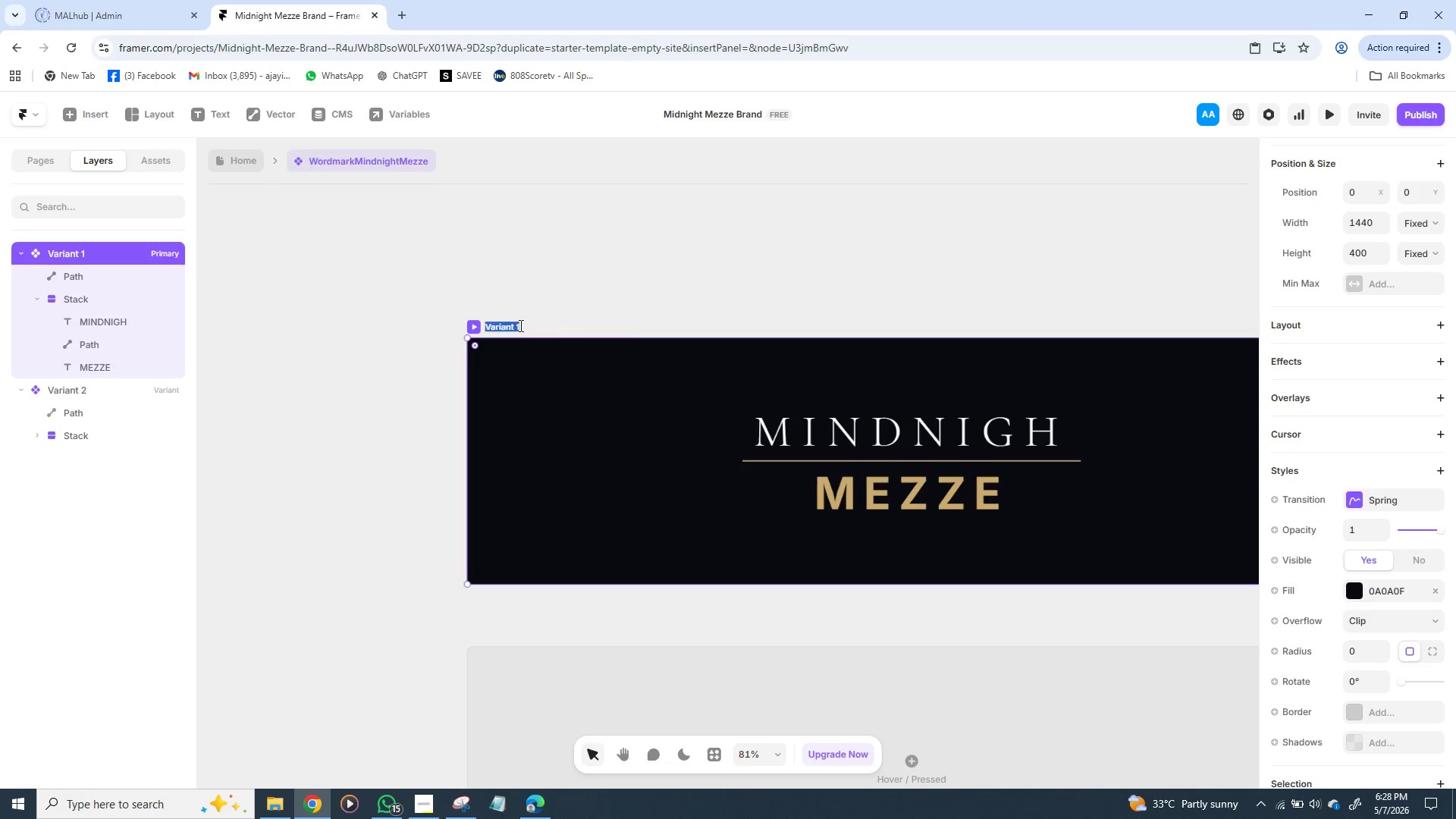 
triple_click([519, 325])
 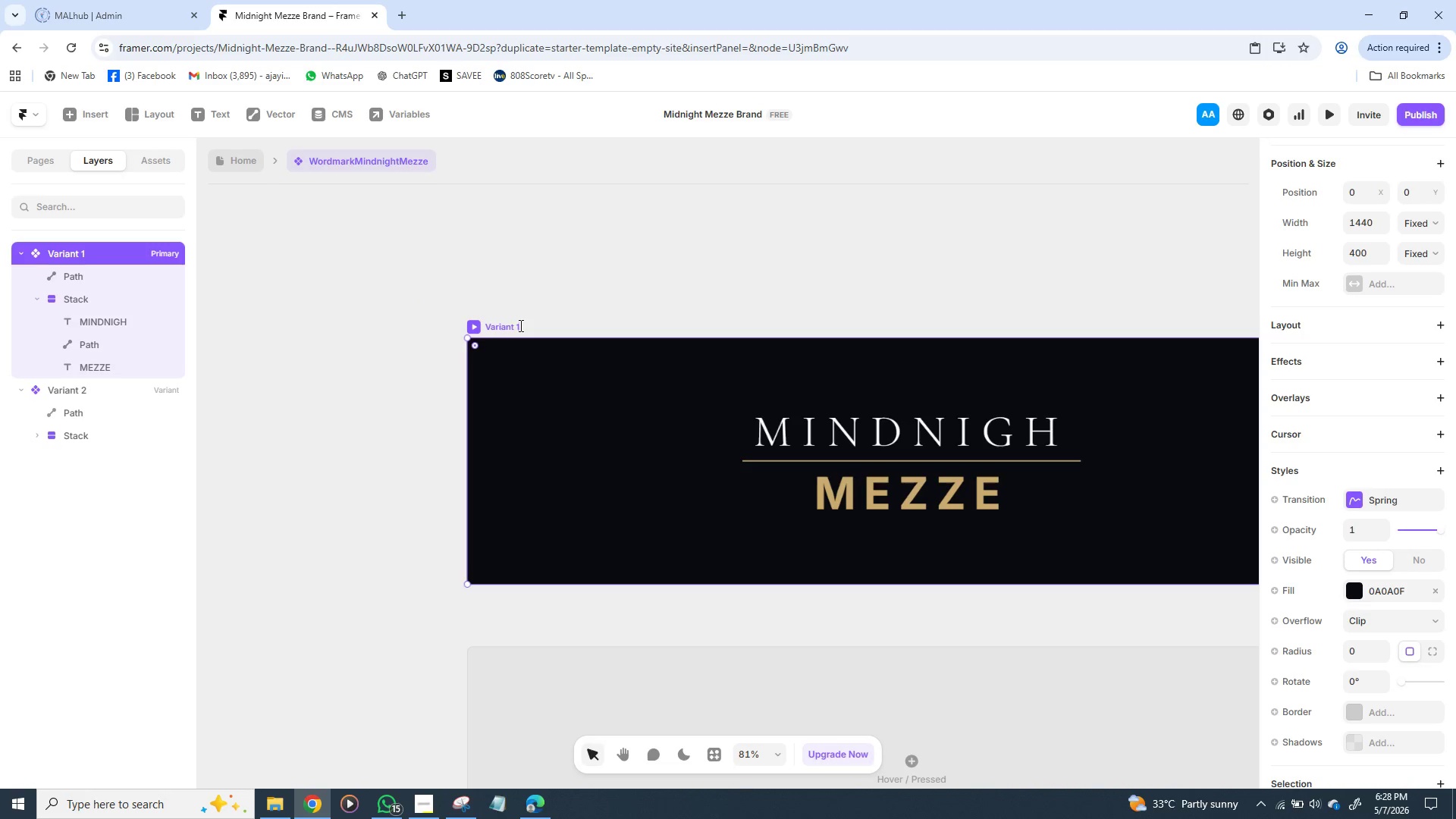 
double_click([519, 325])
 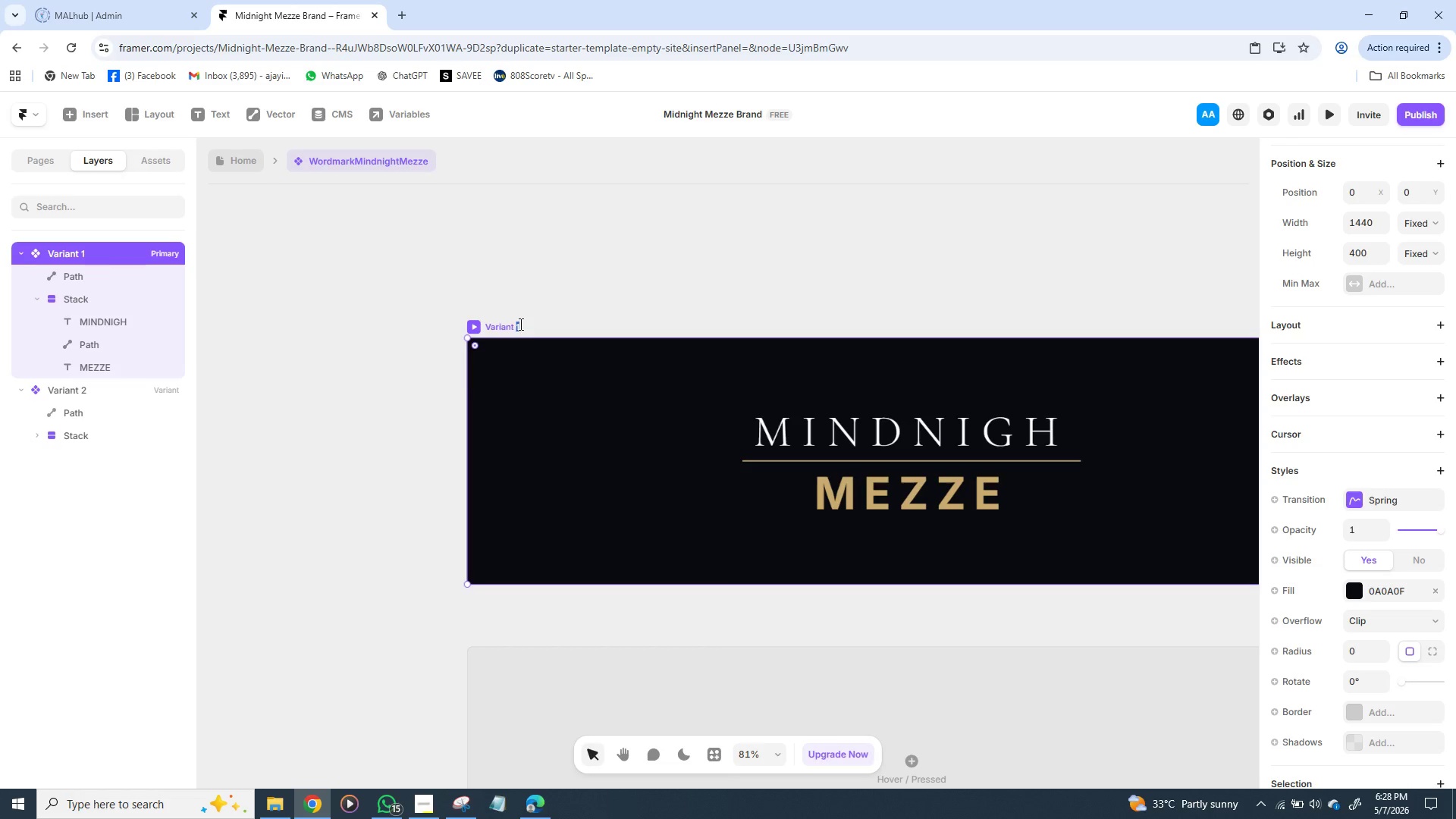 
triple_click([519, 324])
 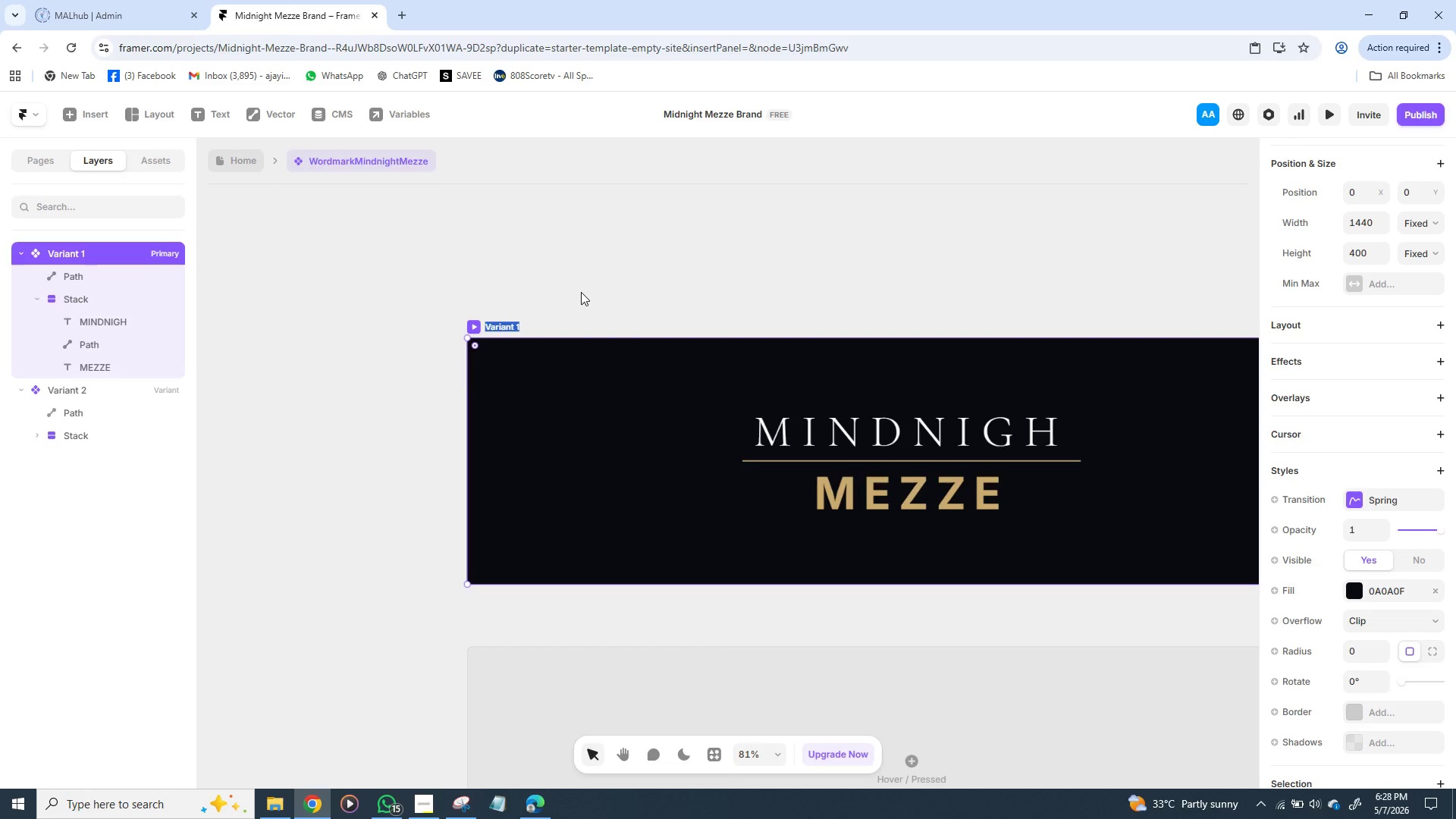 
type(Light)
 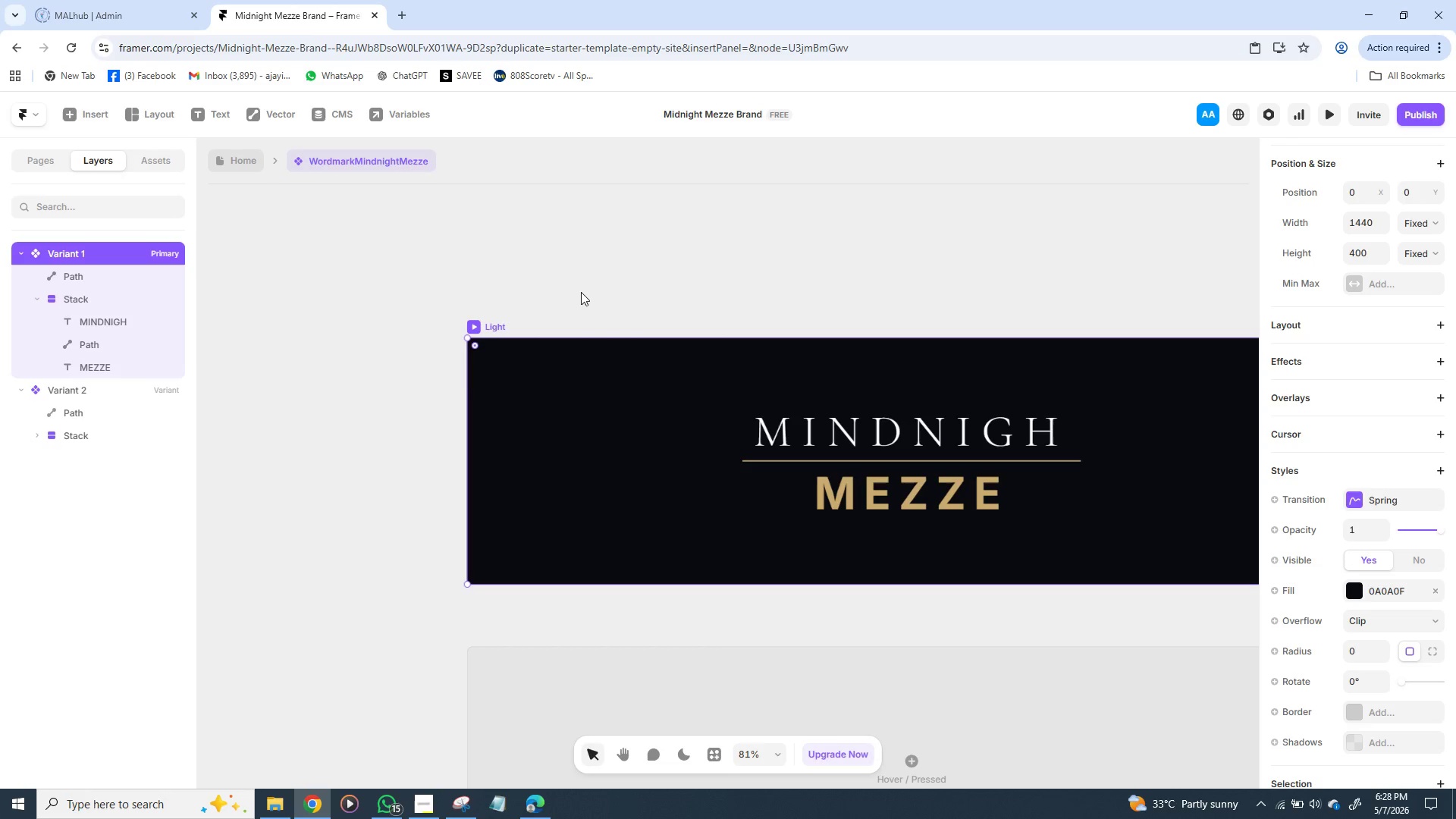 
key(Enter)
 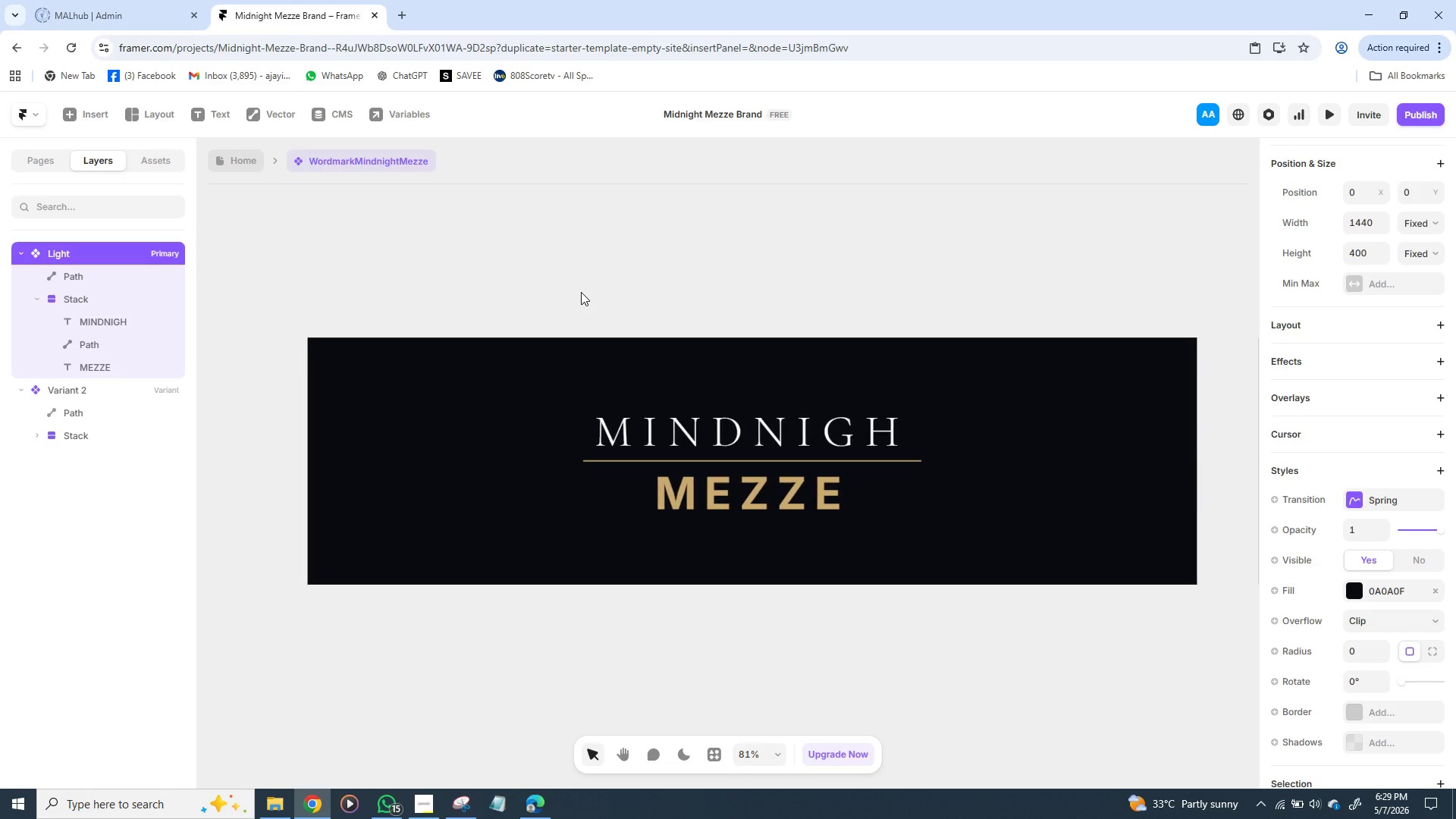 
wait(24.45)
 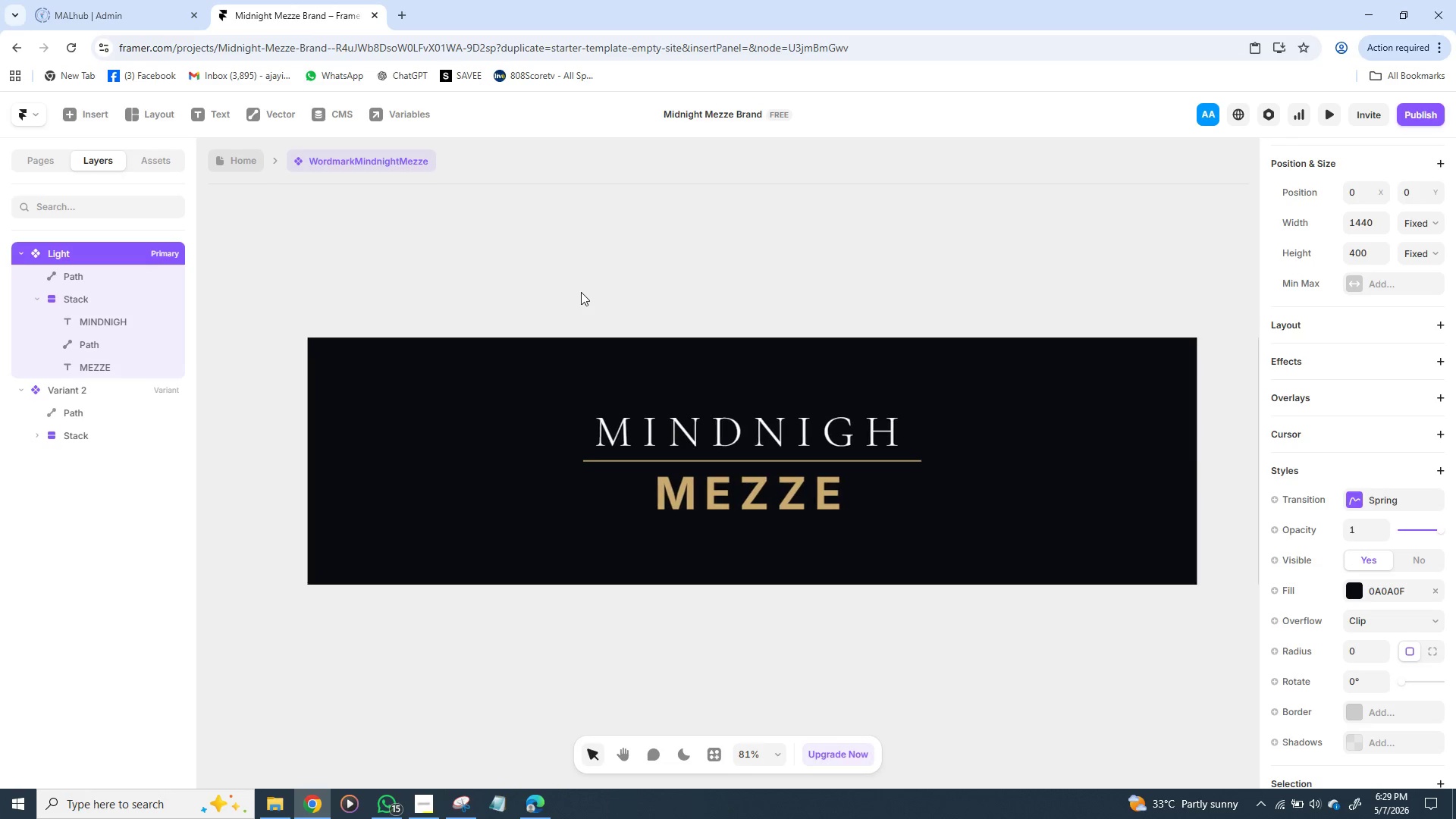 
double_click([717, 327])
 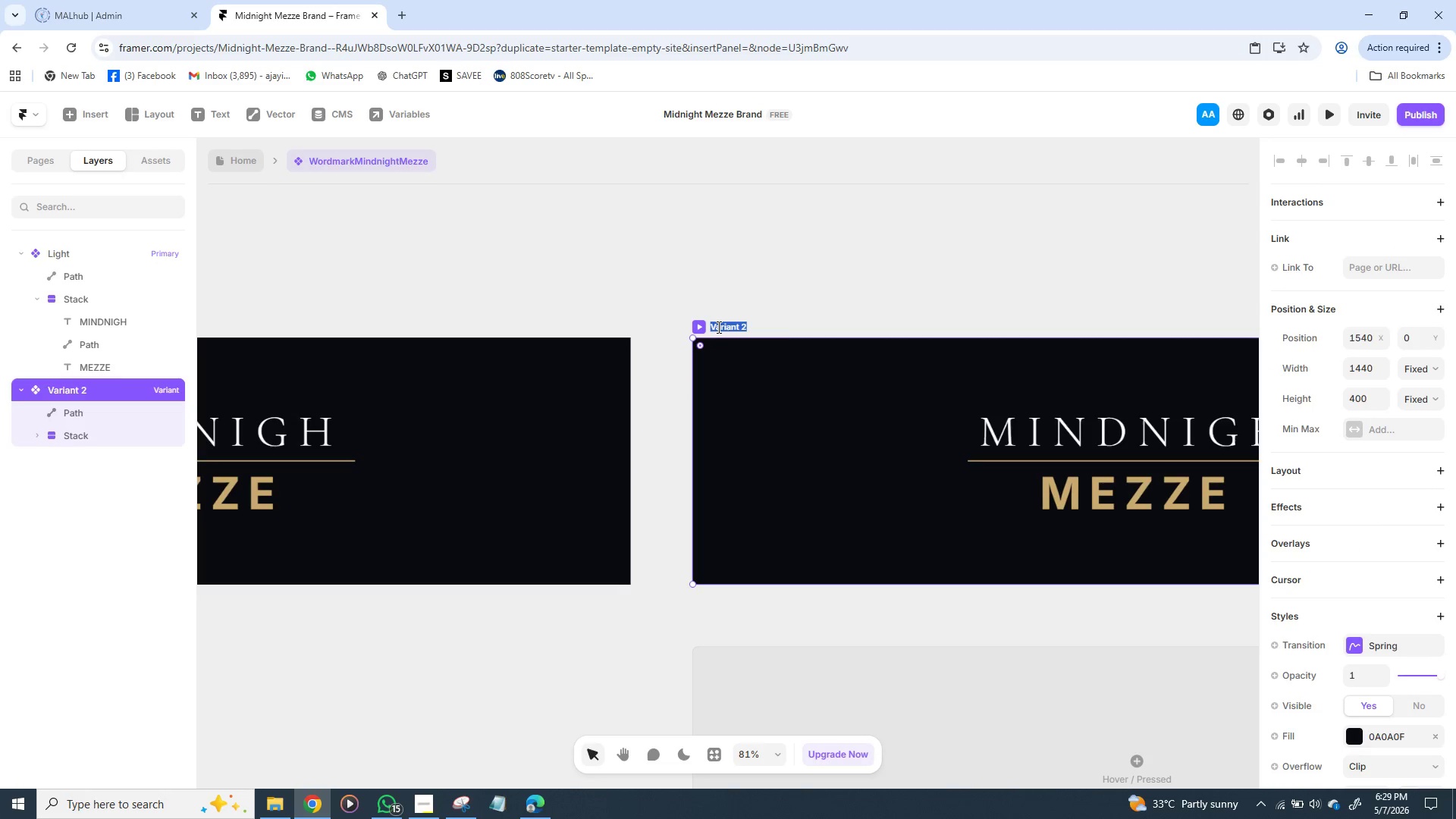 
triple_click([717, 327])
 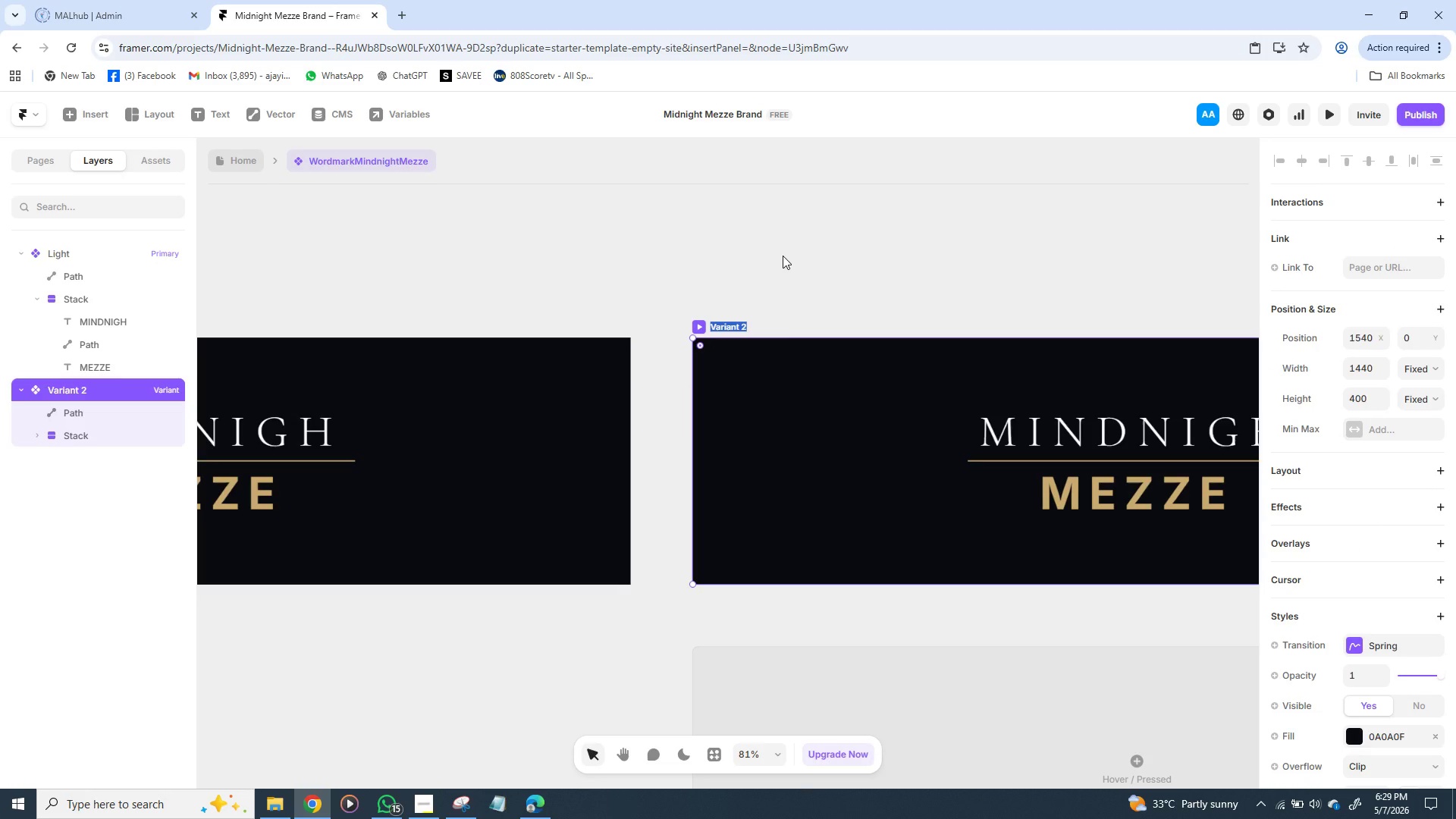 
wait(9.77)
 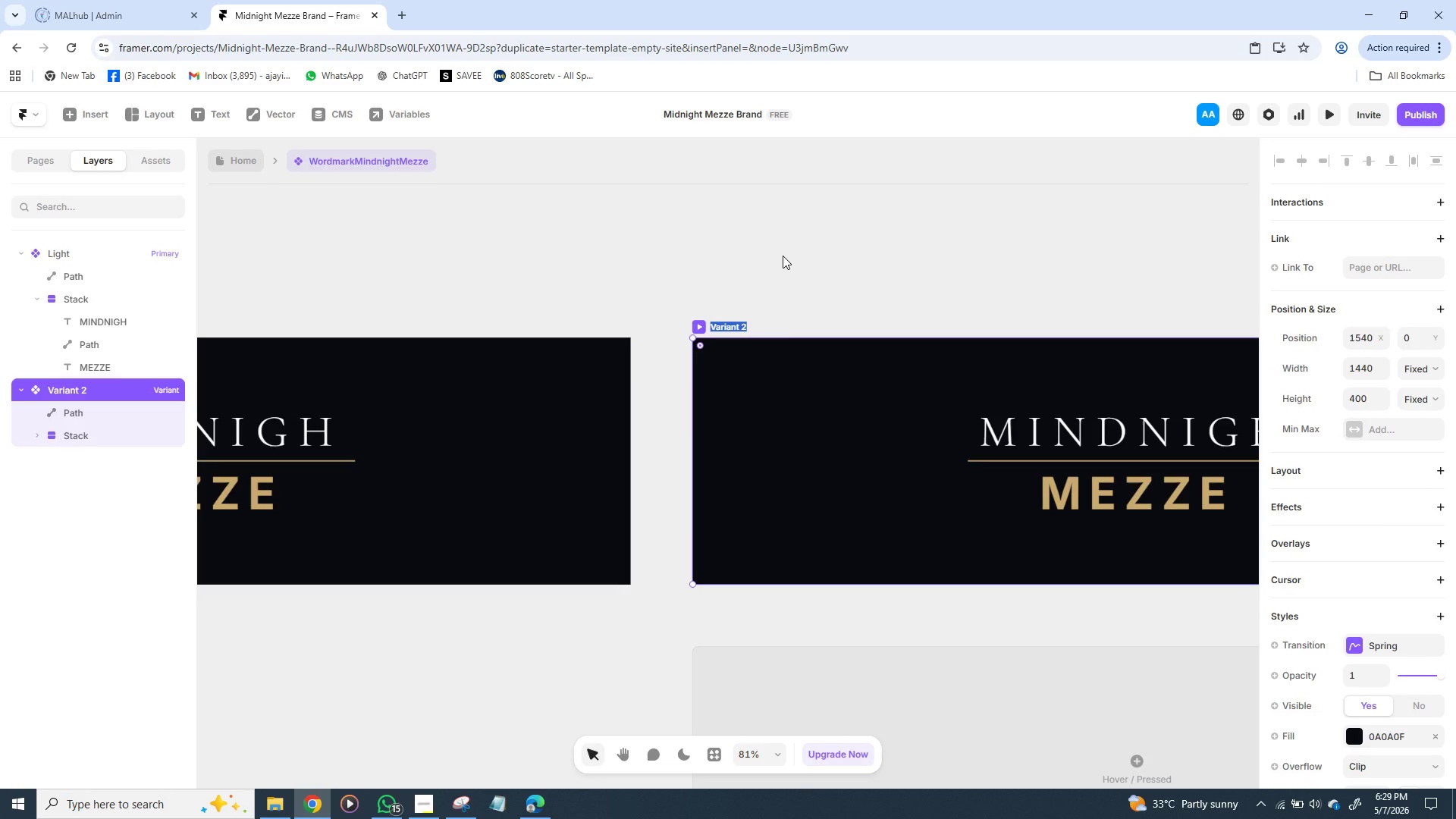 
type(Dark)
 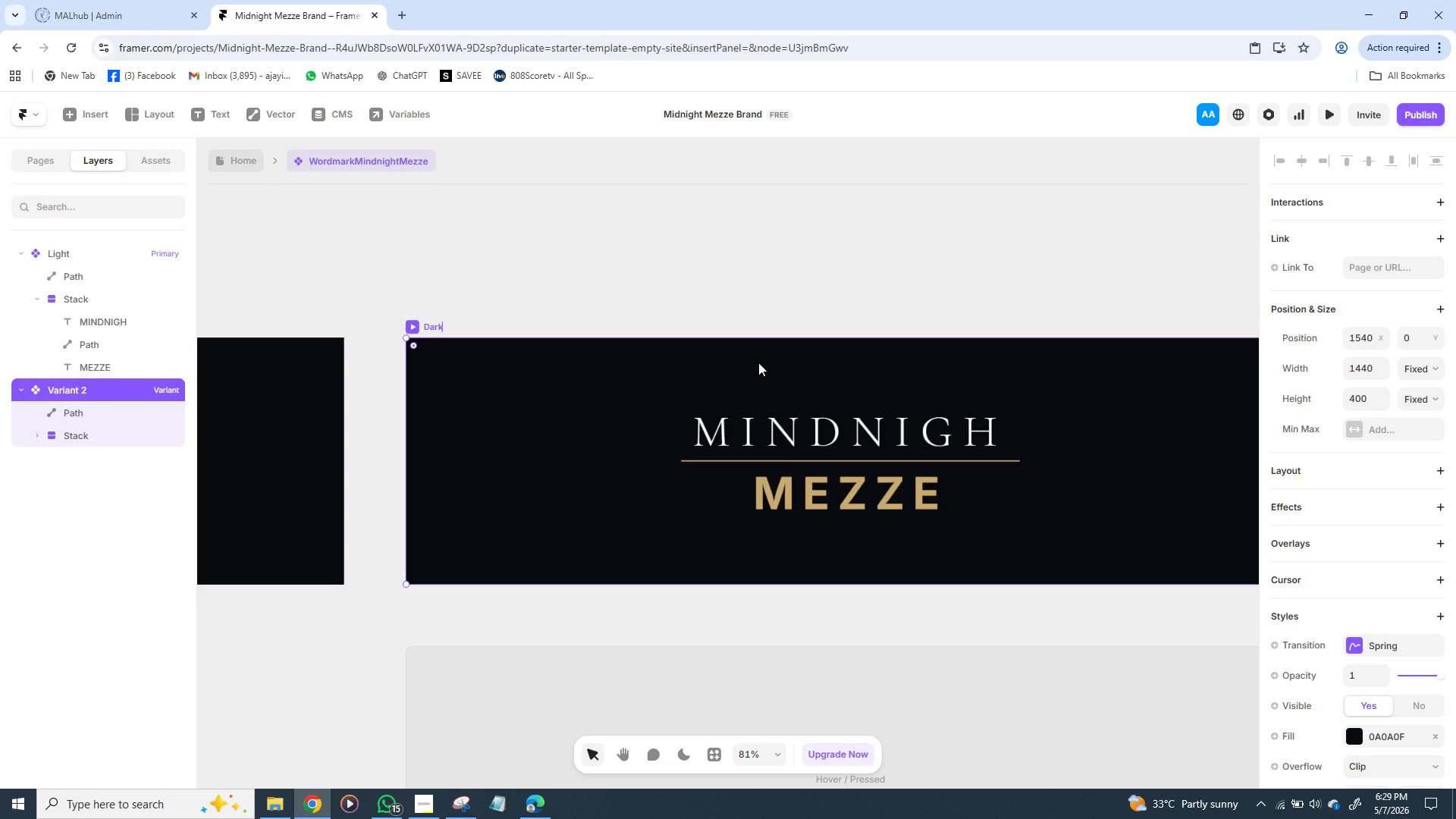 
wait(39.24)
 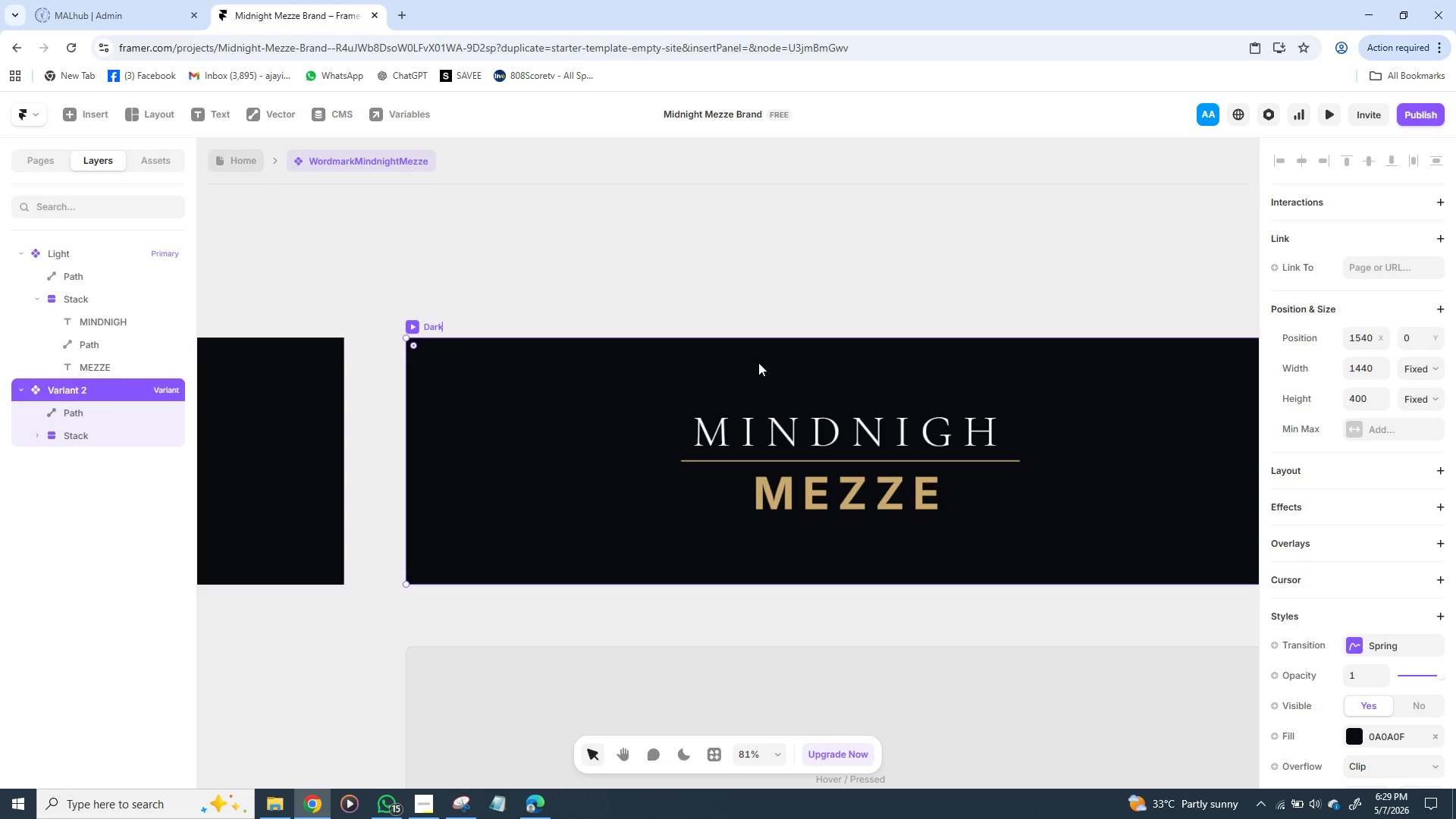 
left_click([1378, 736])
 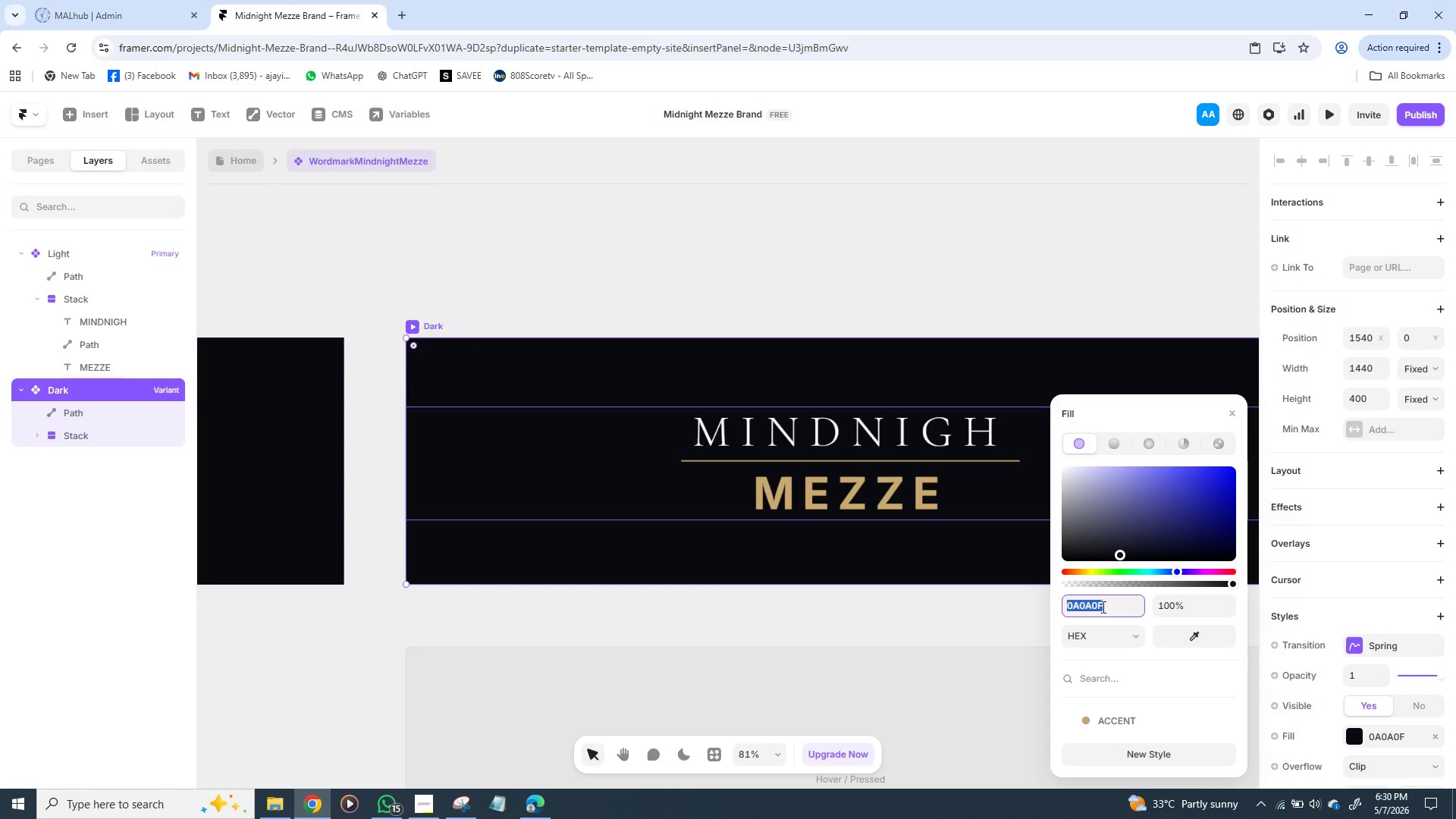 
key(F)
 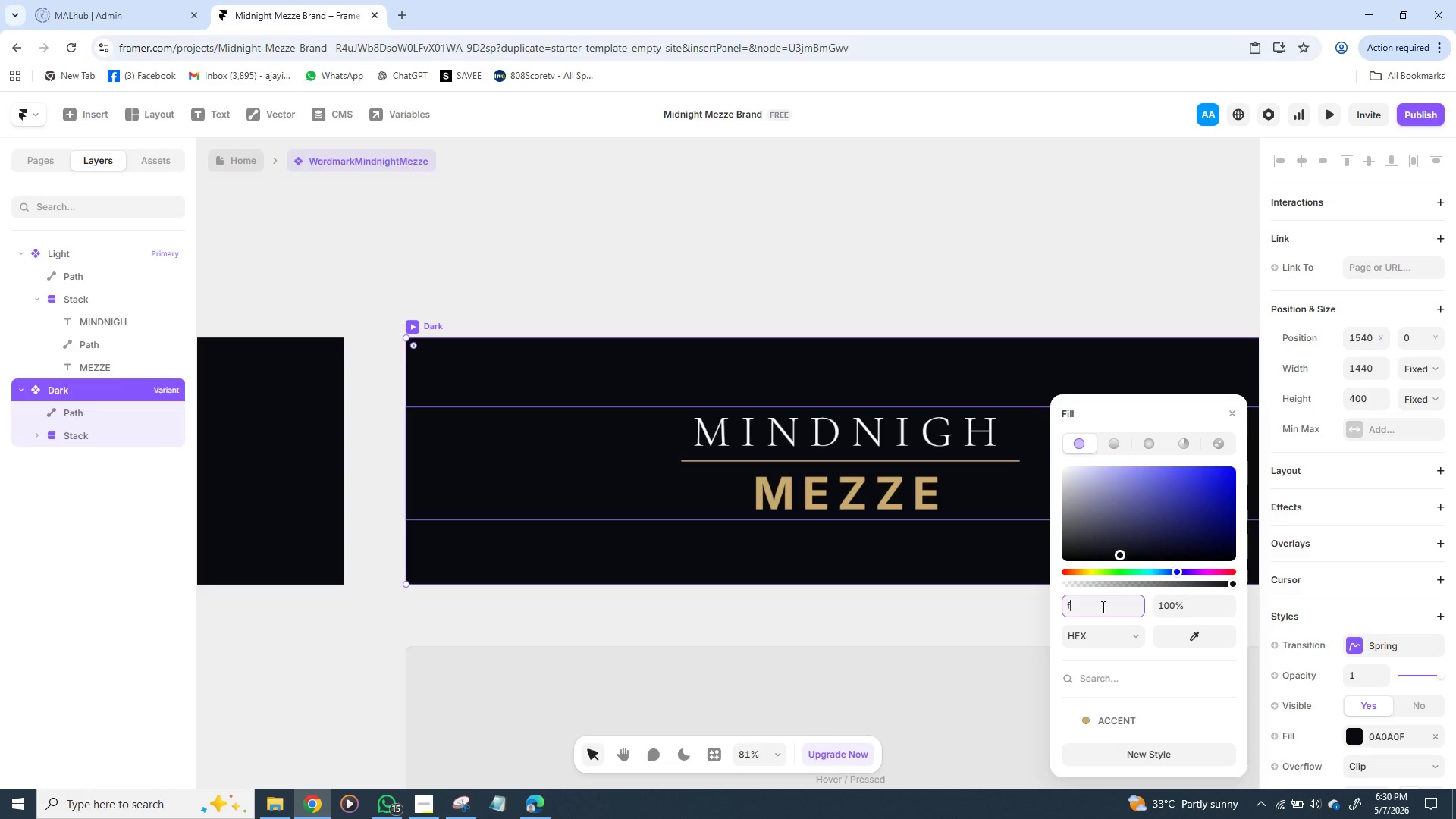 
wait(7.11)
 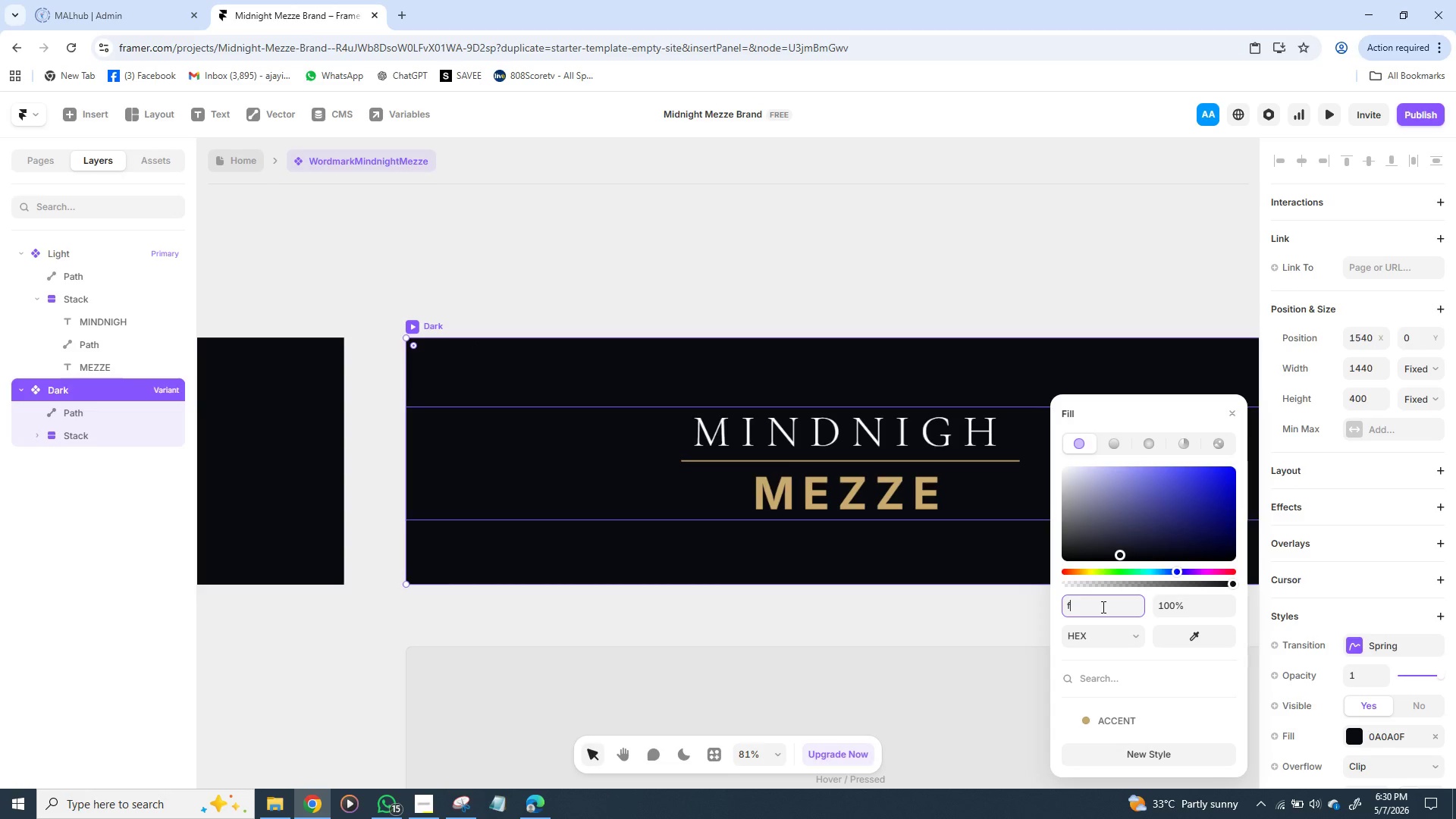 
type(5f)
 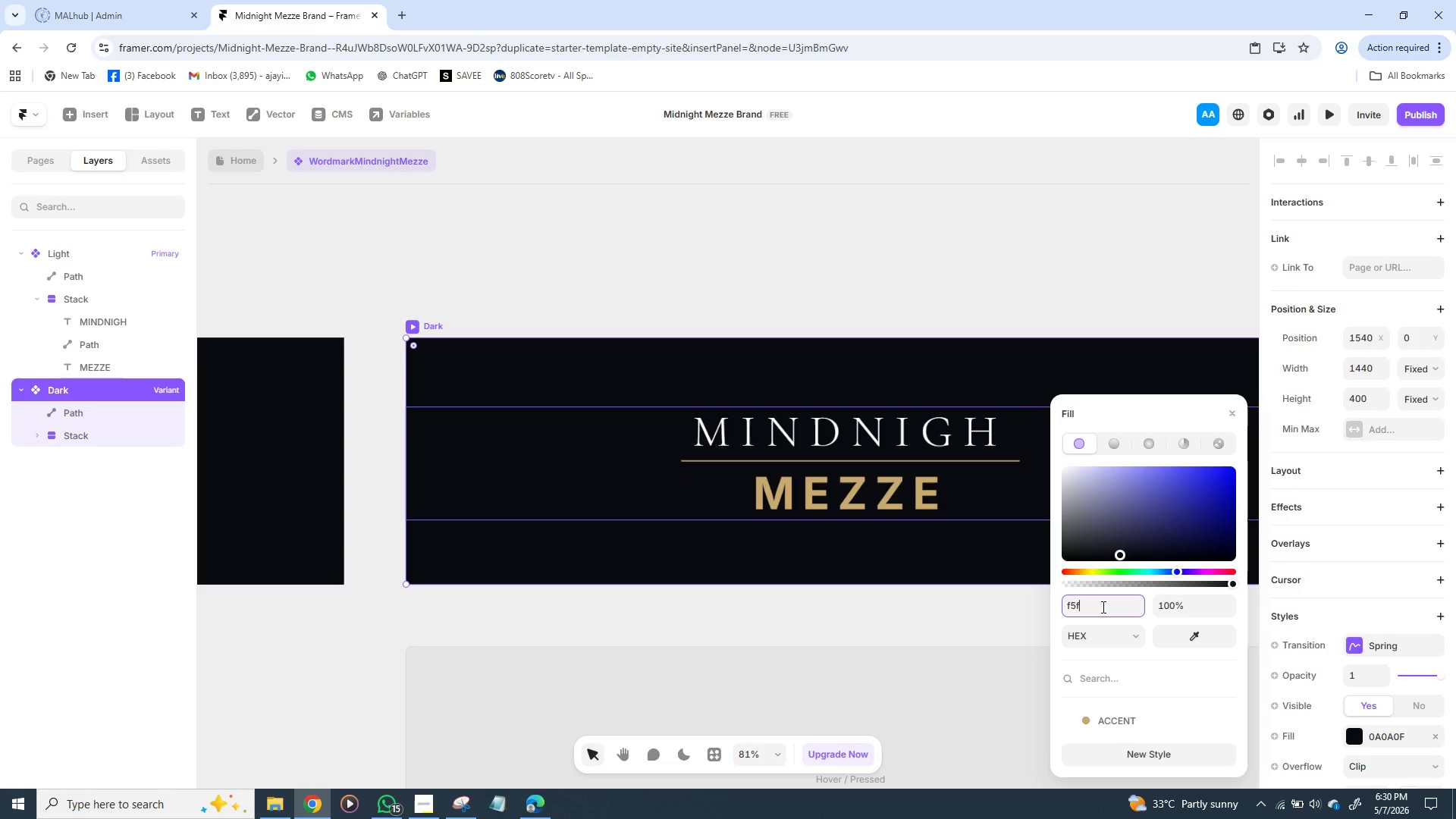 
key(0)
 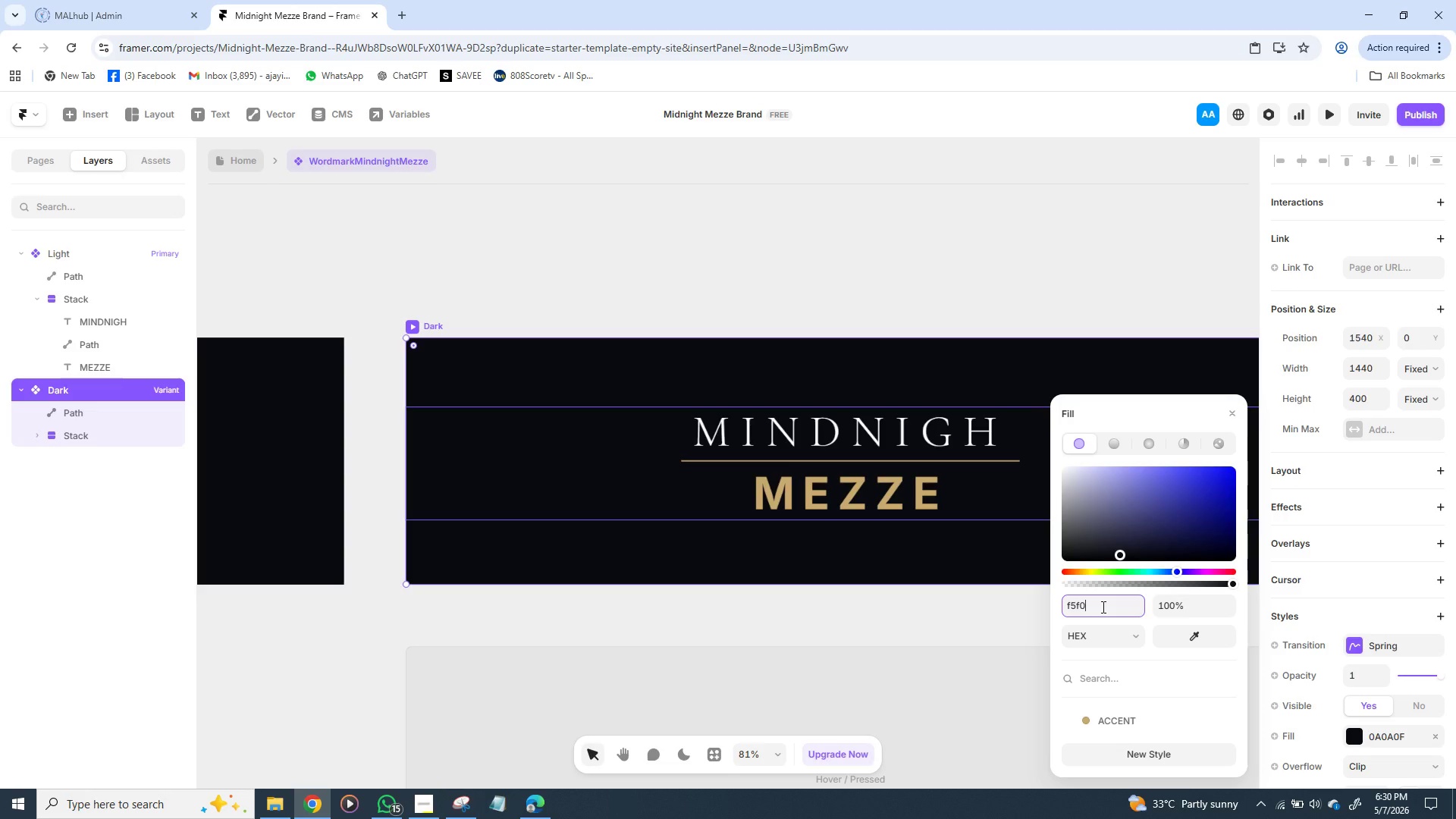 
wait(7.33)
 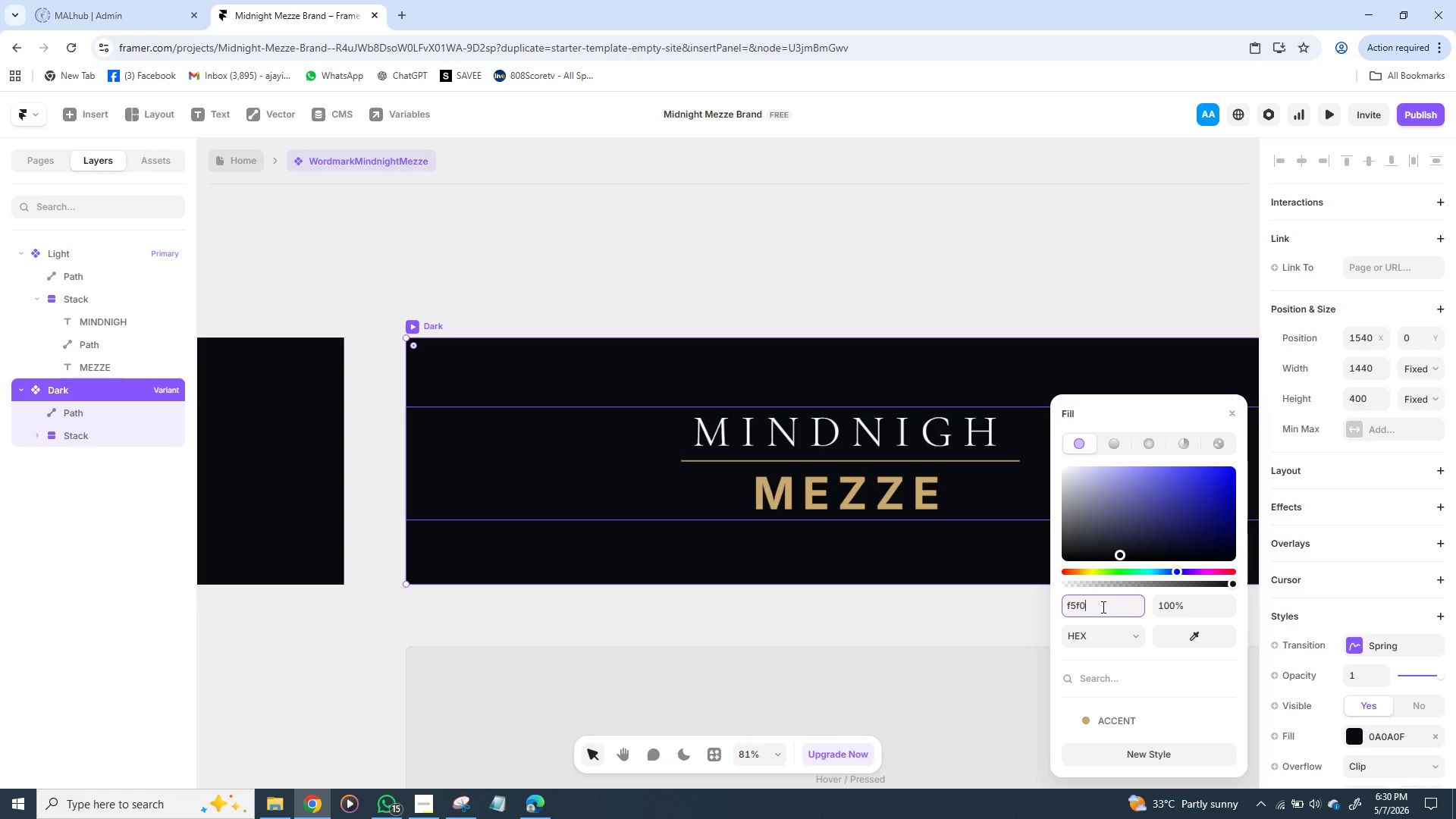 
type(ea)
 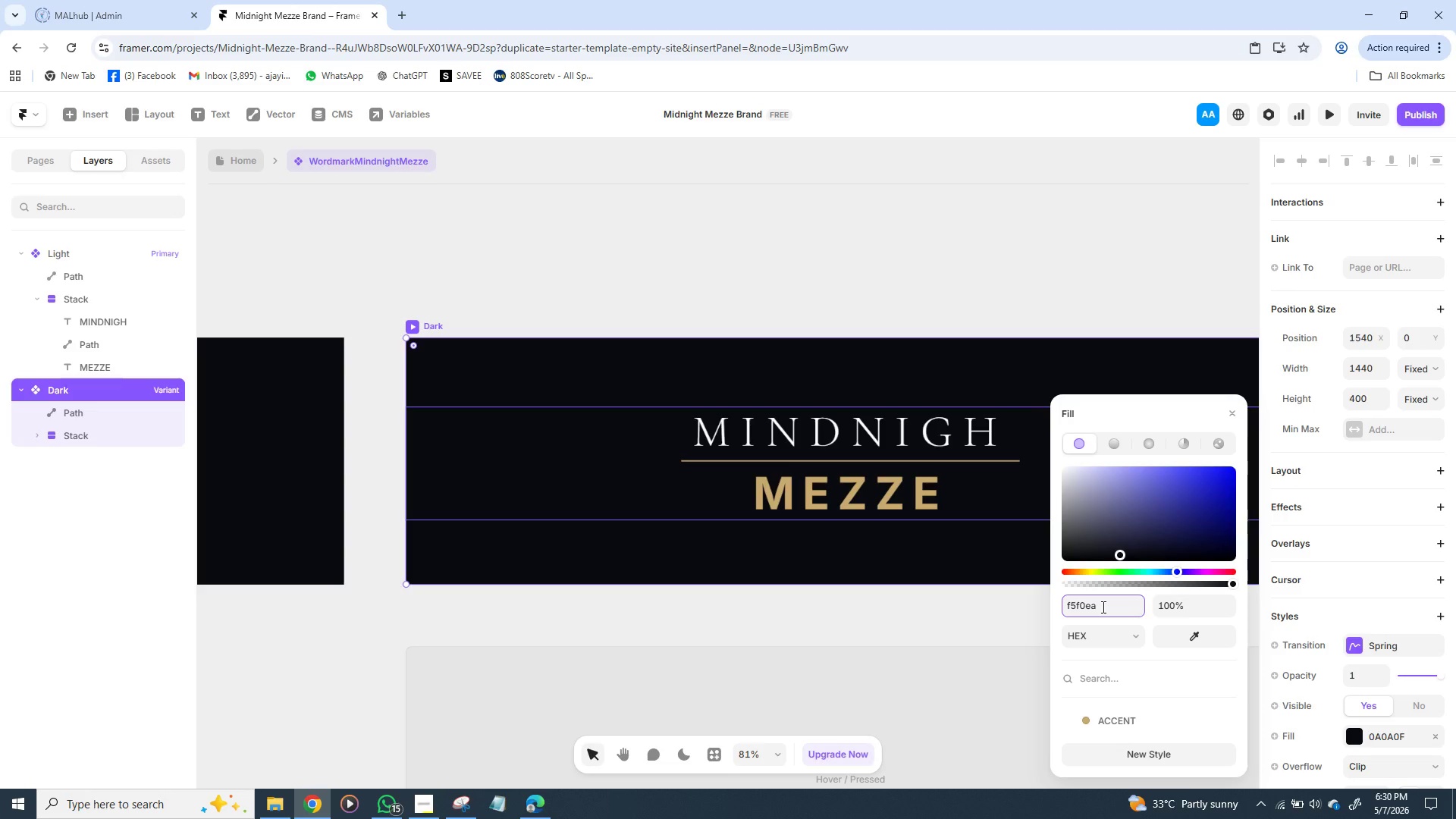 
wait(5.22)
 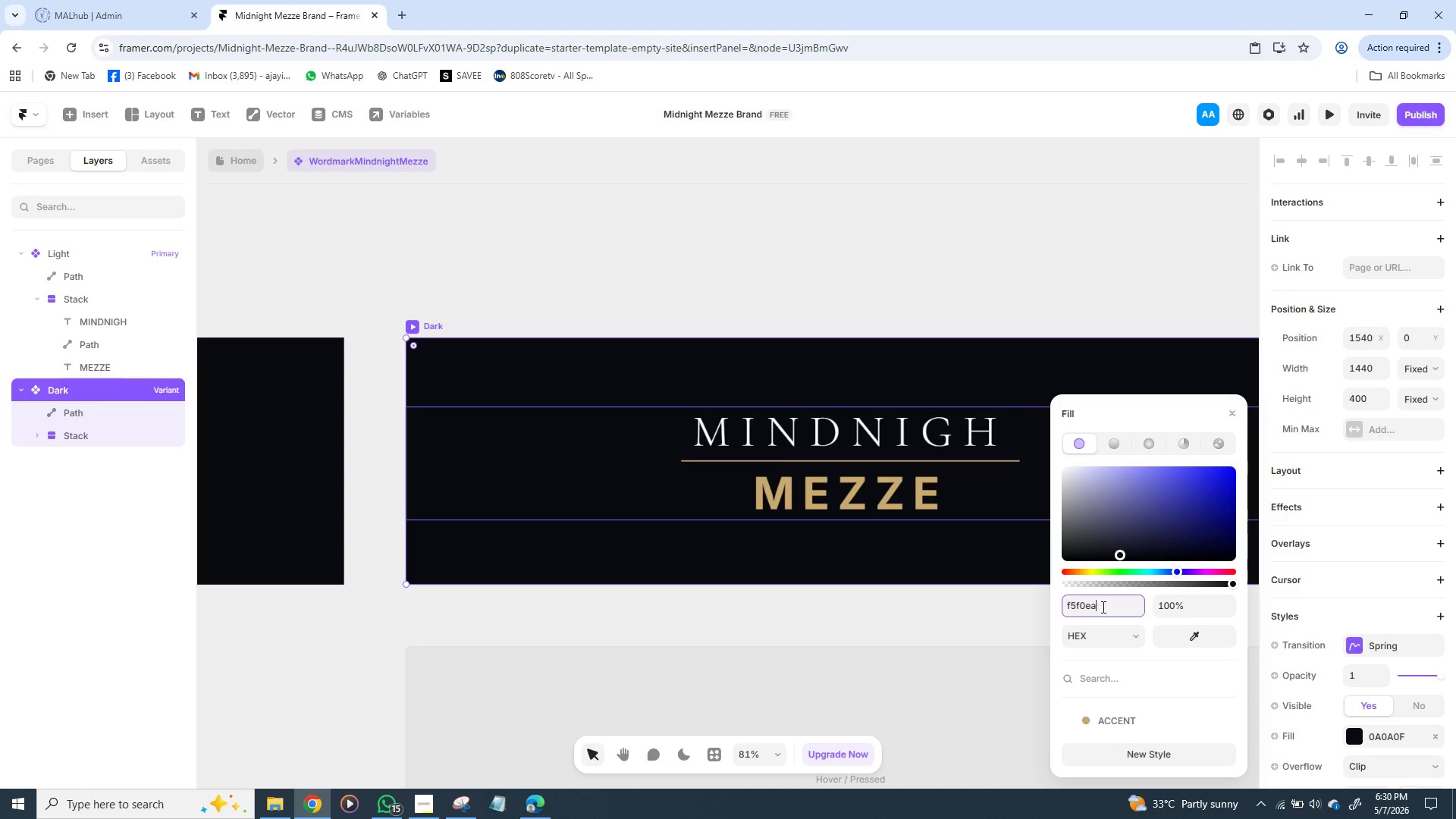 
key(Enter)
 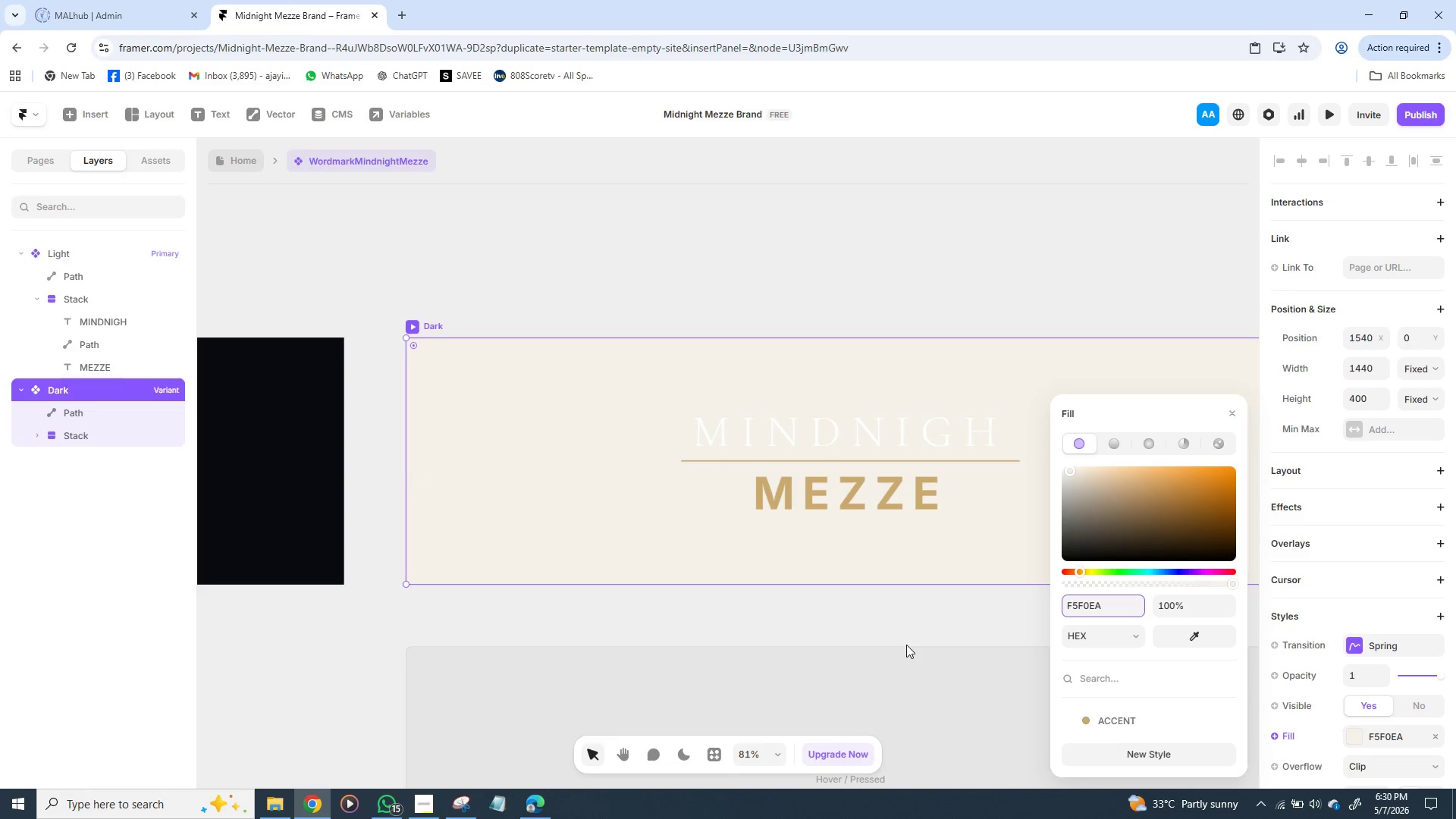 
wait(7.83)
 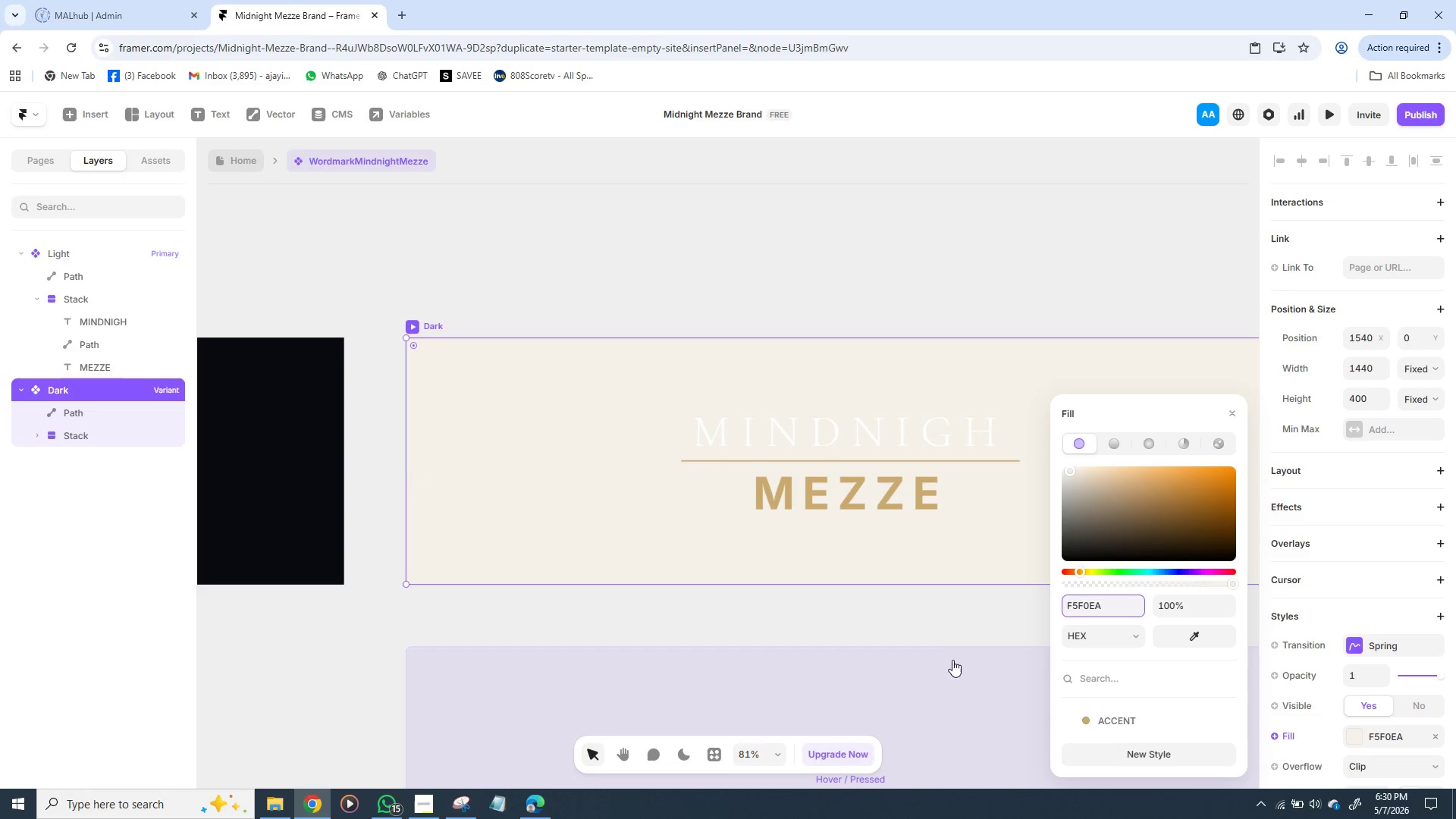 
left_click([824, 425])
 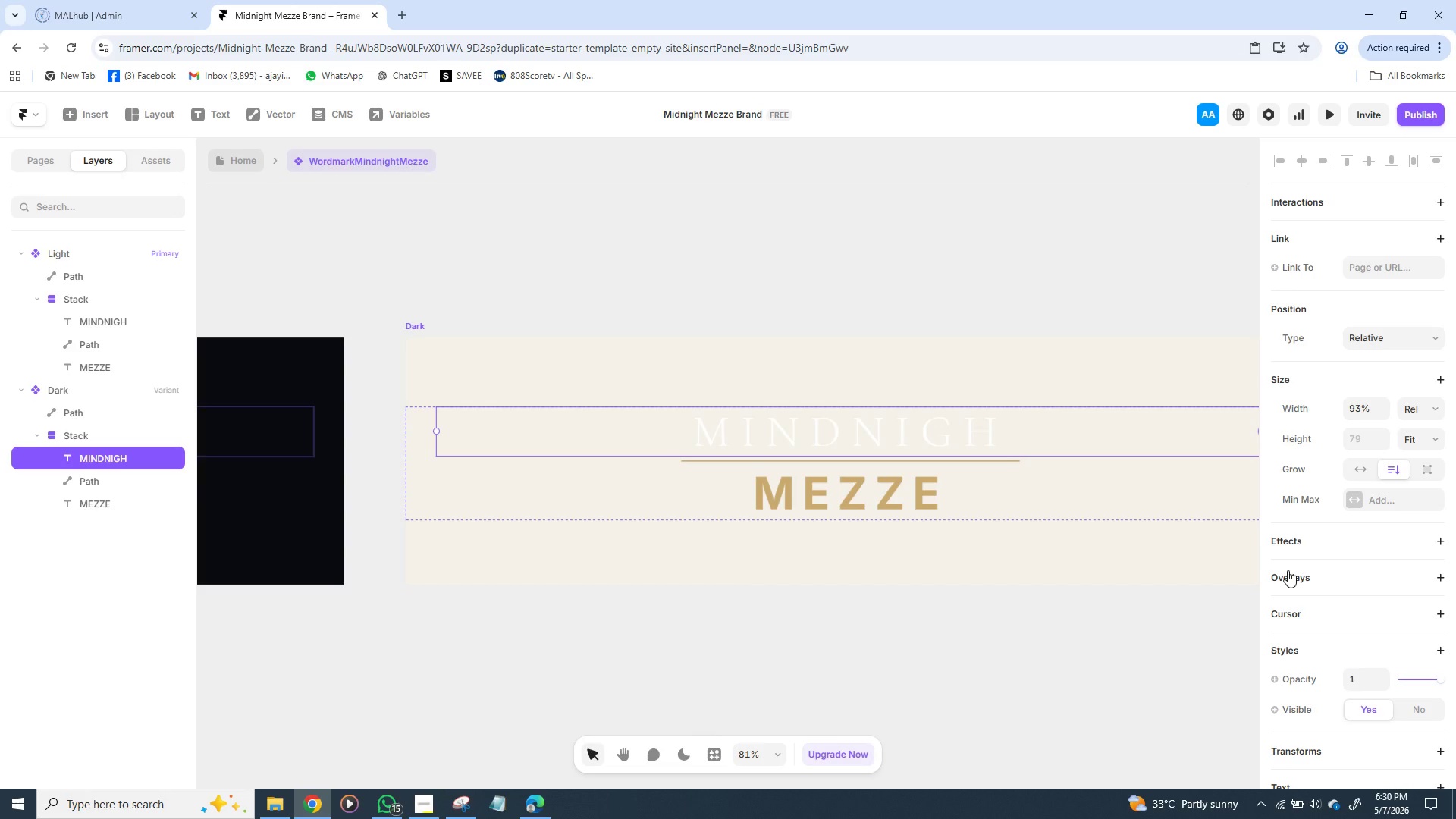 
wait(12.86)
 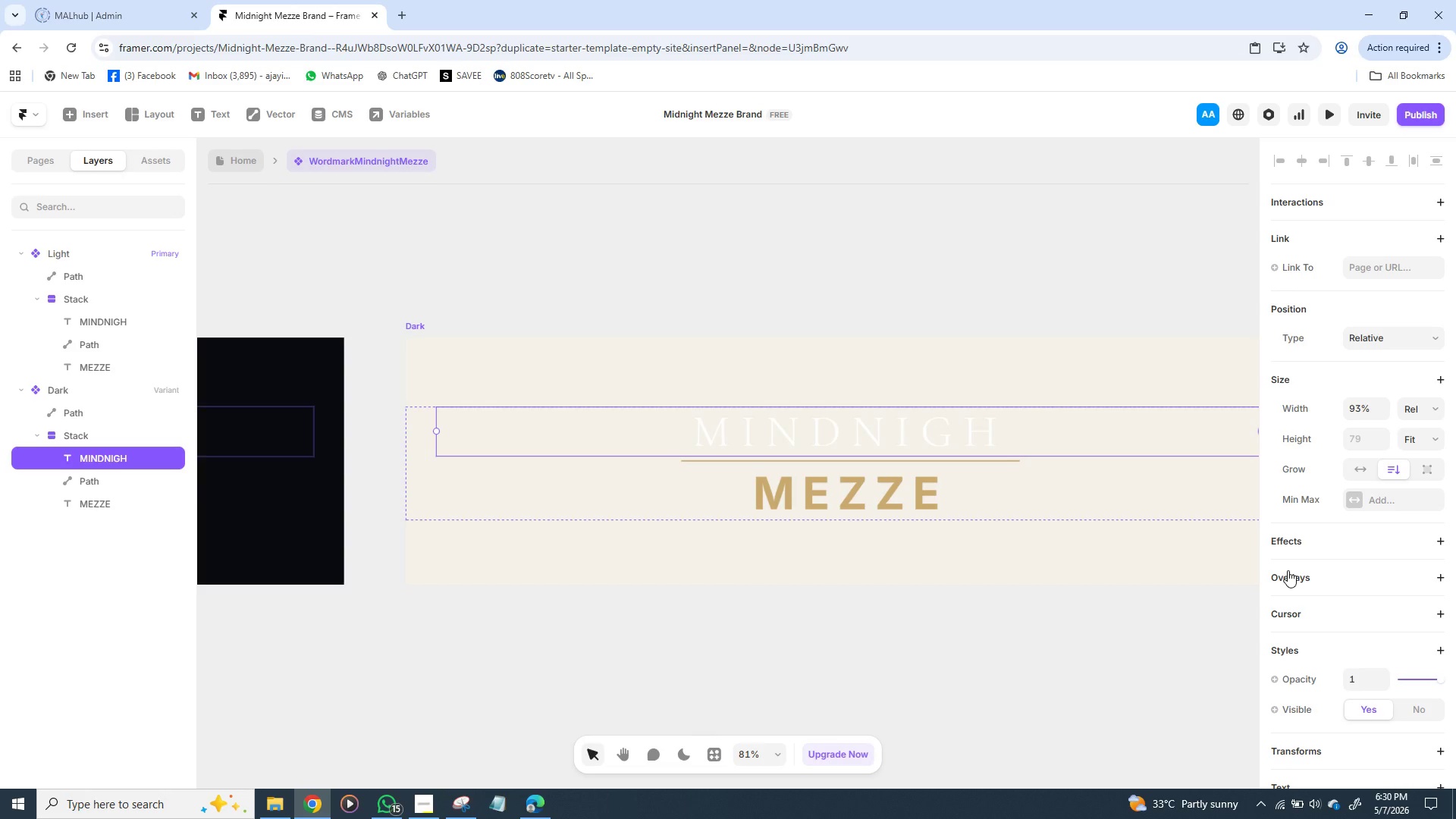 
mouse_move([1329, 566])
 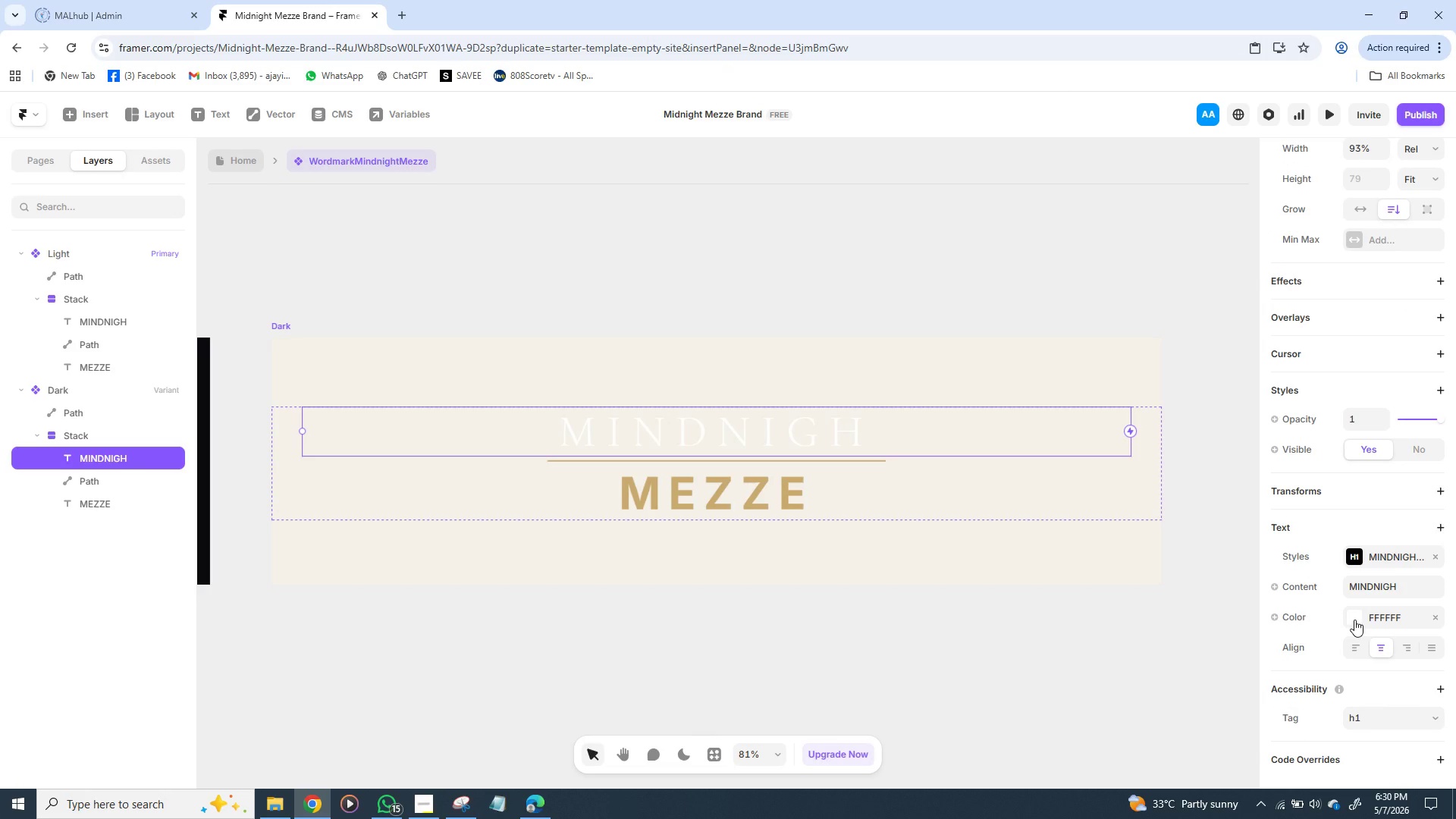 
left_click([1354, 620])
 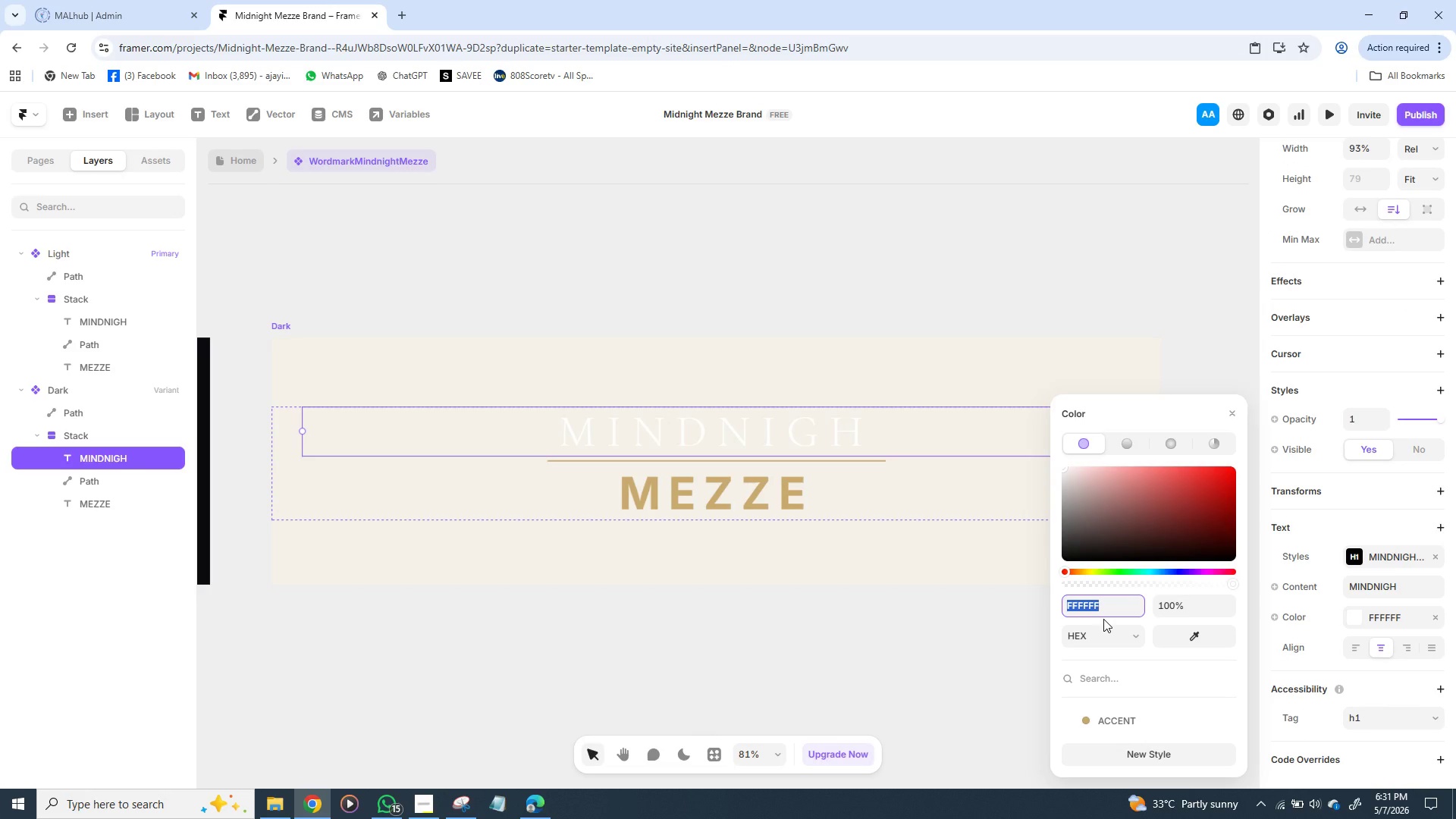 
wait(11.0)
 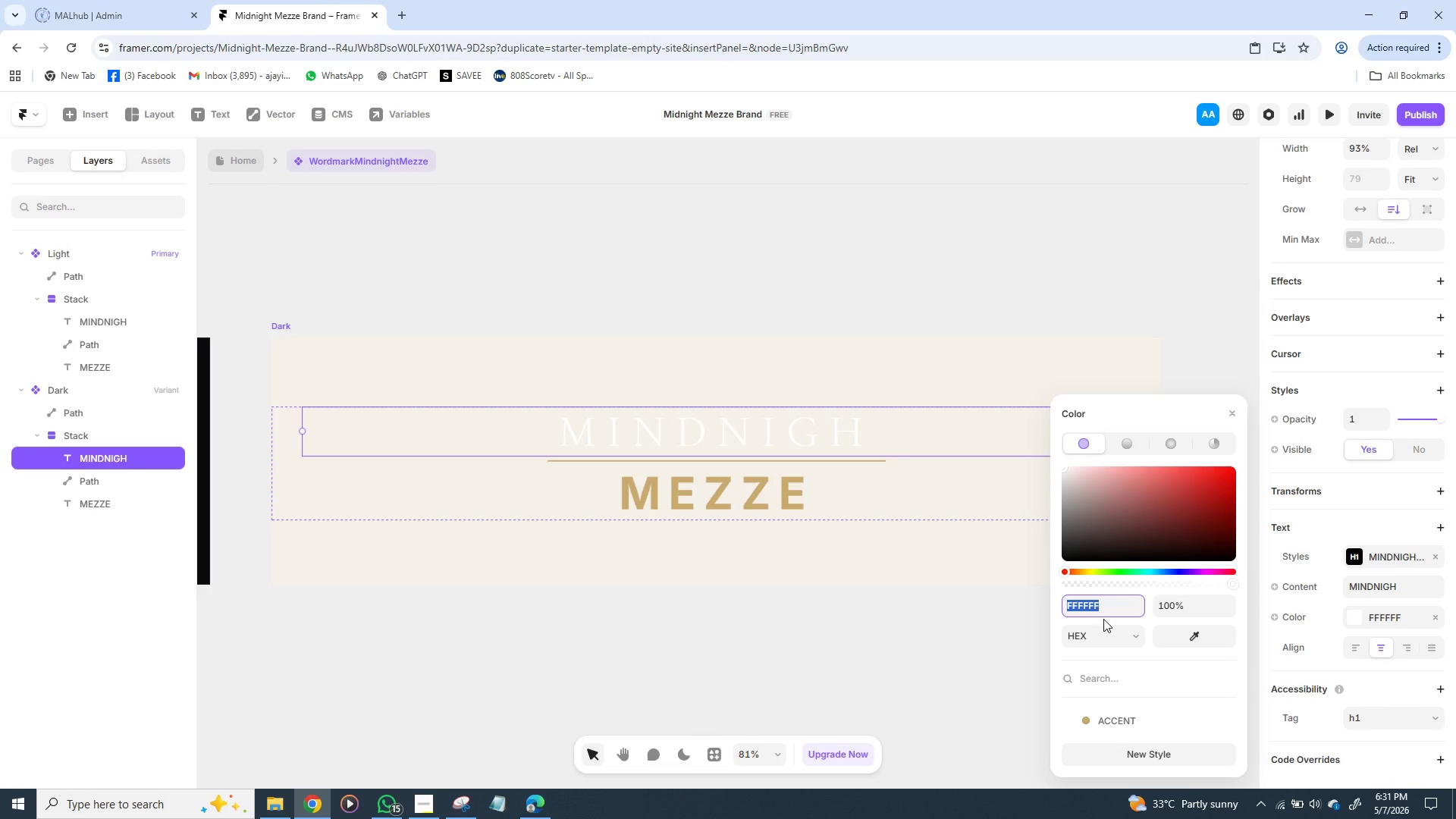 
type(1a1a)
 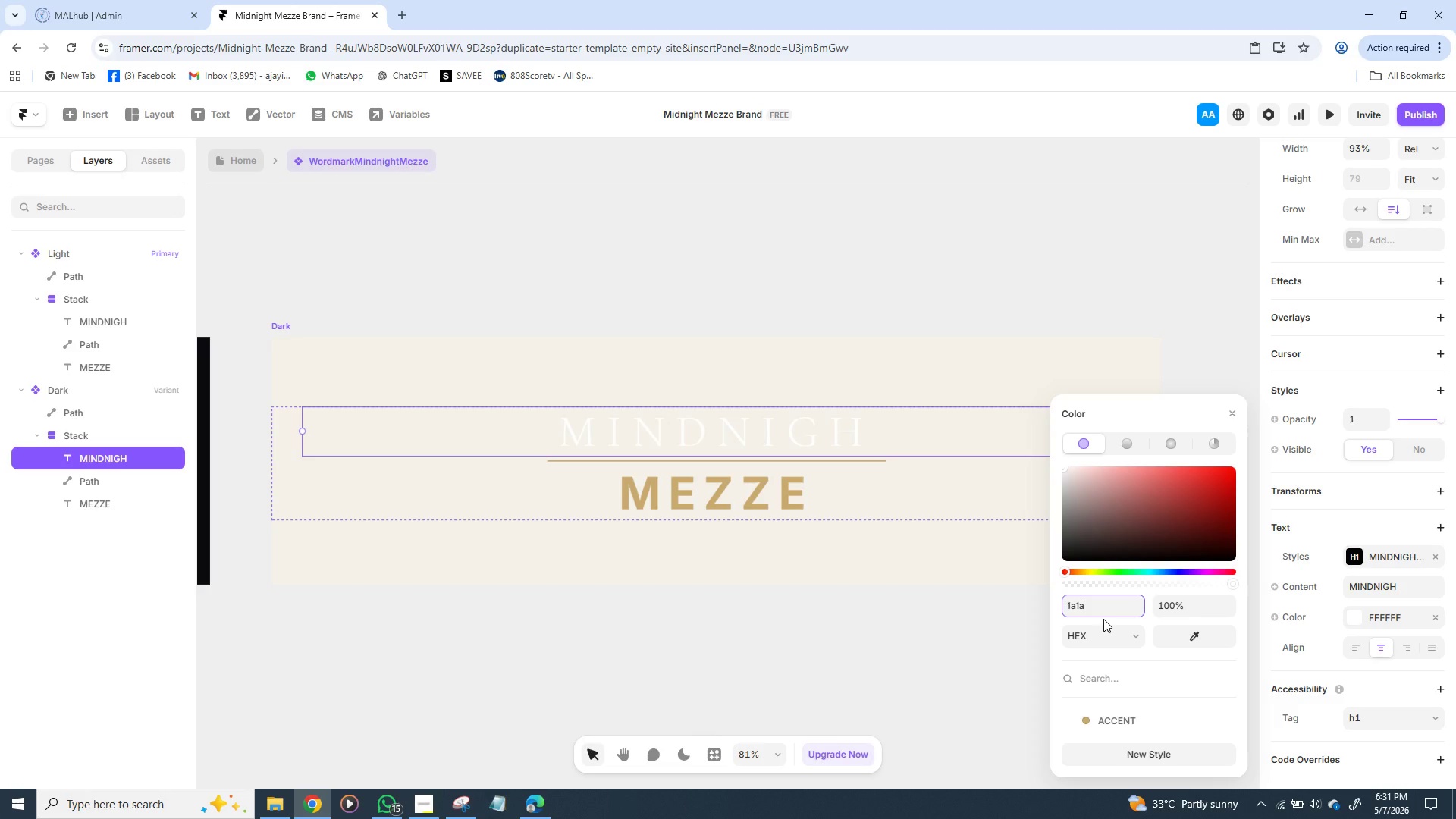 
type(2e)
 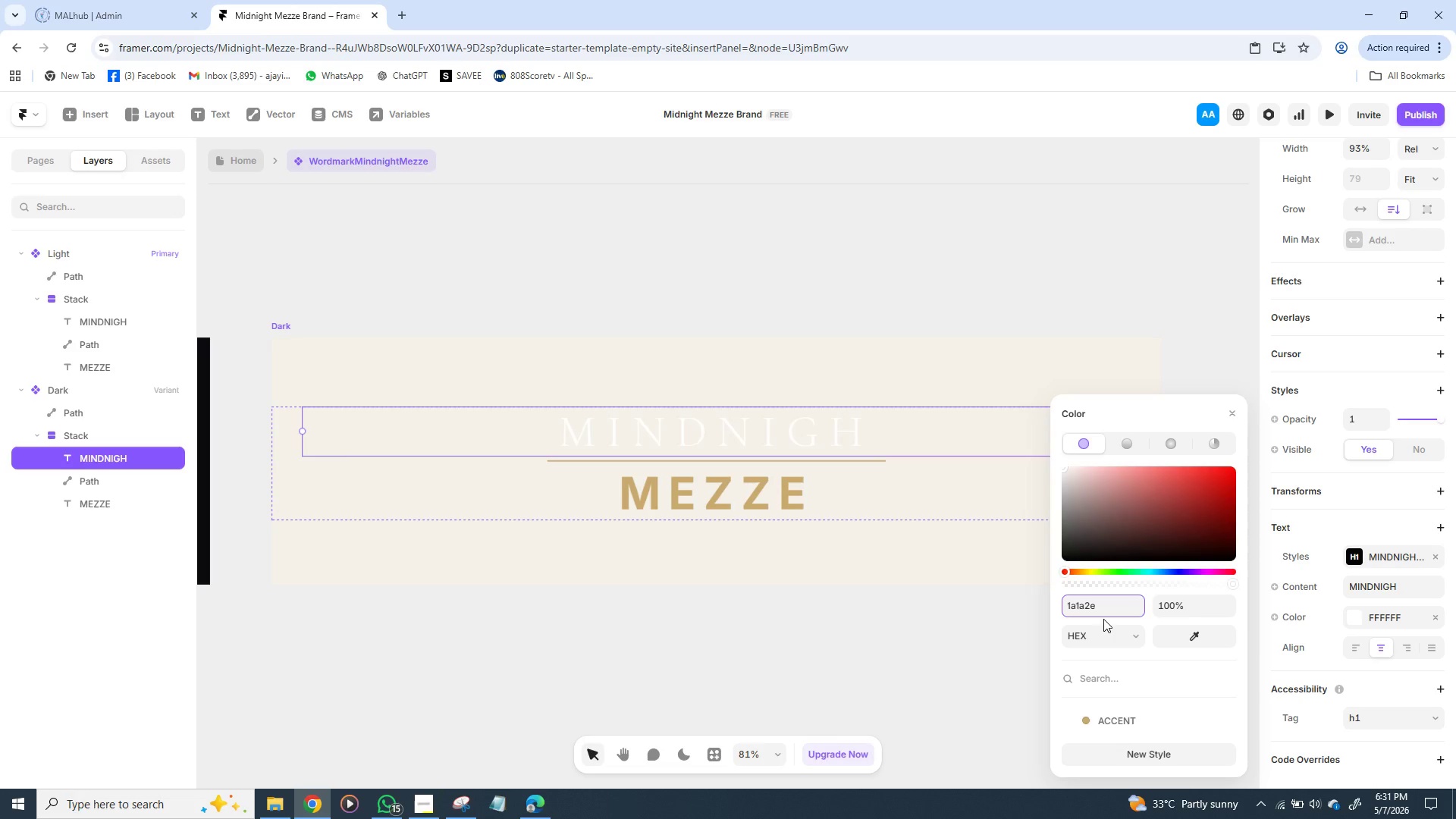 
key(Enter)
 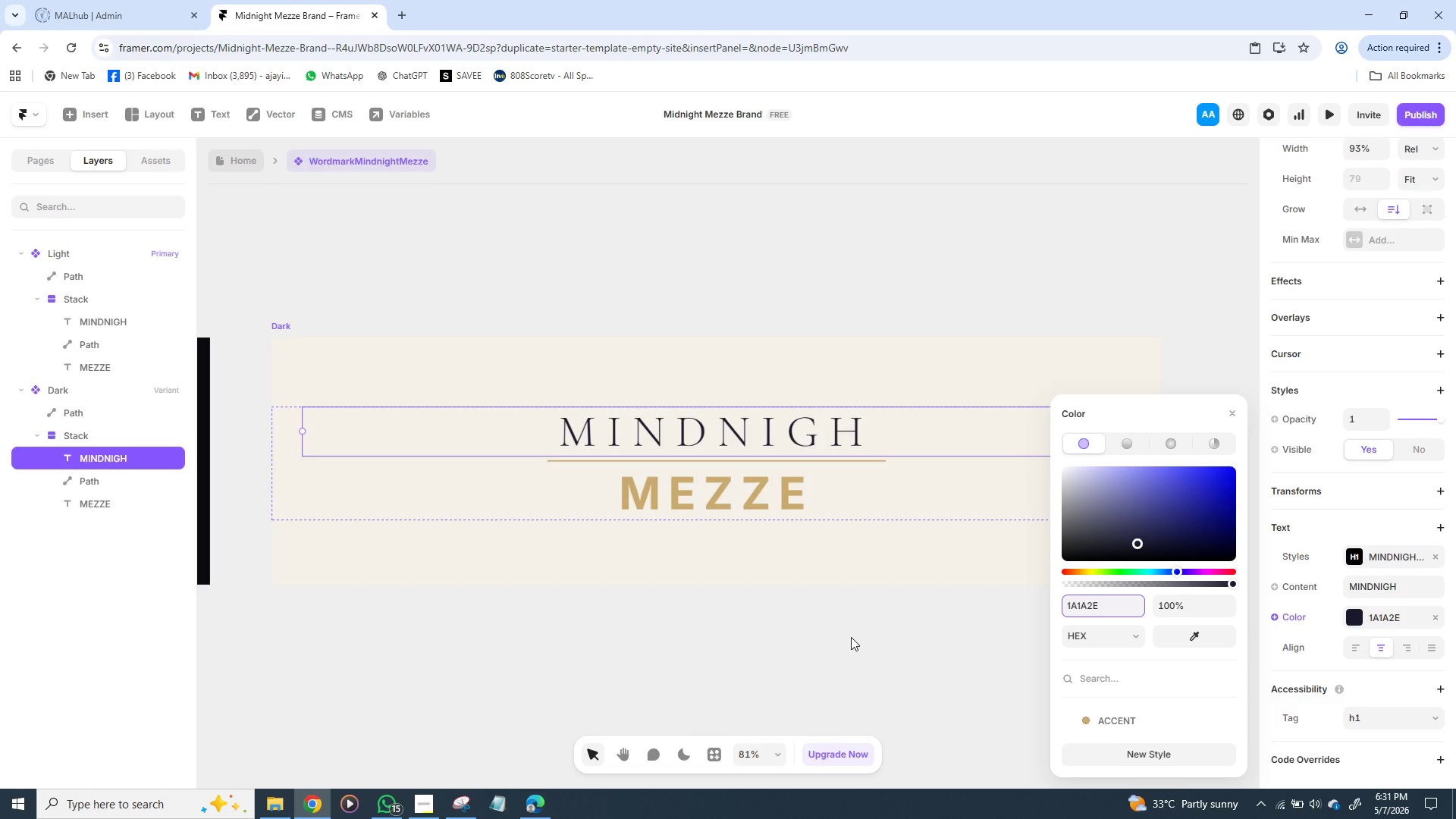 
wait(10.89)
 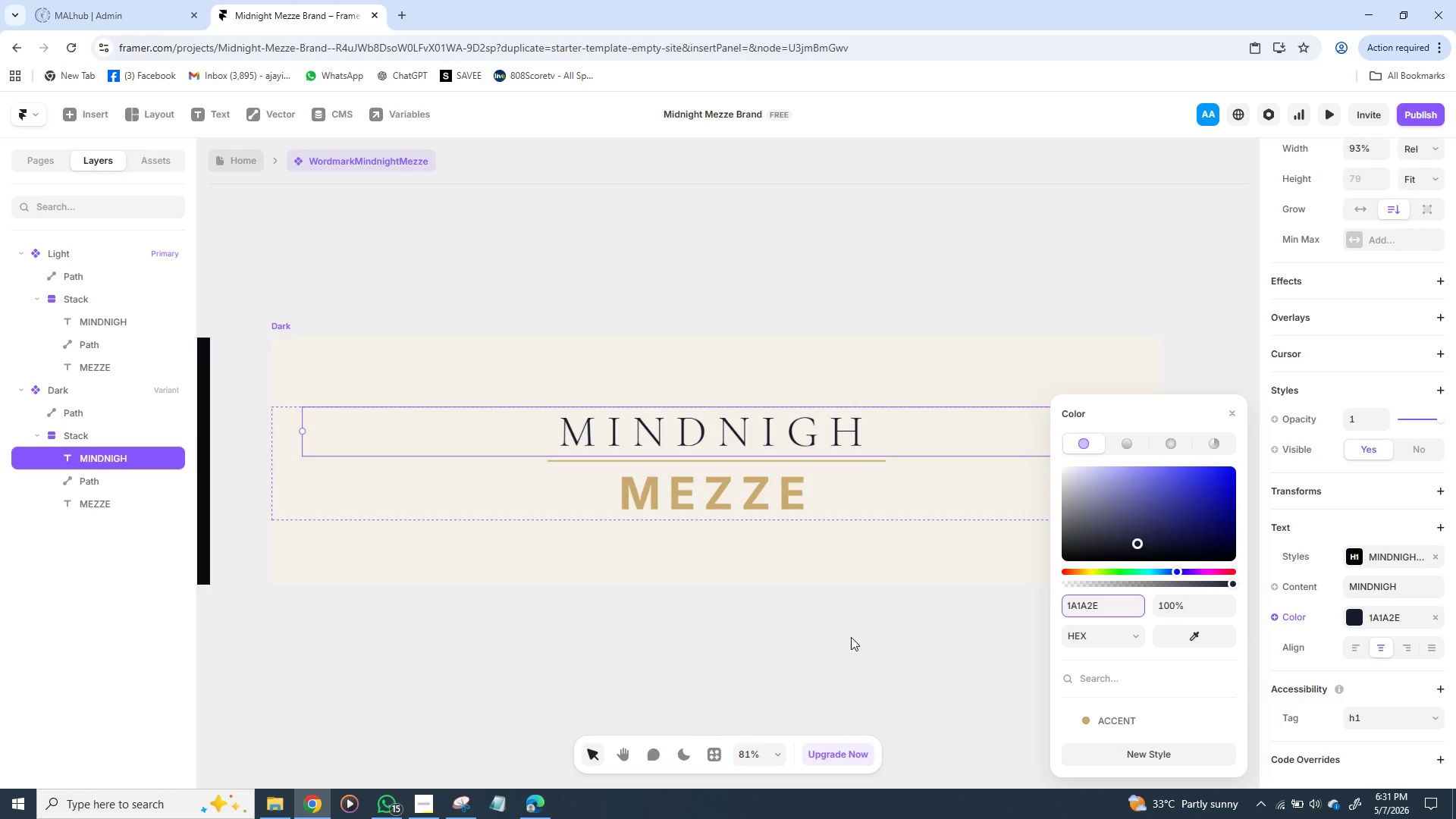 
left_click([738, 490])
 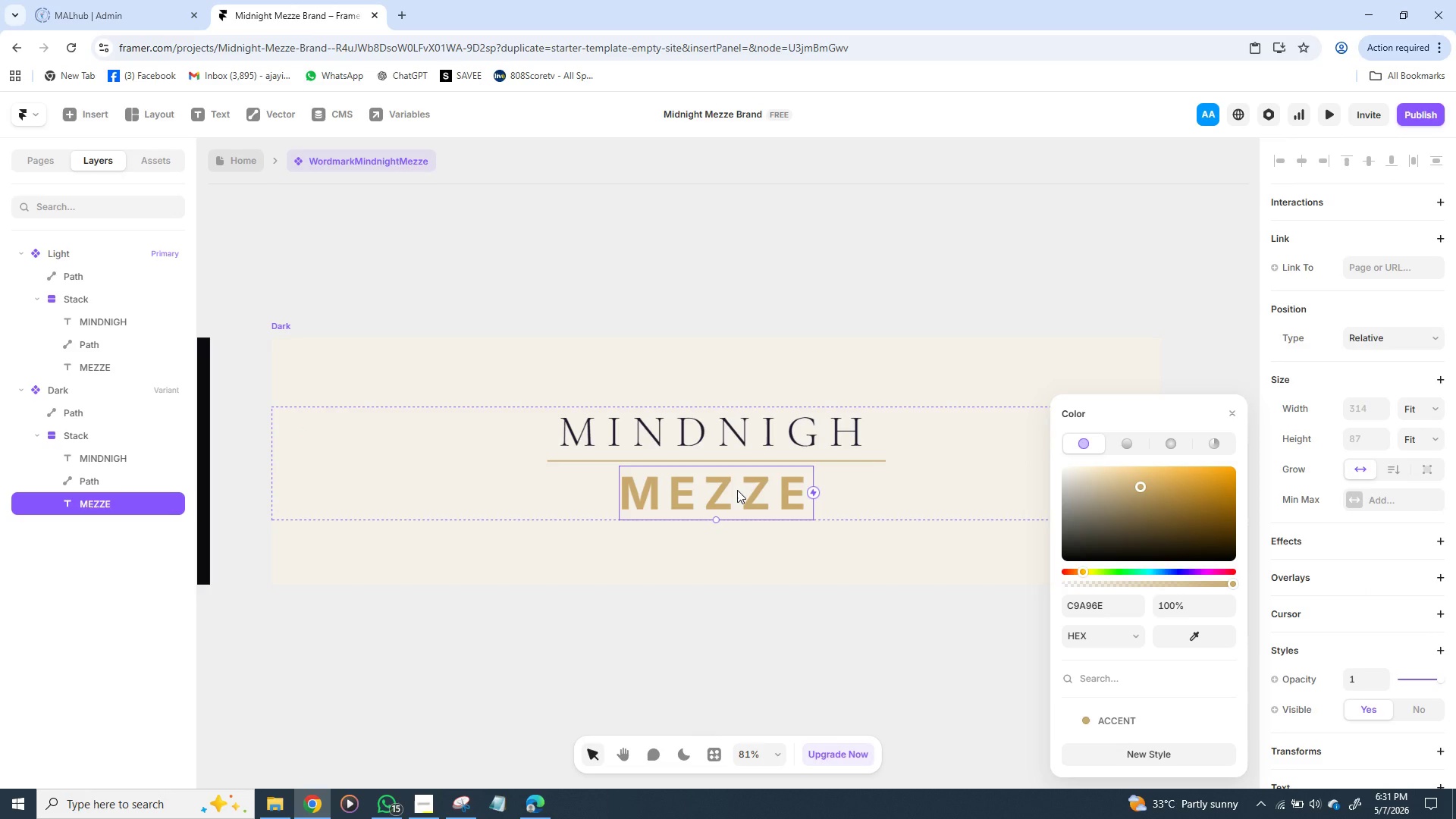 
wait(11.84)
 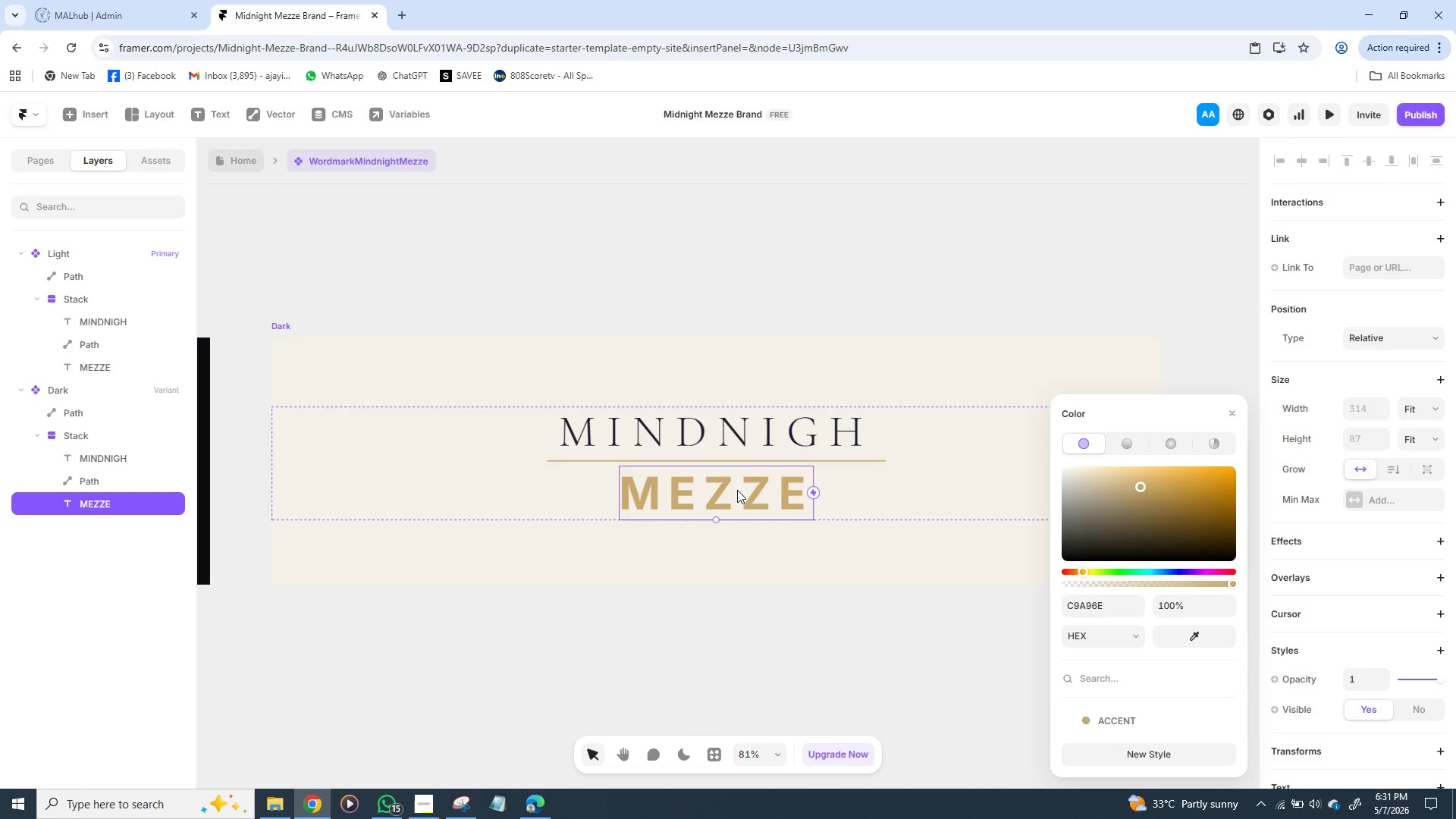 
scroll: coordinate [1156, 654], scroll_direction: down, amount: 7.0
 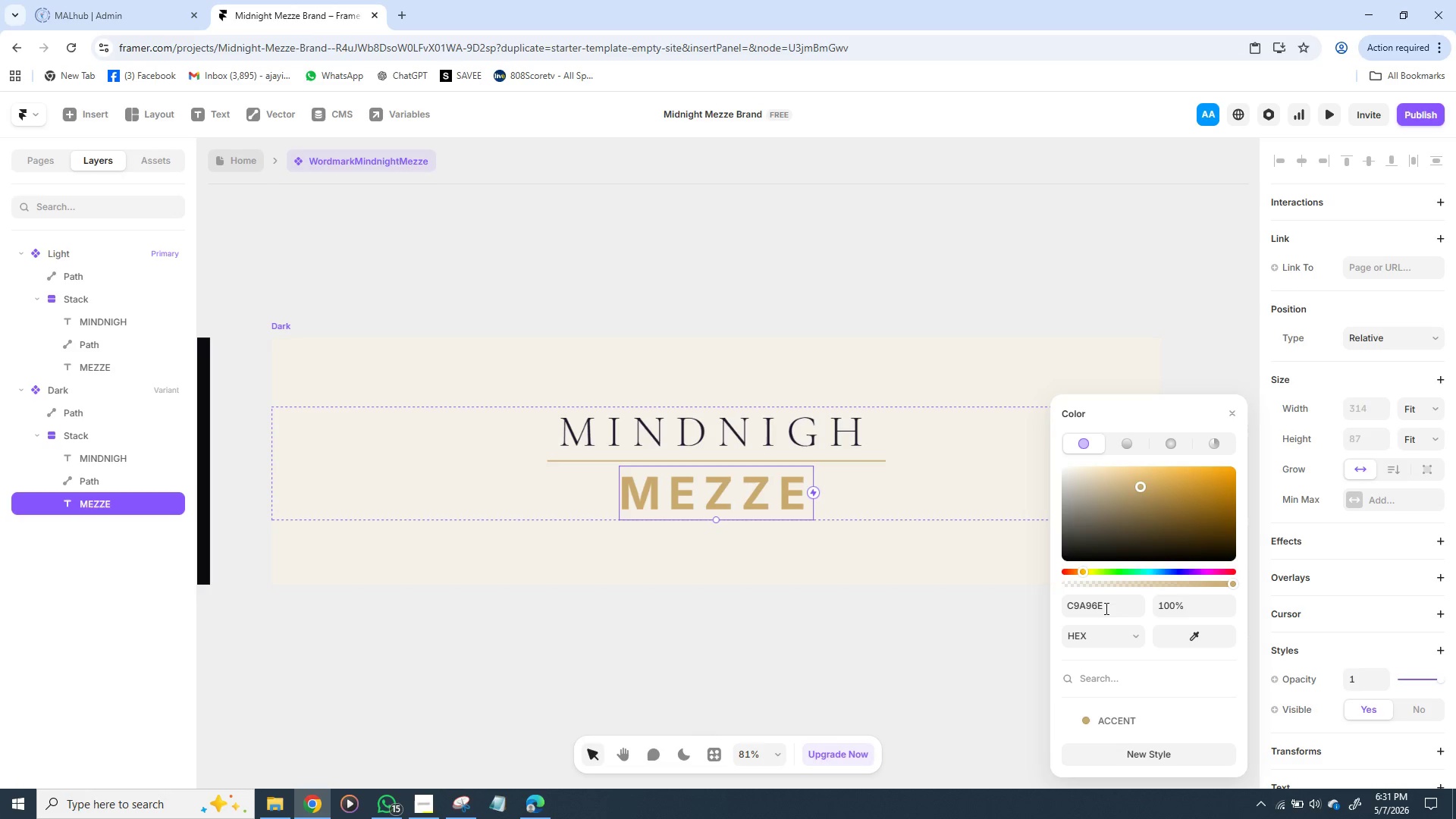 
left_click([1103, 607])
 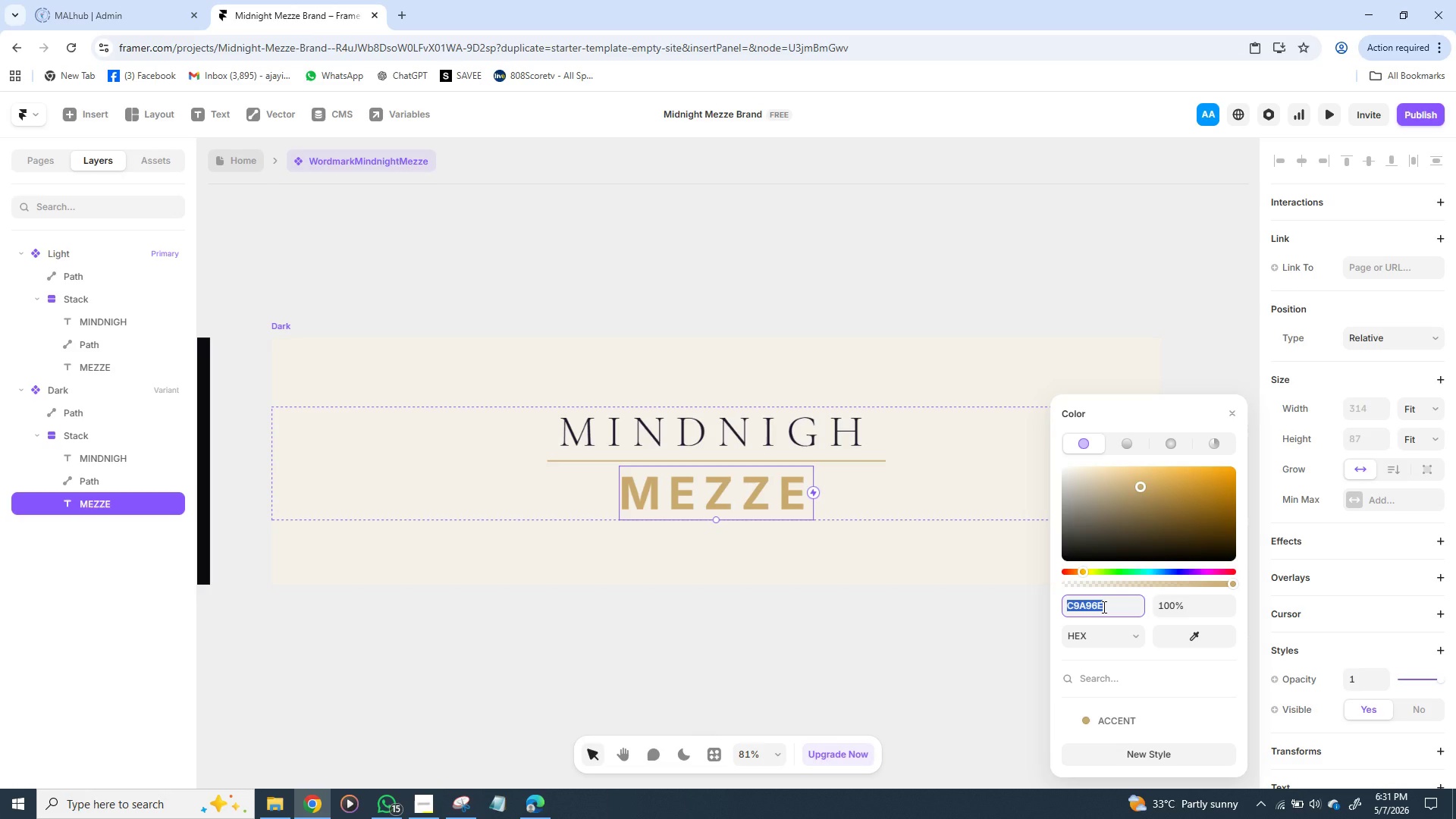 
type(8b)
 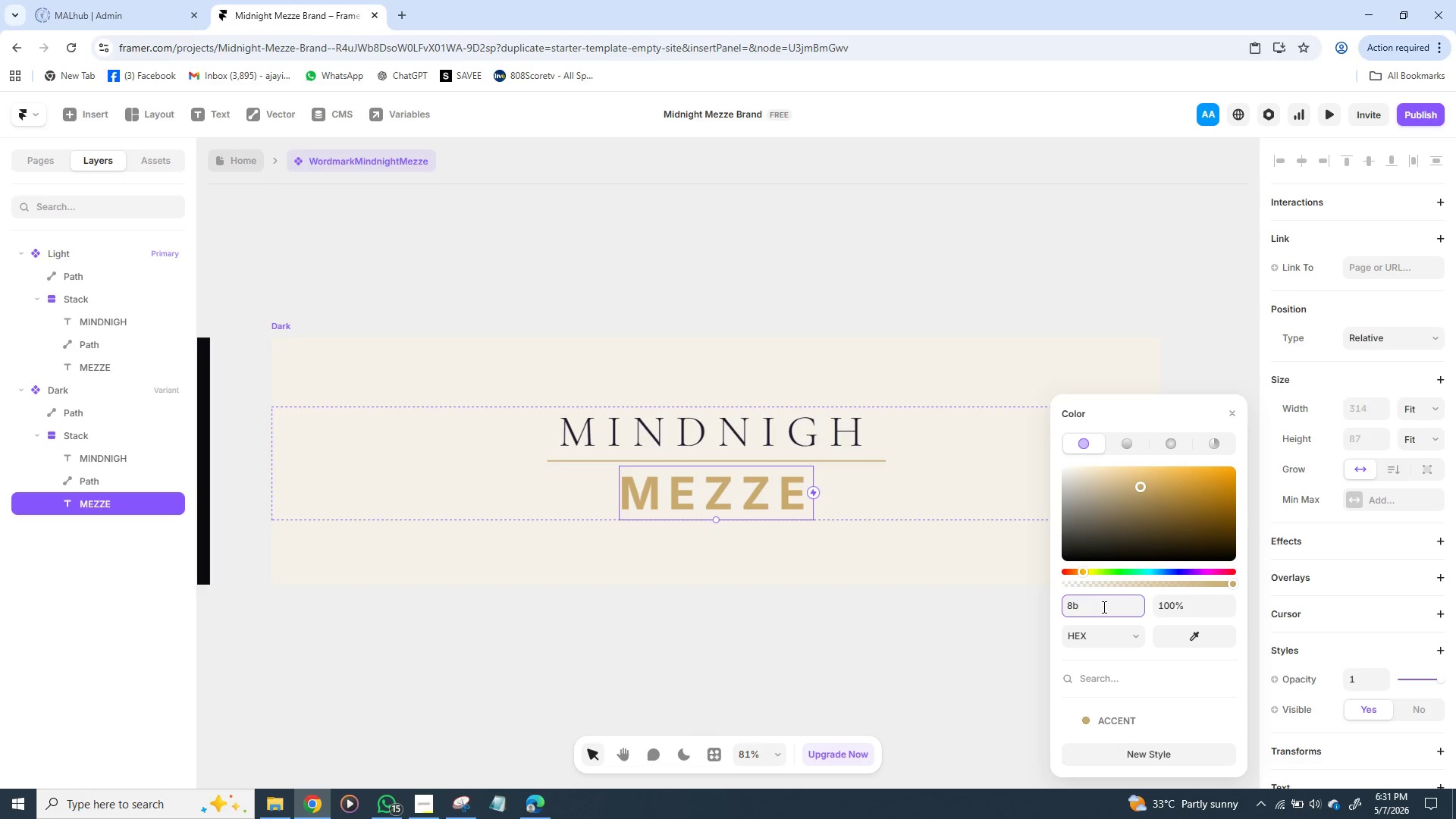 
type(6914)
 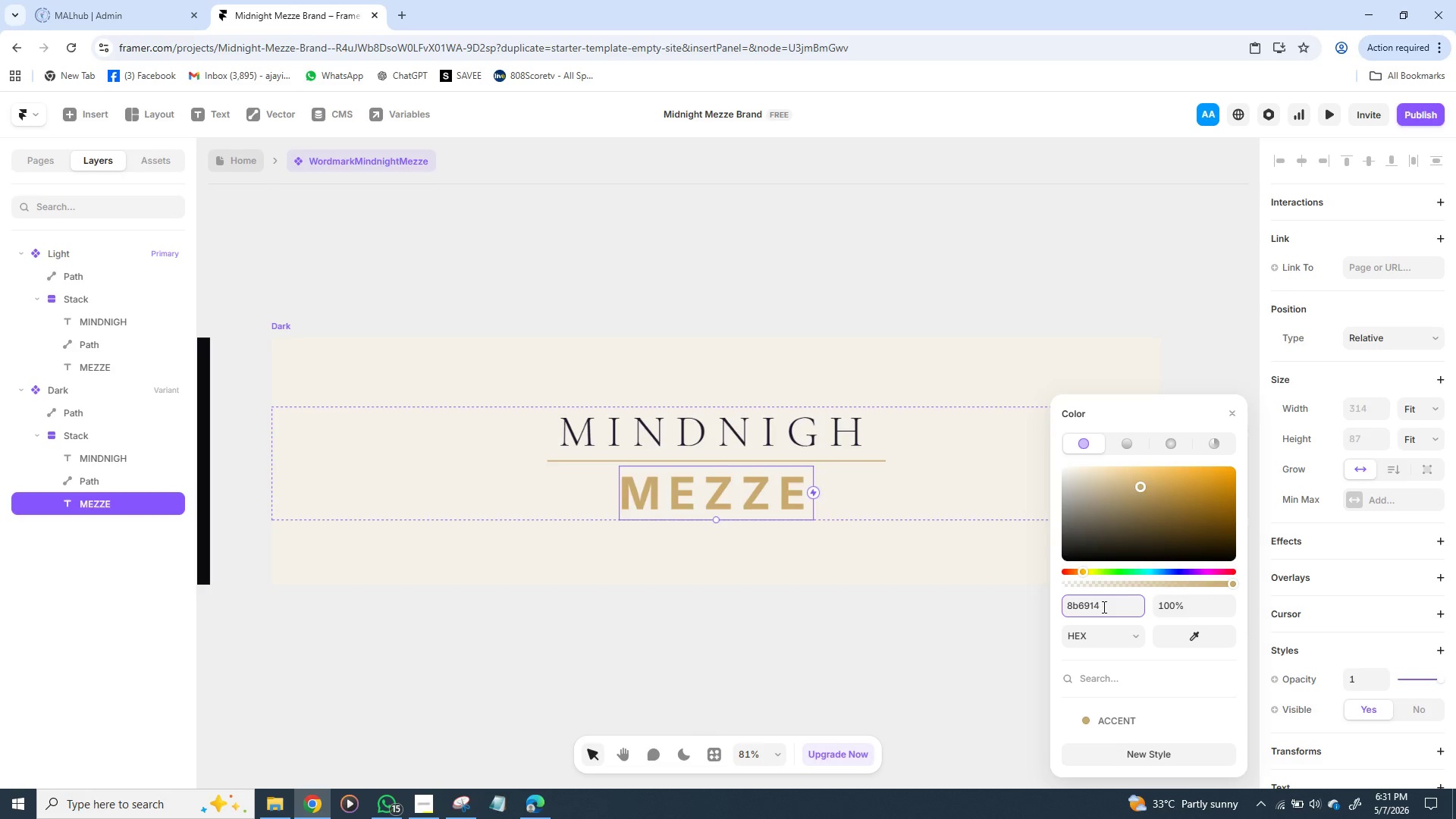 
key(Enter)
 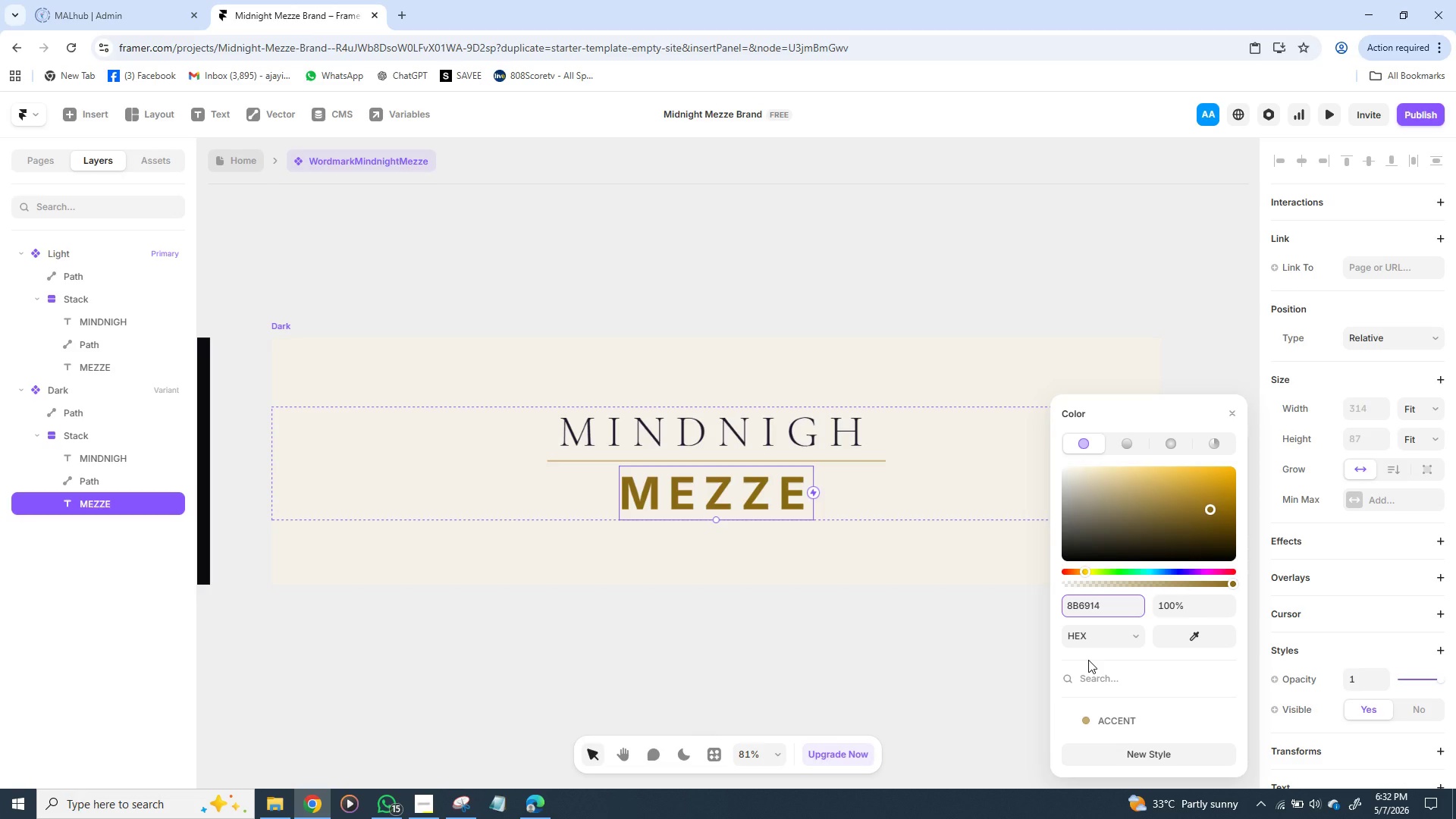 
wait(6.7)
 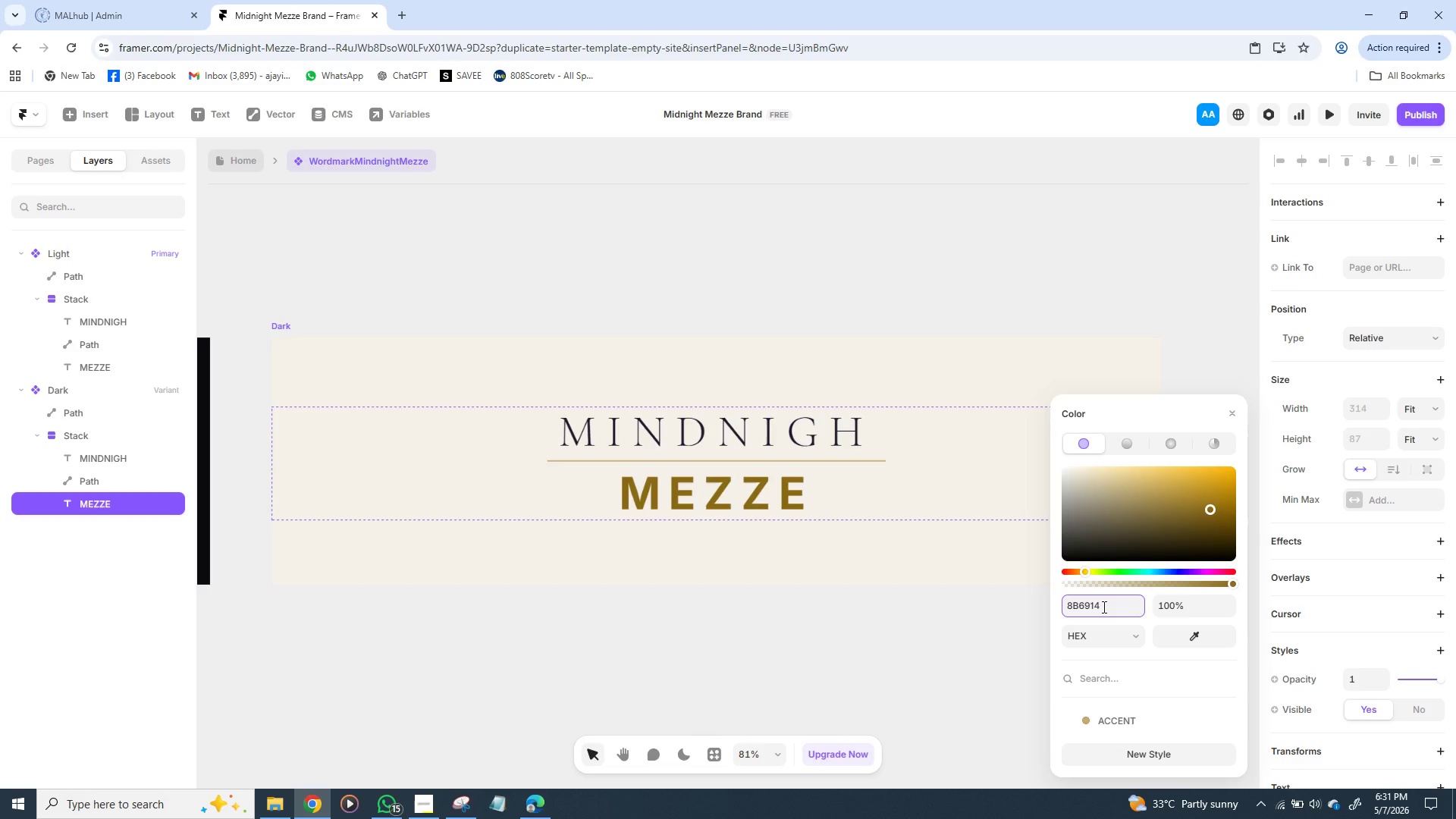 
left_click([849, 460])
 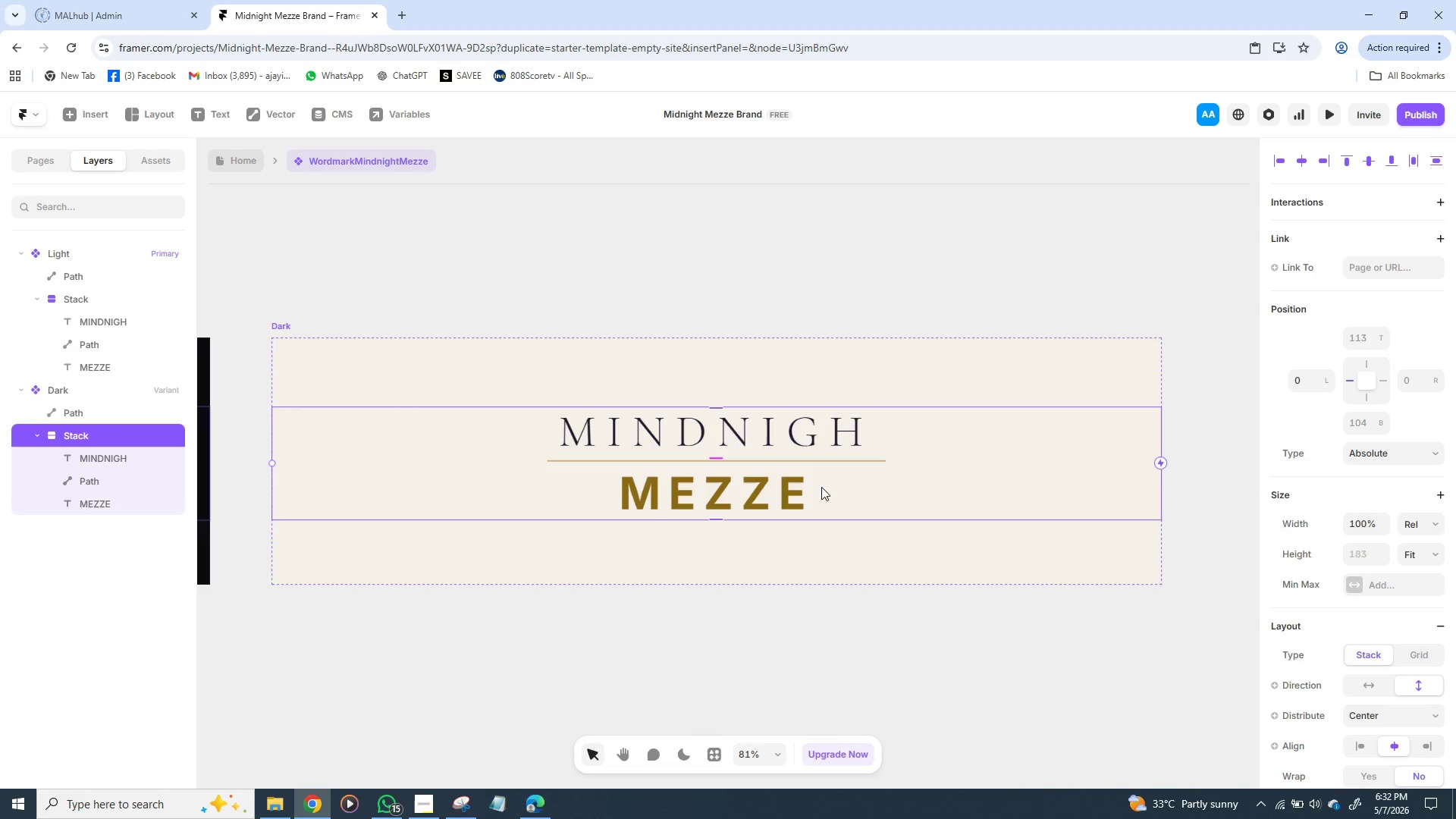 
left_click([814, 493])
 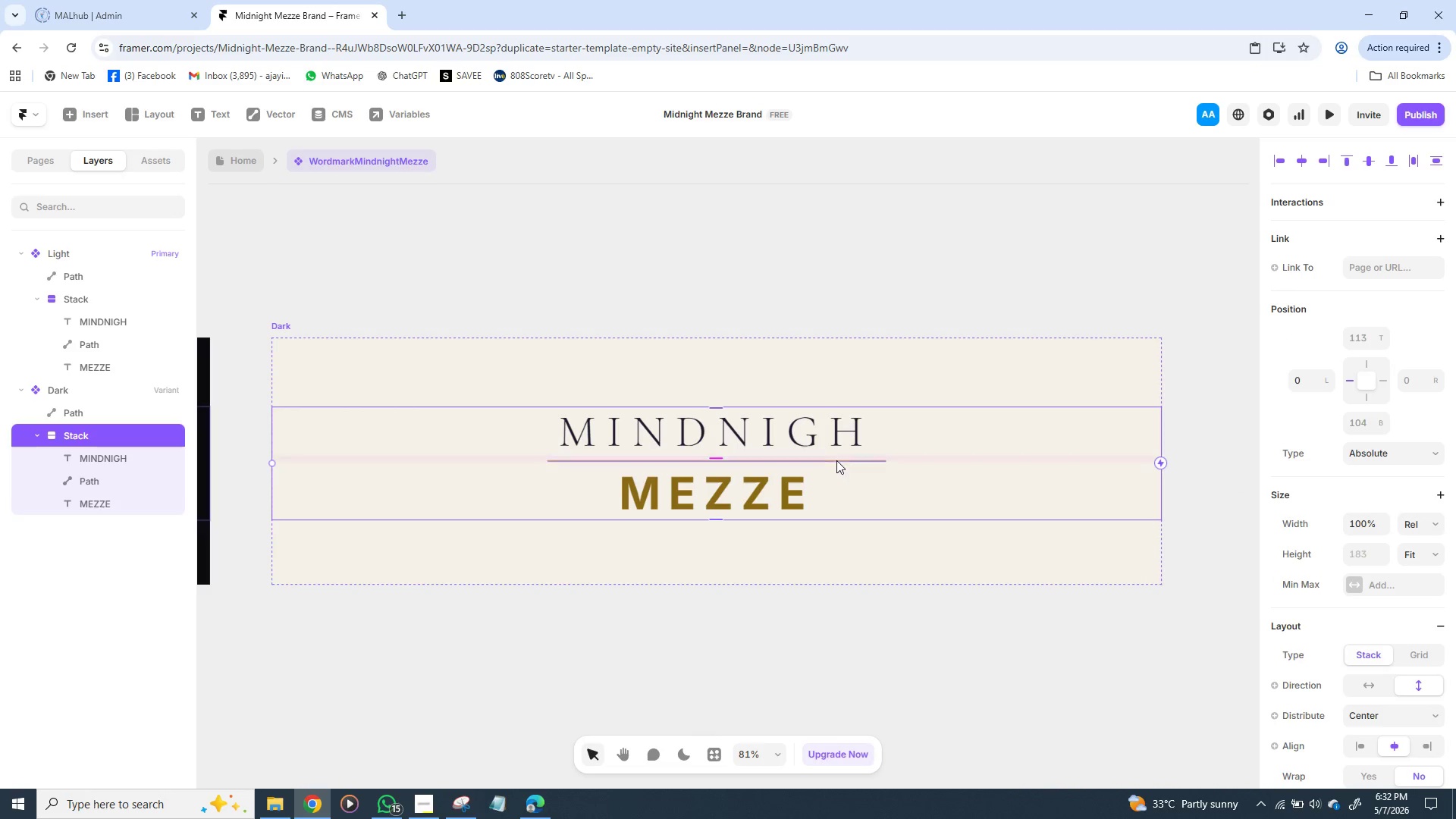 
left_click([839, 457])
 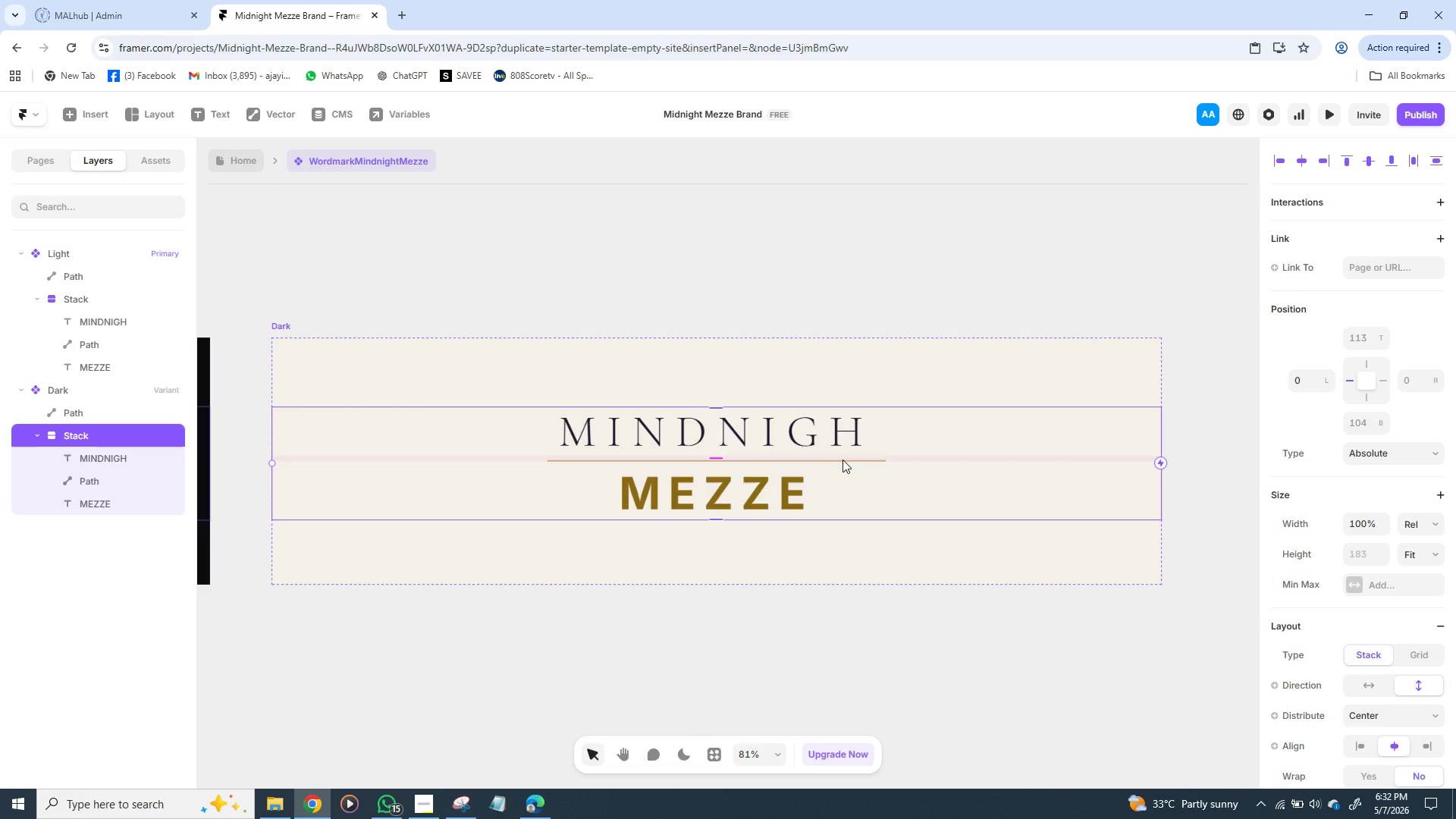 
left_click([843, 460])
 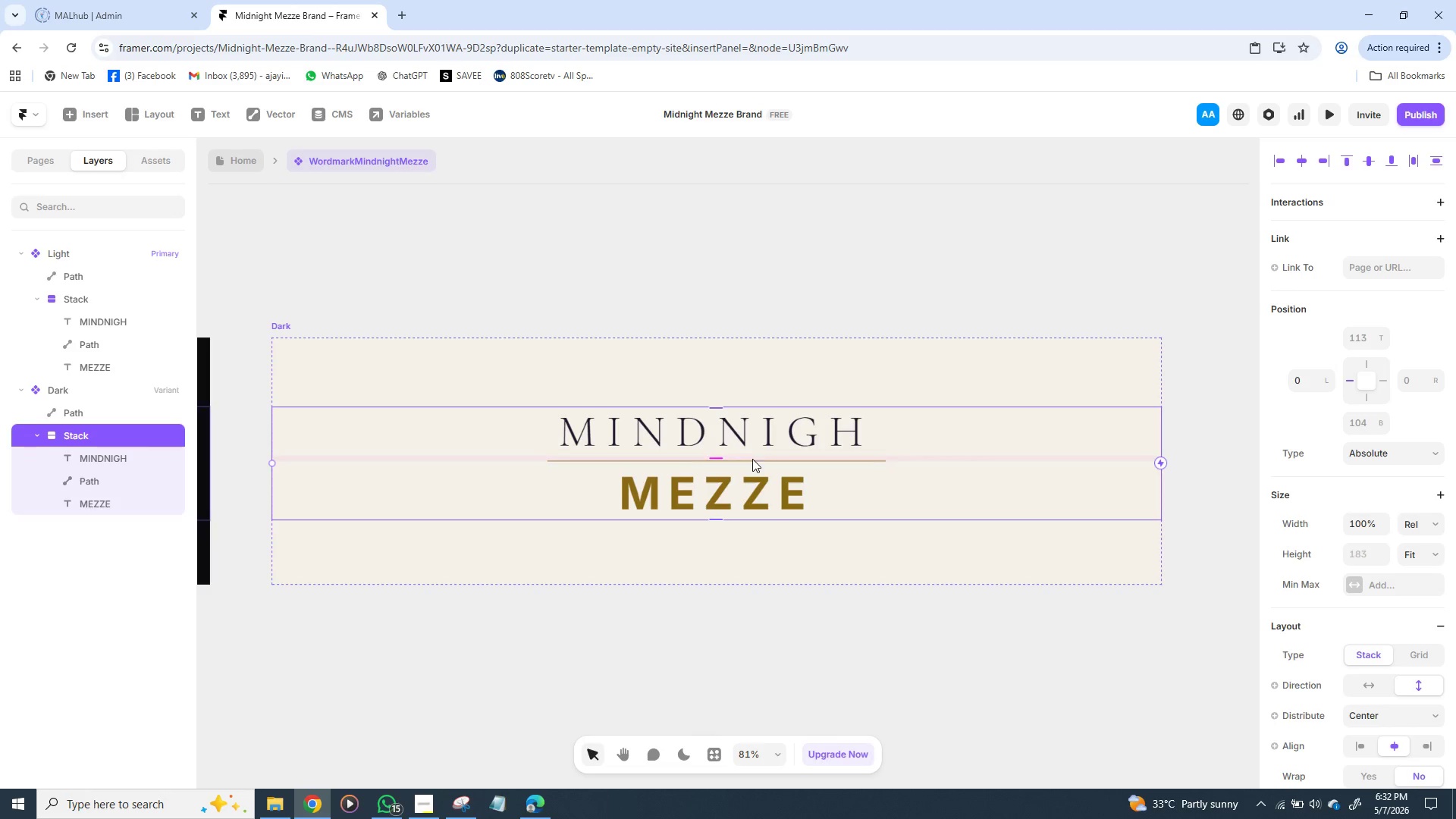 
left_click([756, 460])
 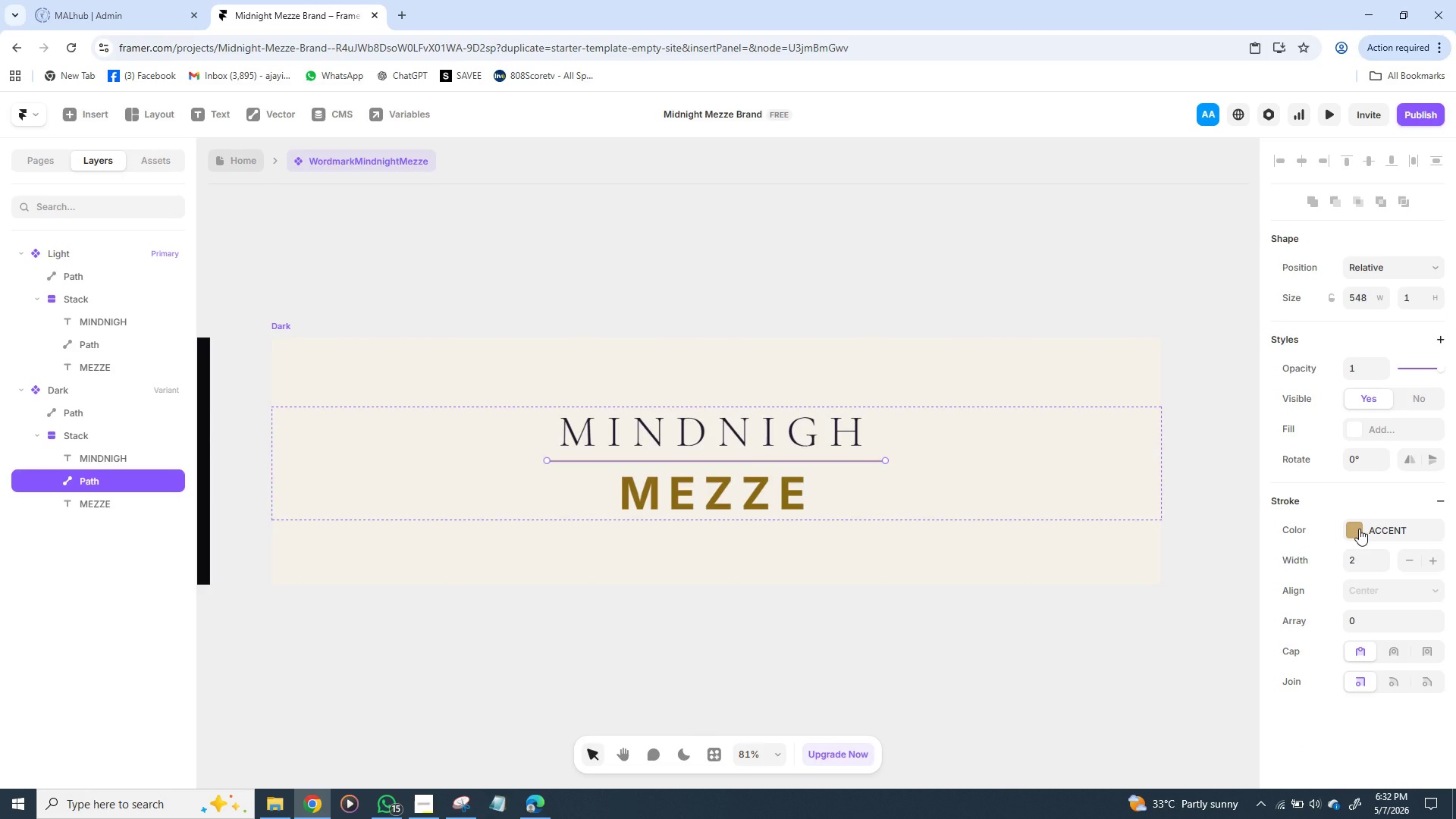 
left_click([1359, 528])
 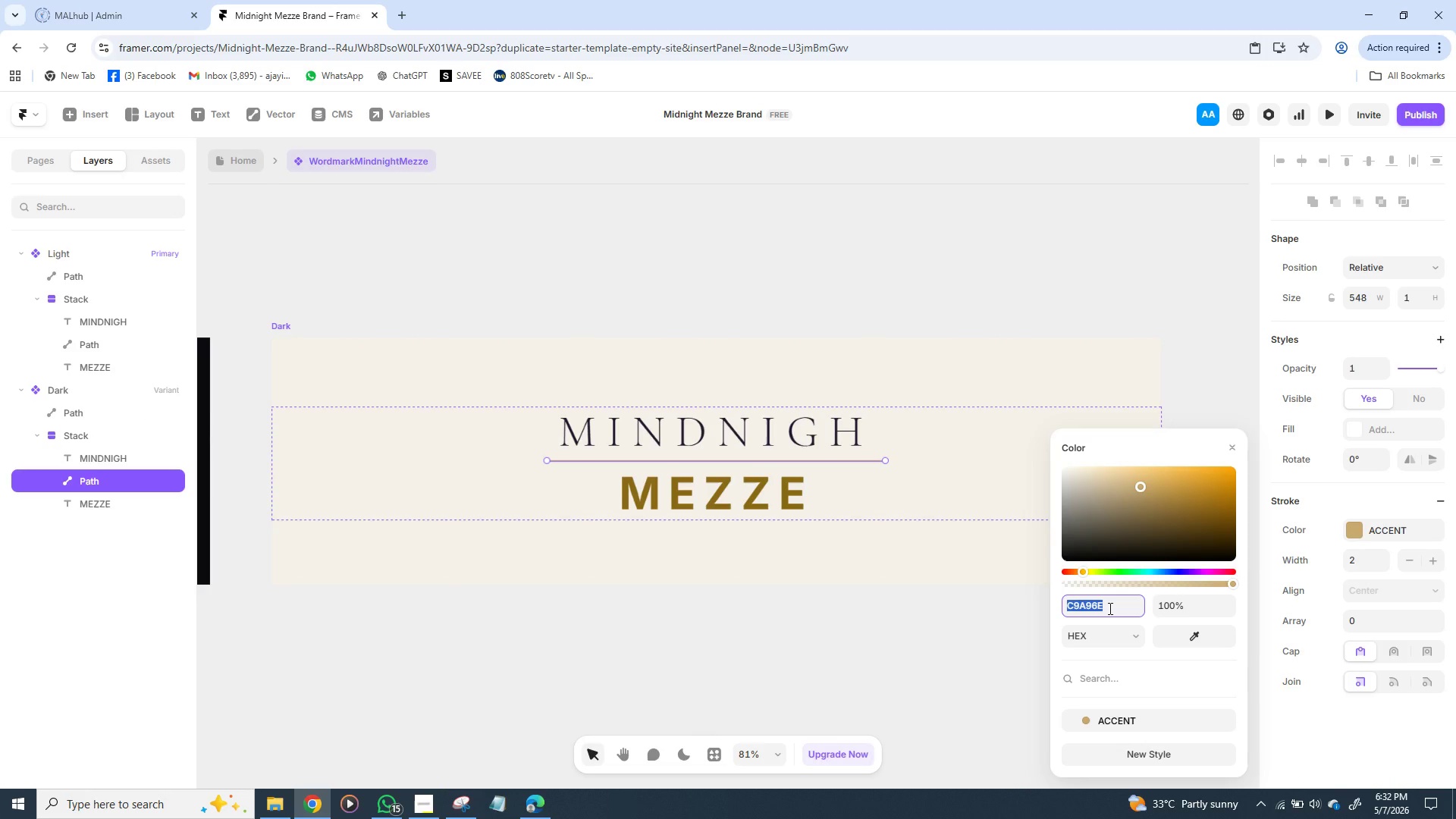 
type(8b6914)
 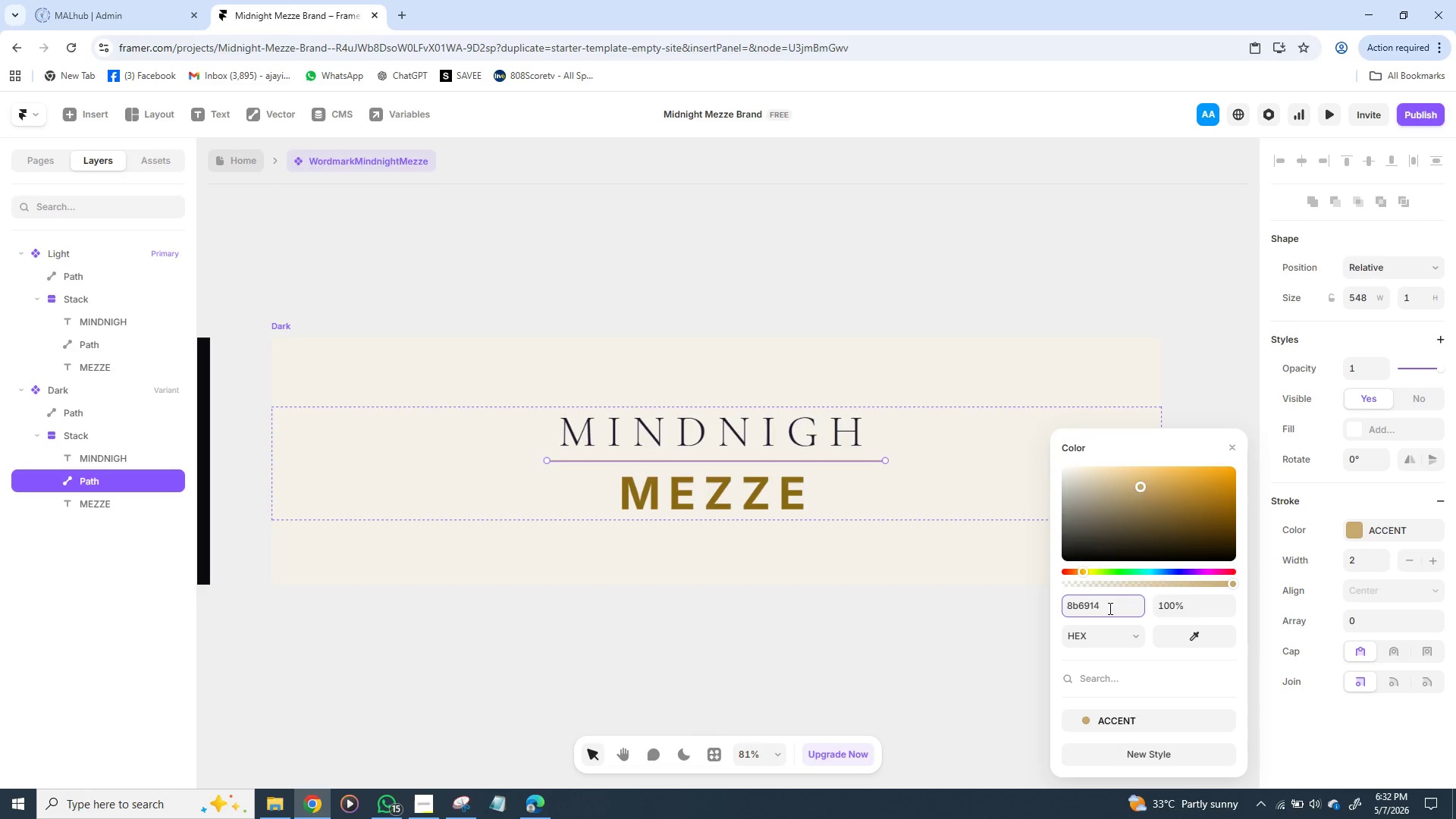 
key(Enter)
 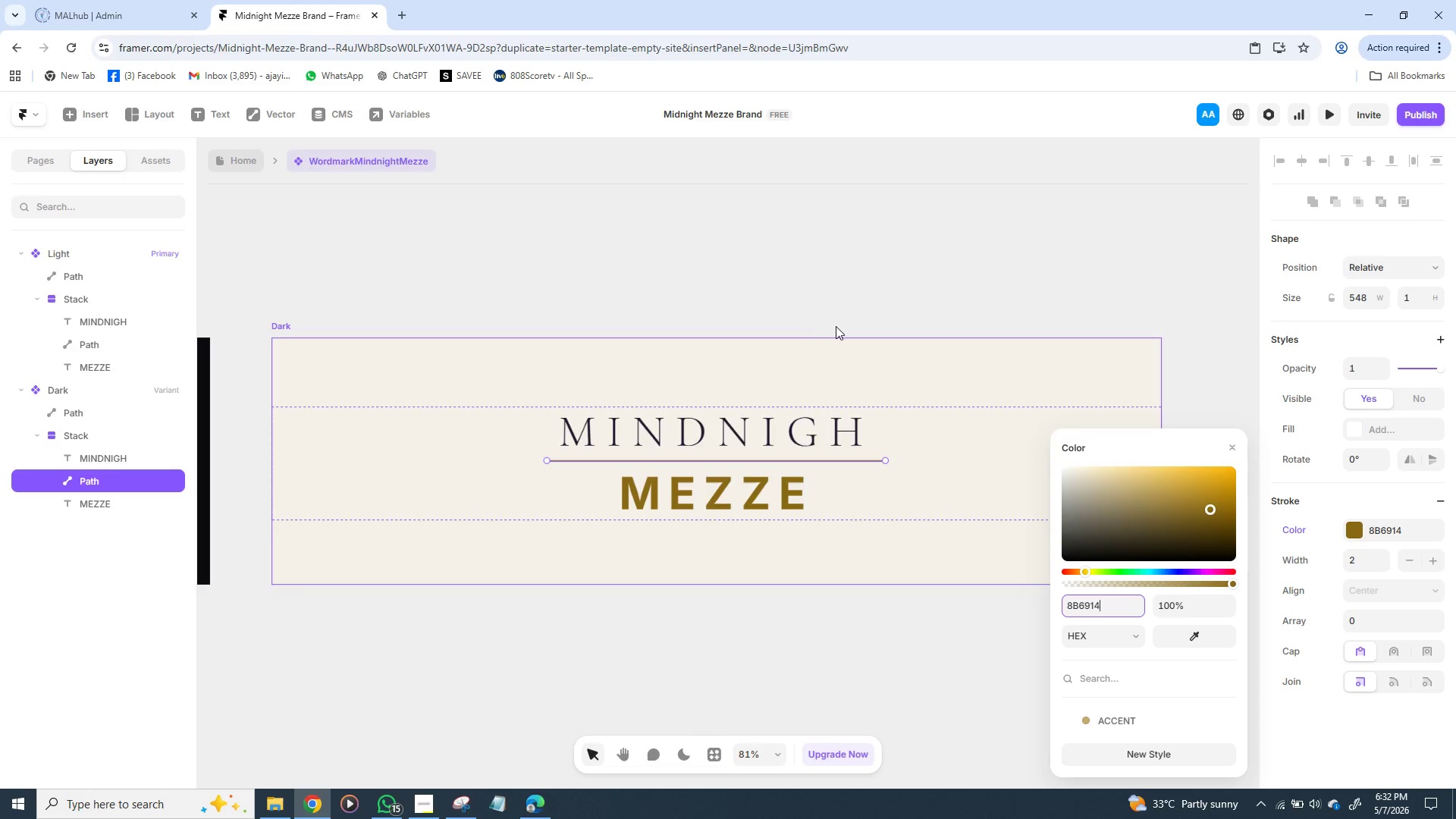 
left_click([871, 278])
 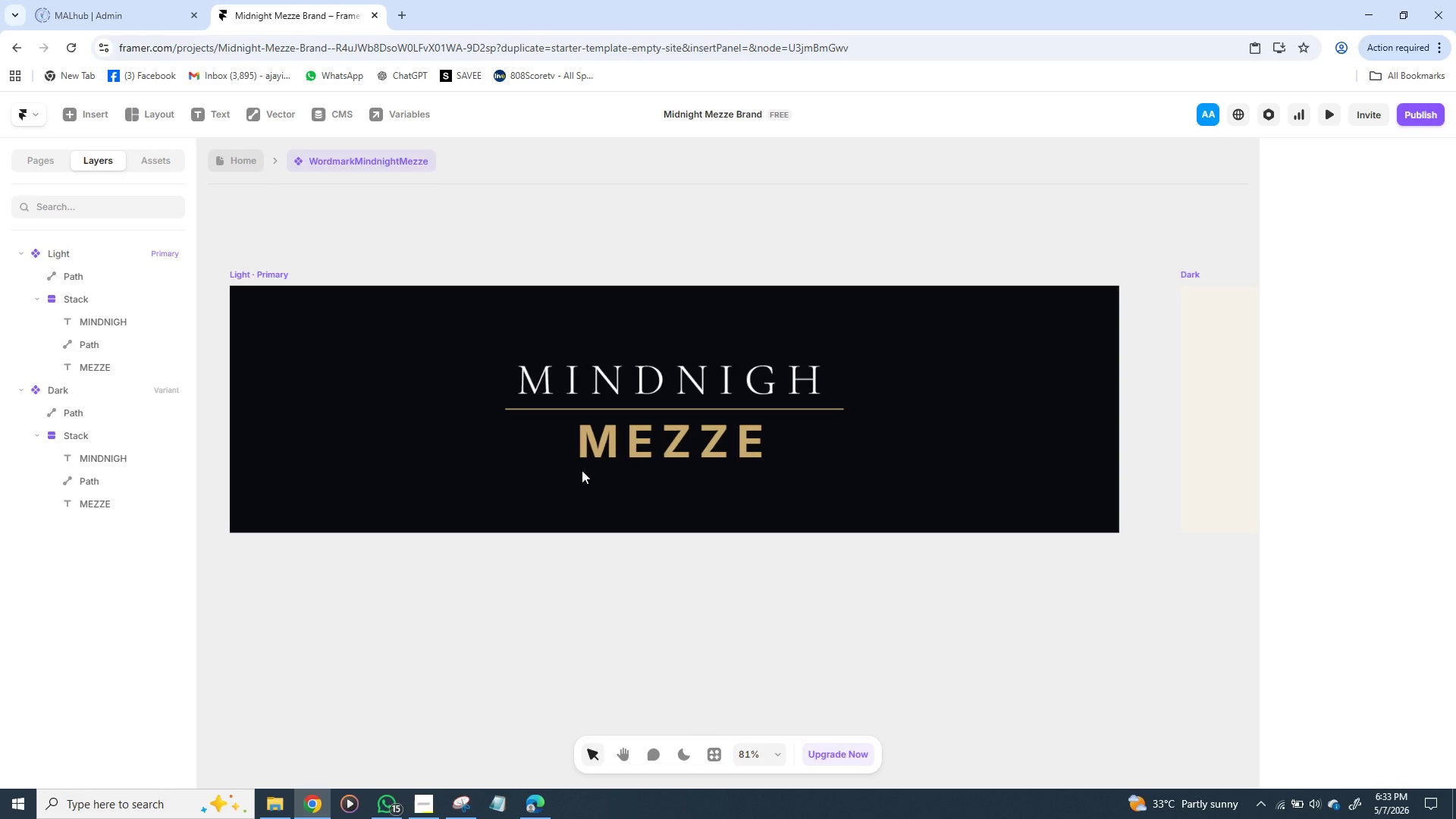 
wait(53.03)
 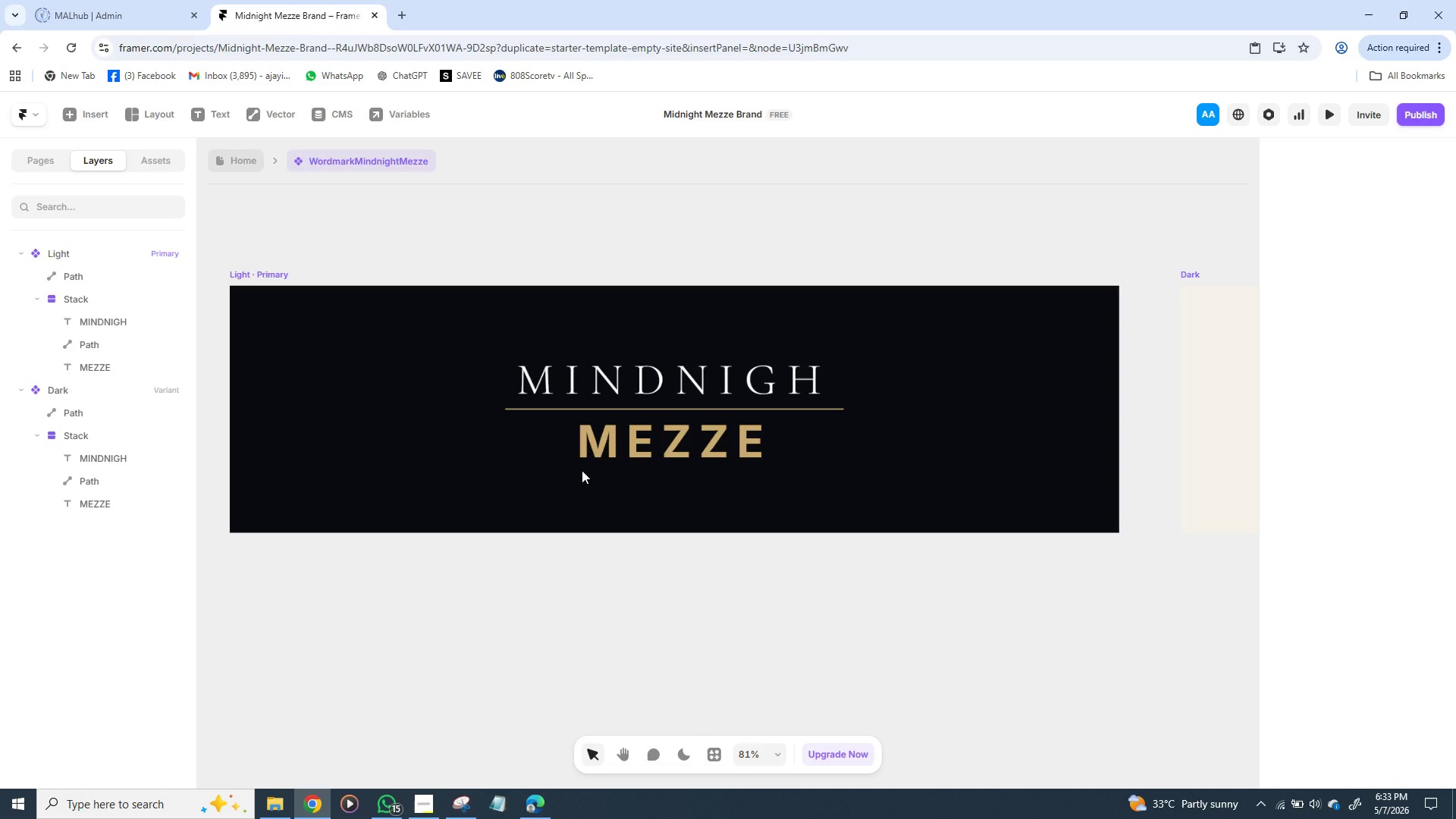 
left_click([254, 271])
 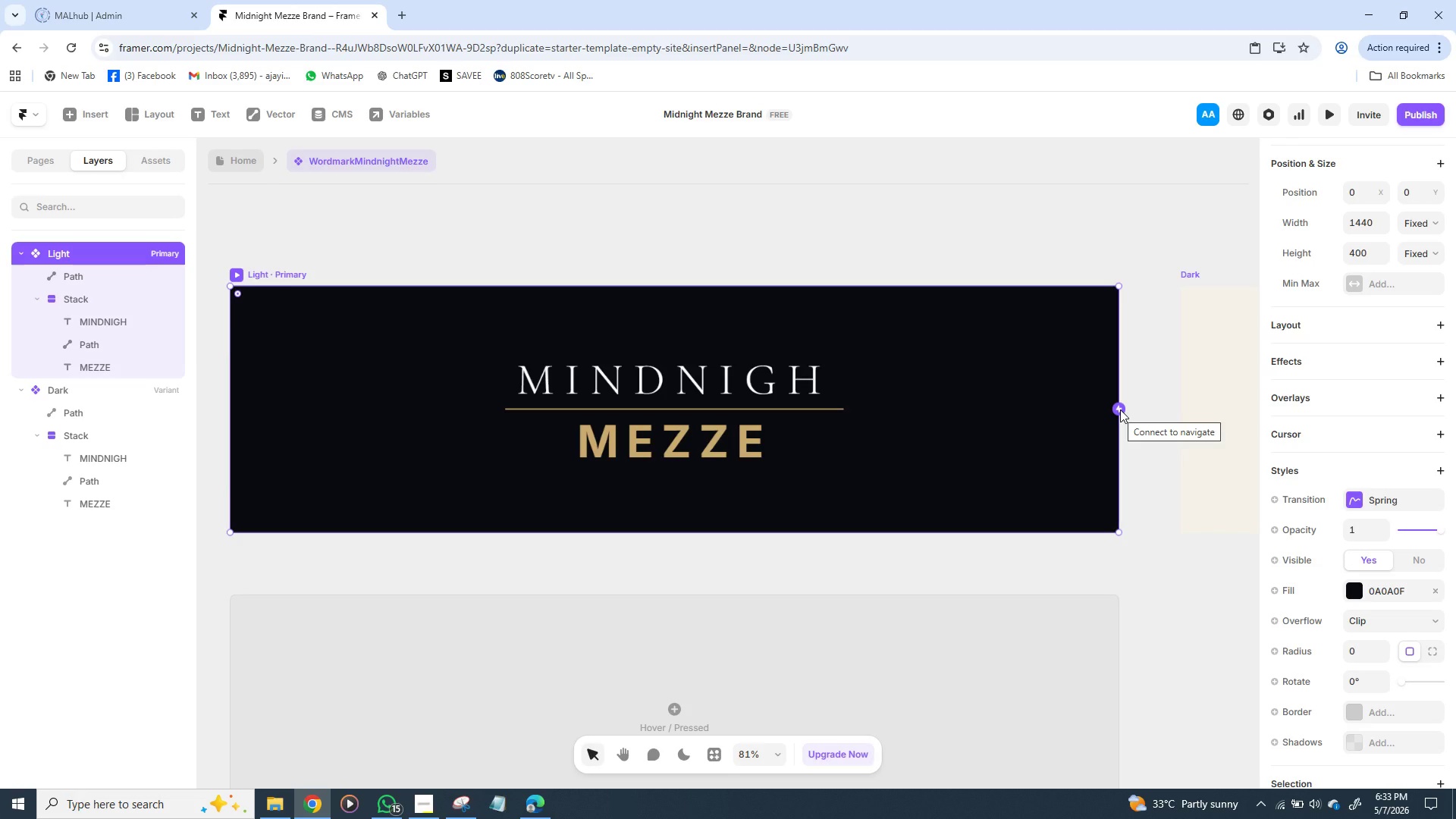 
wait(23.91)
 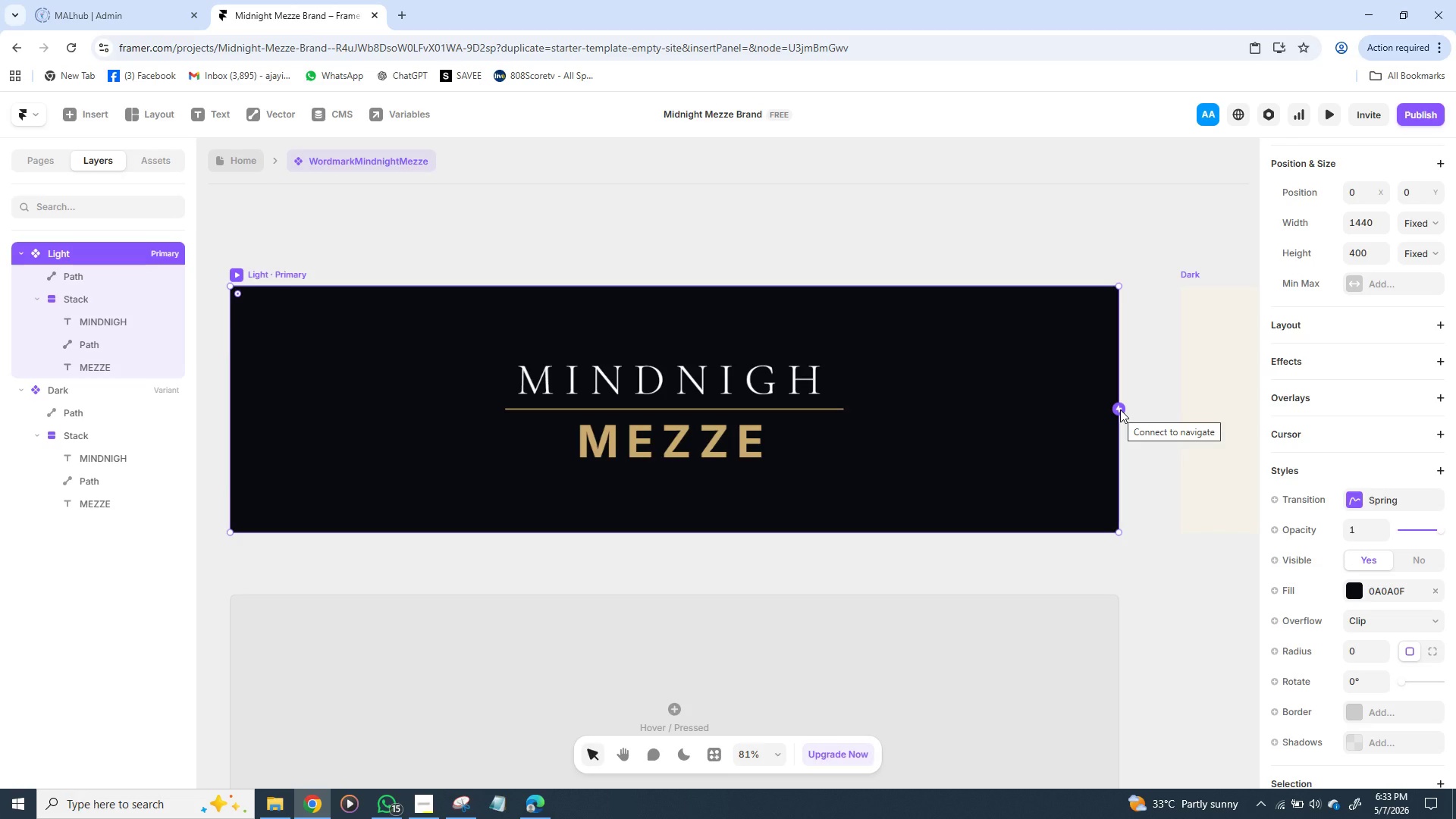 
left_click([1118, 410])
 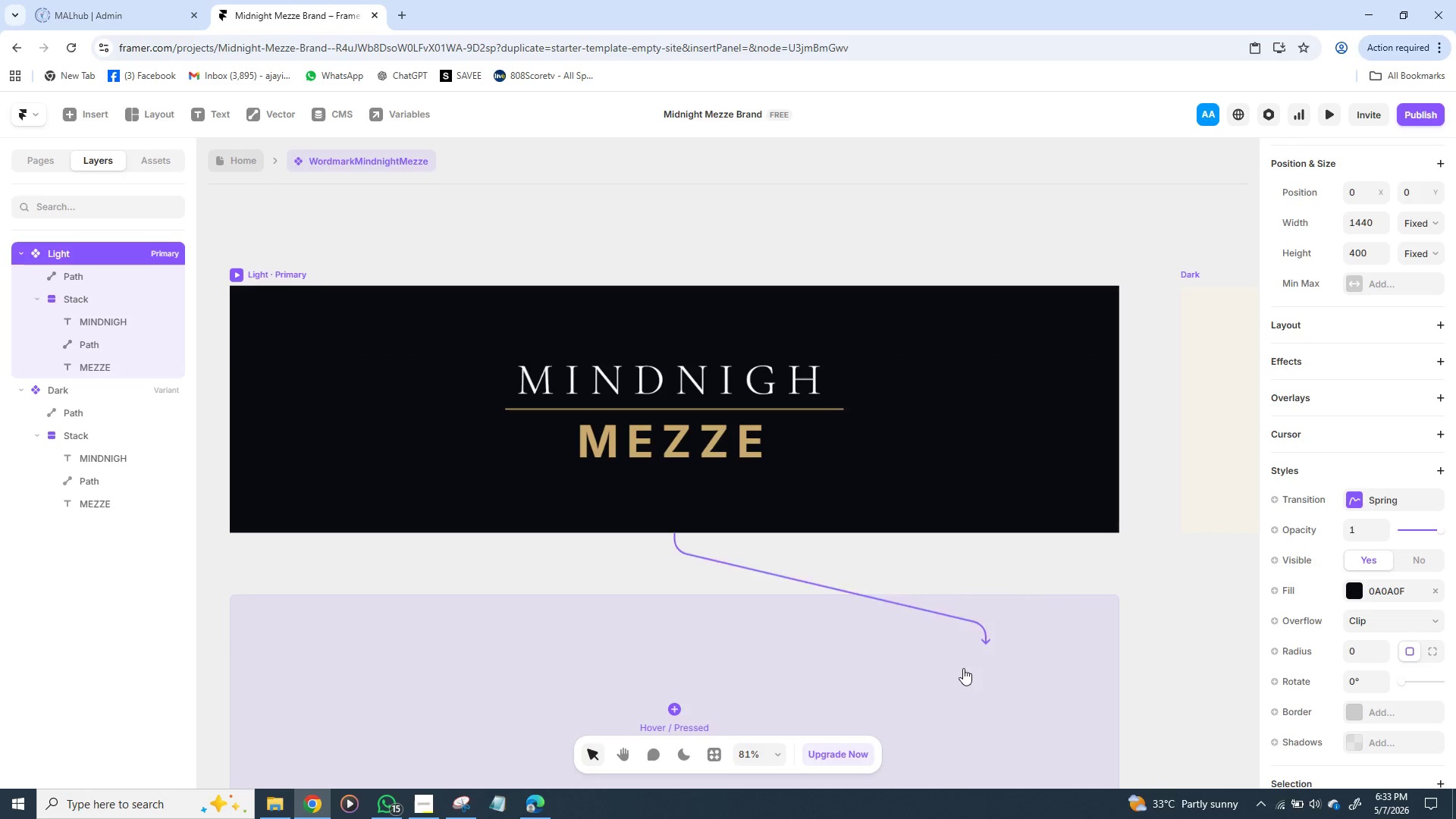 
left_click([955, 681])
 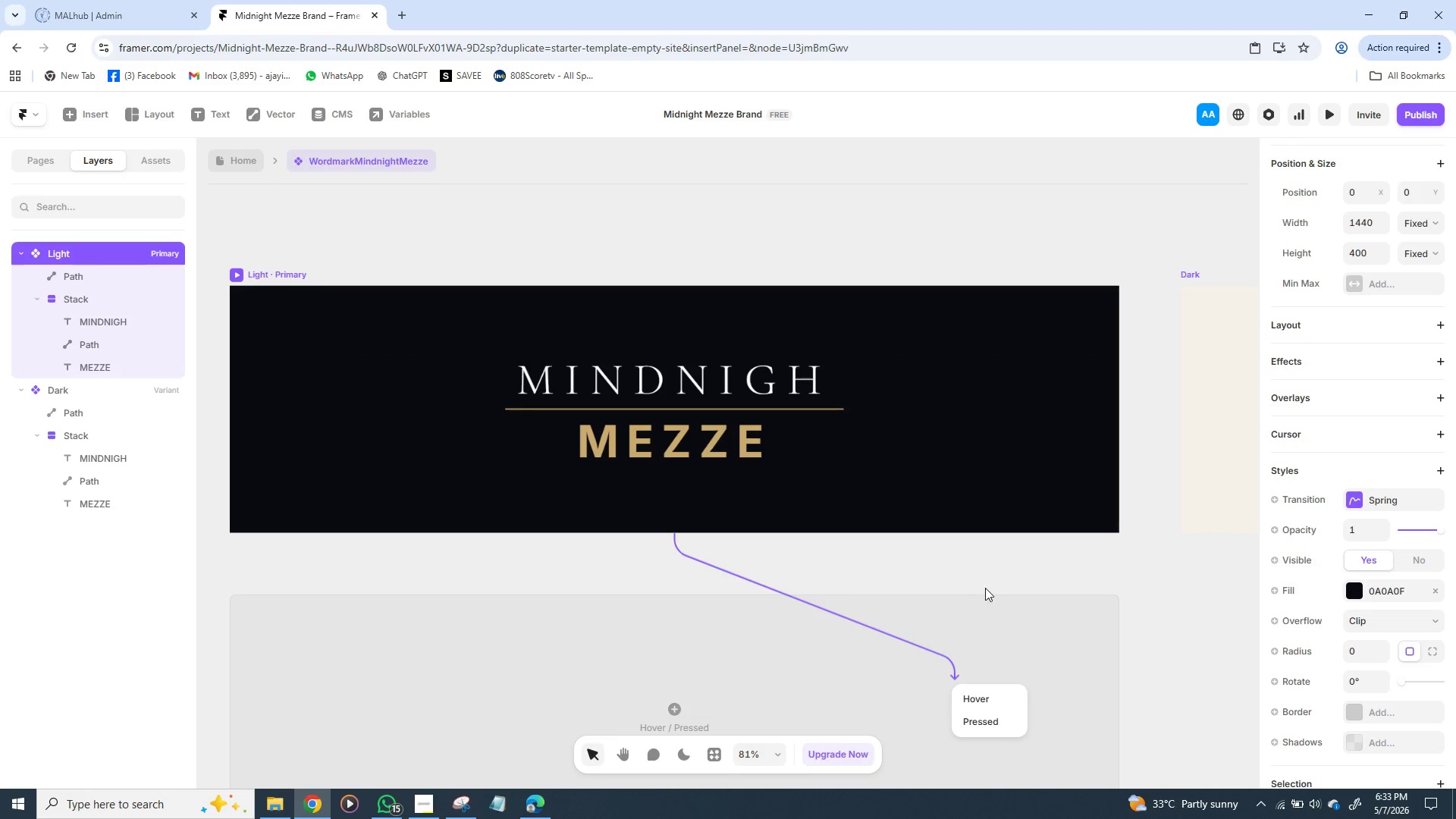 
left_click([990, 575])
 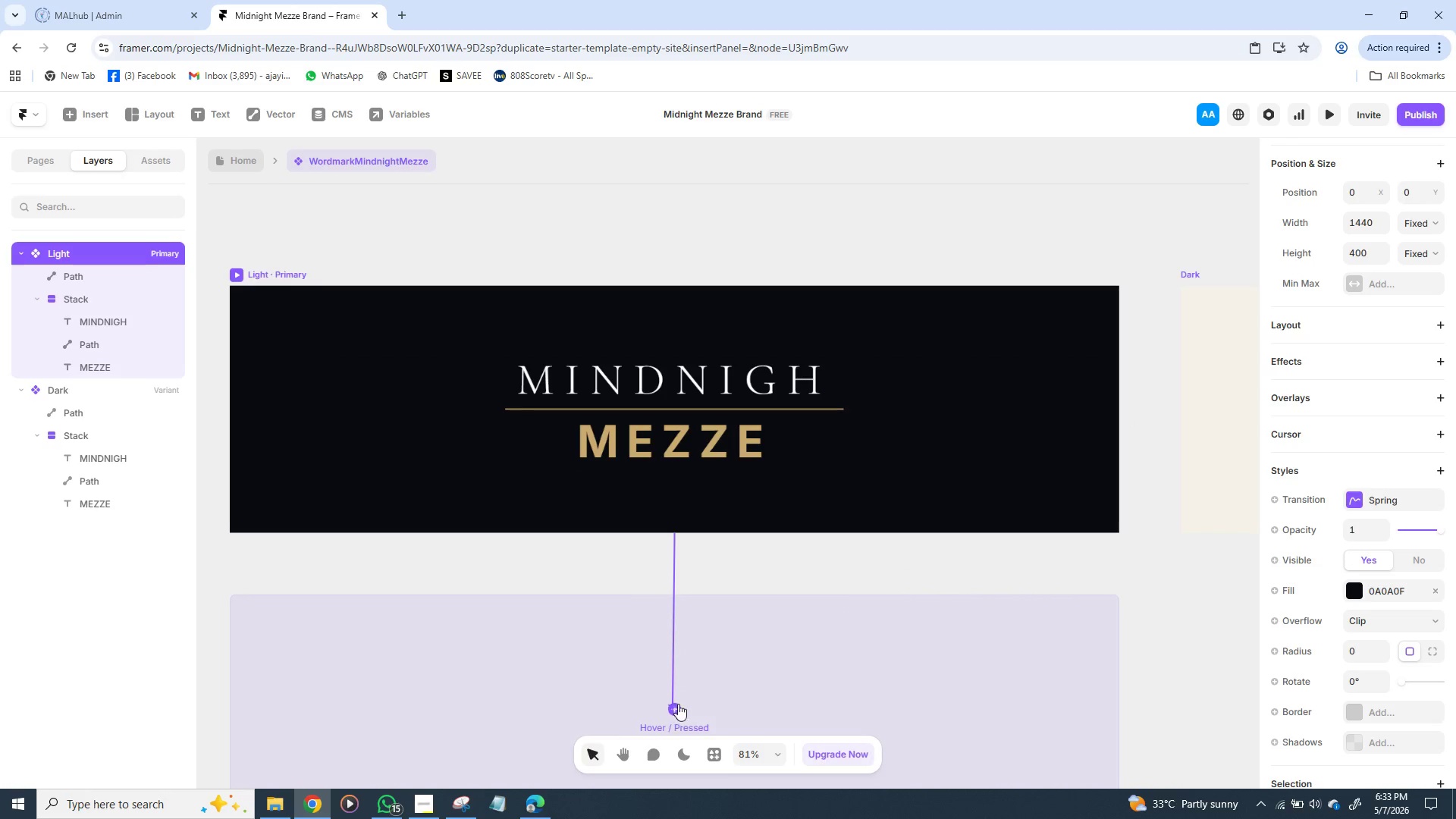 
left_click([674, 710])
 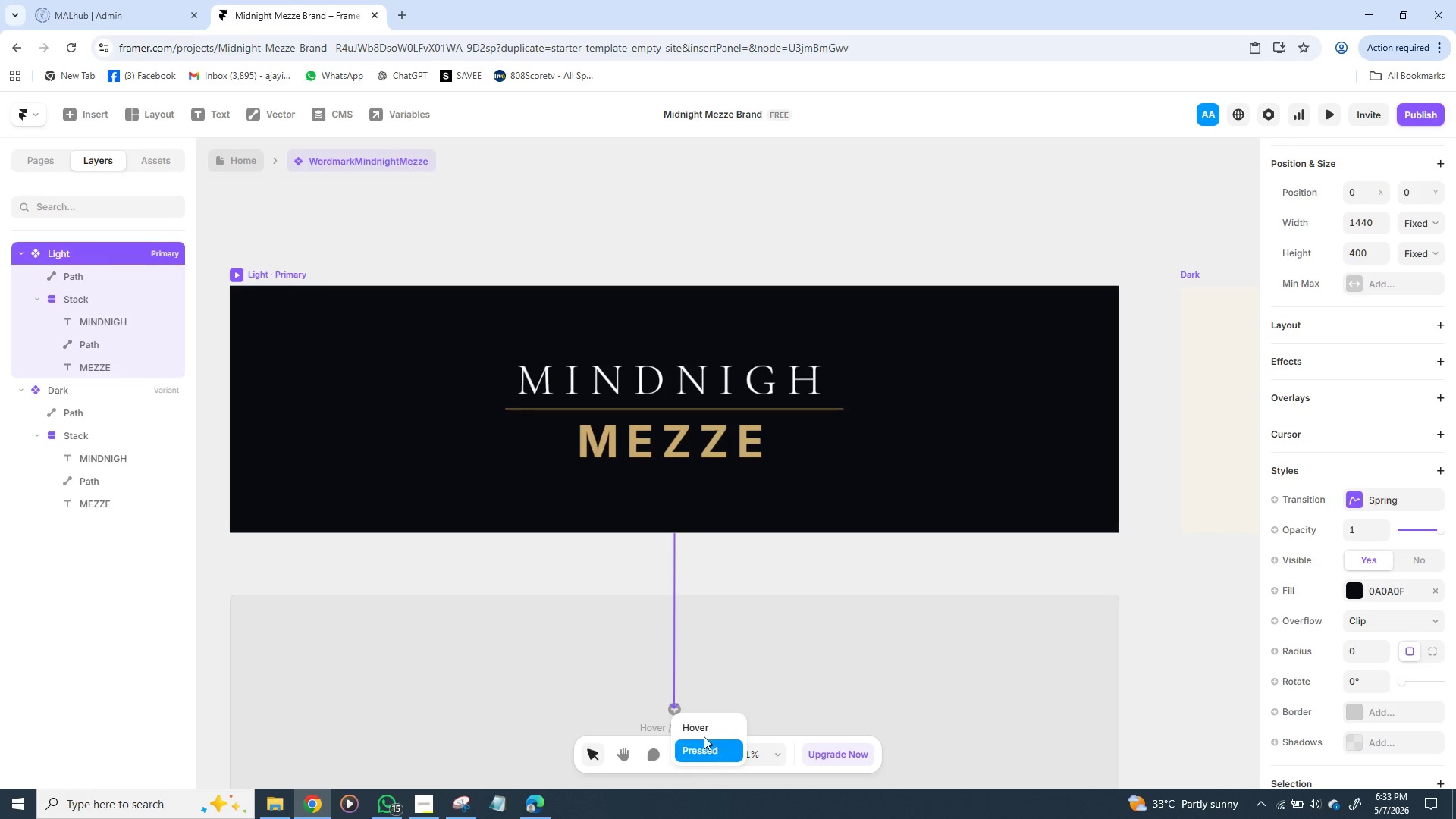 
left_click([702, 729])
 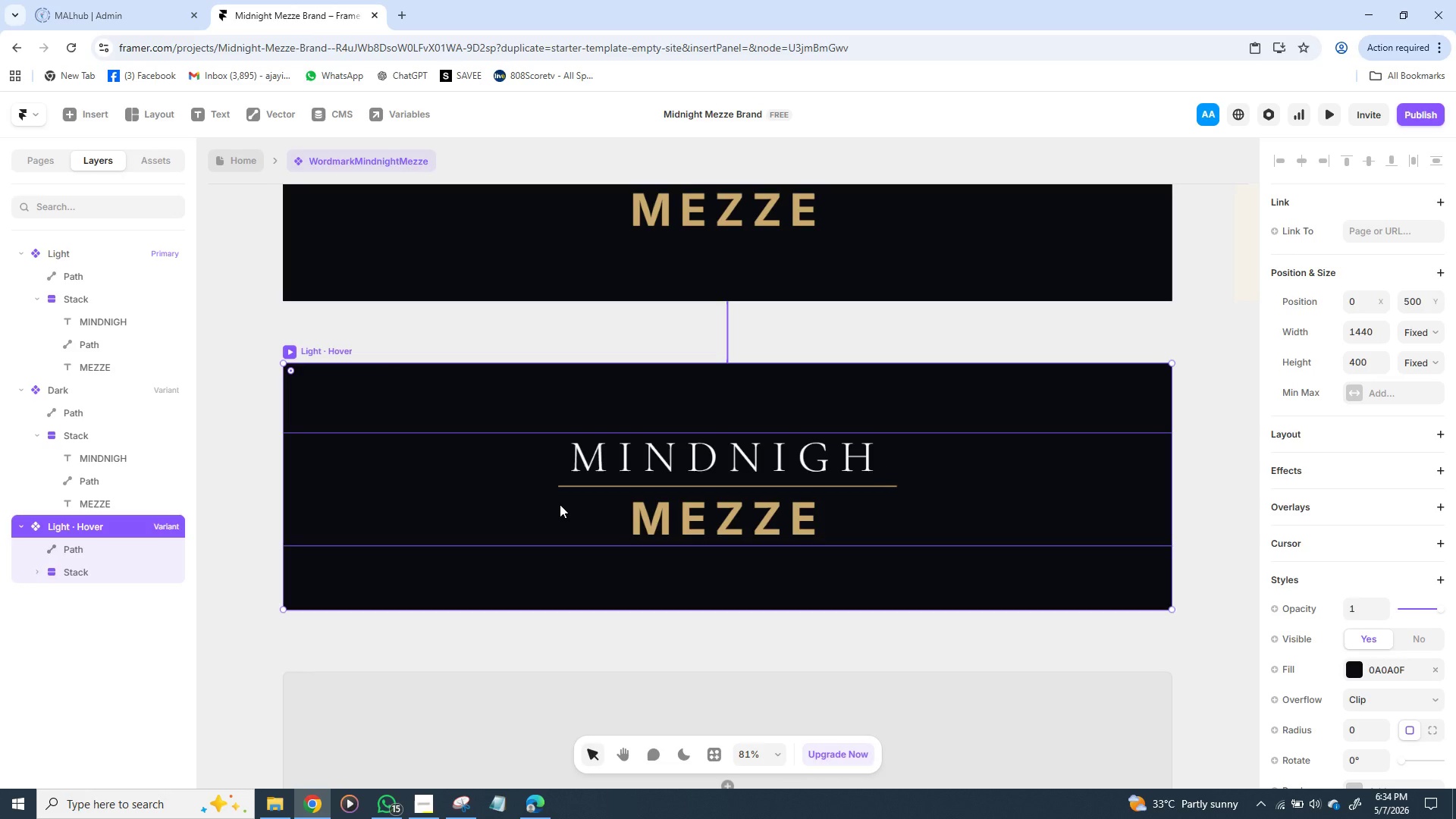 
wait(46.47)
 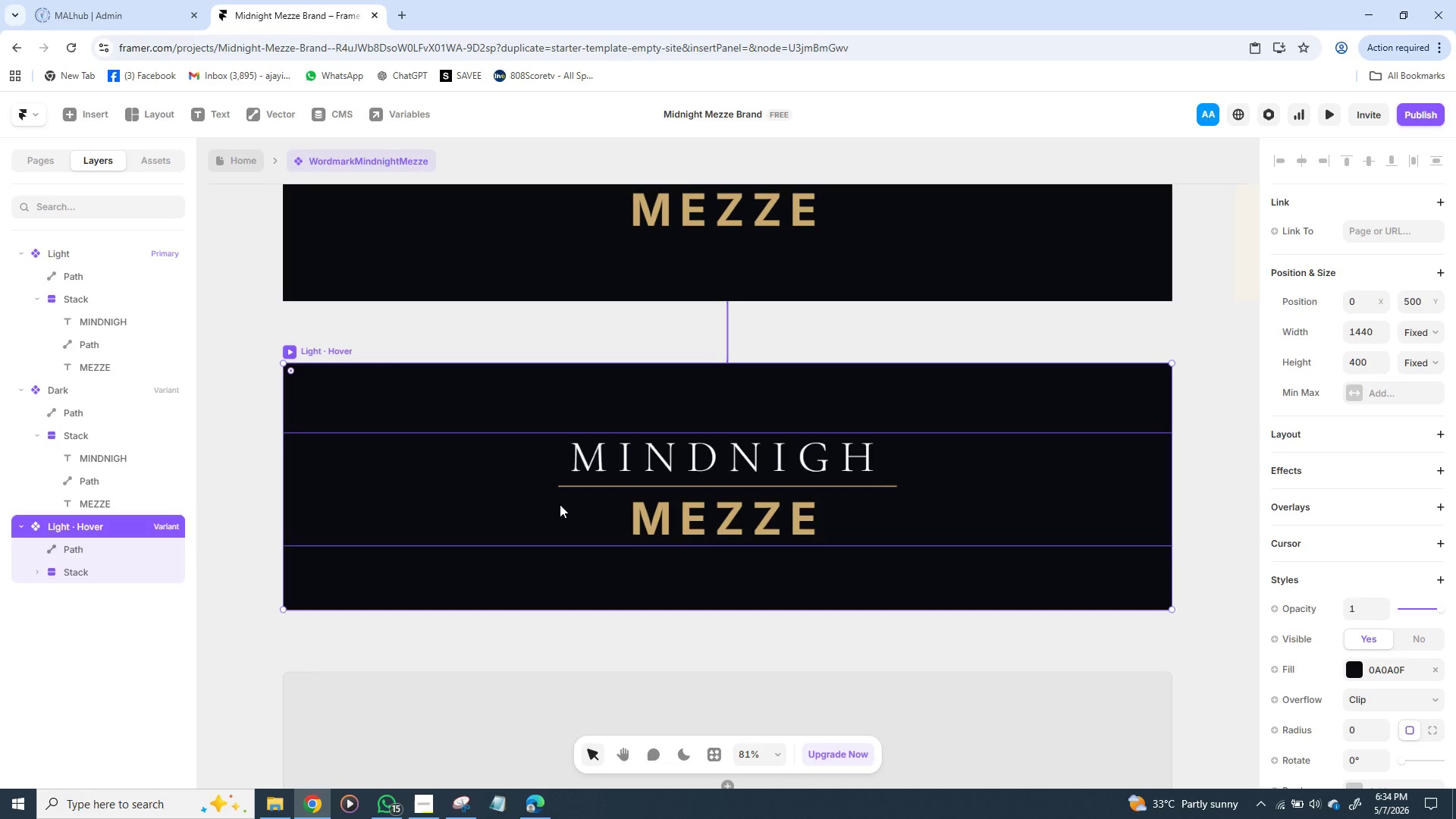 
double_click([337, 351])
 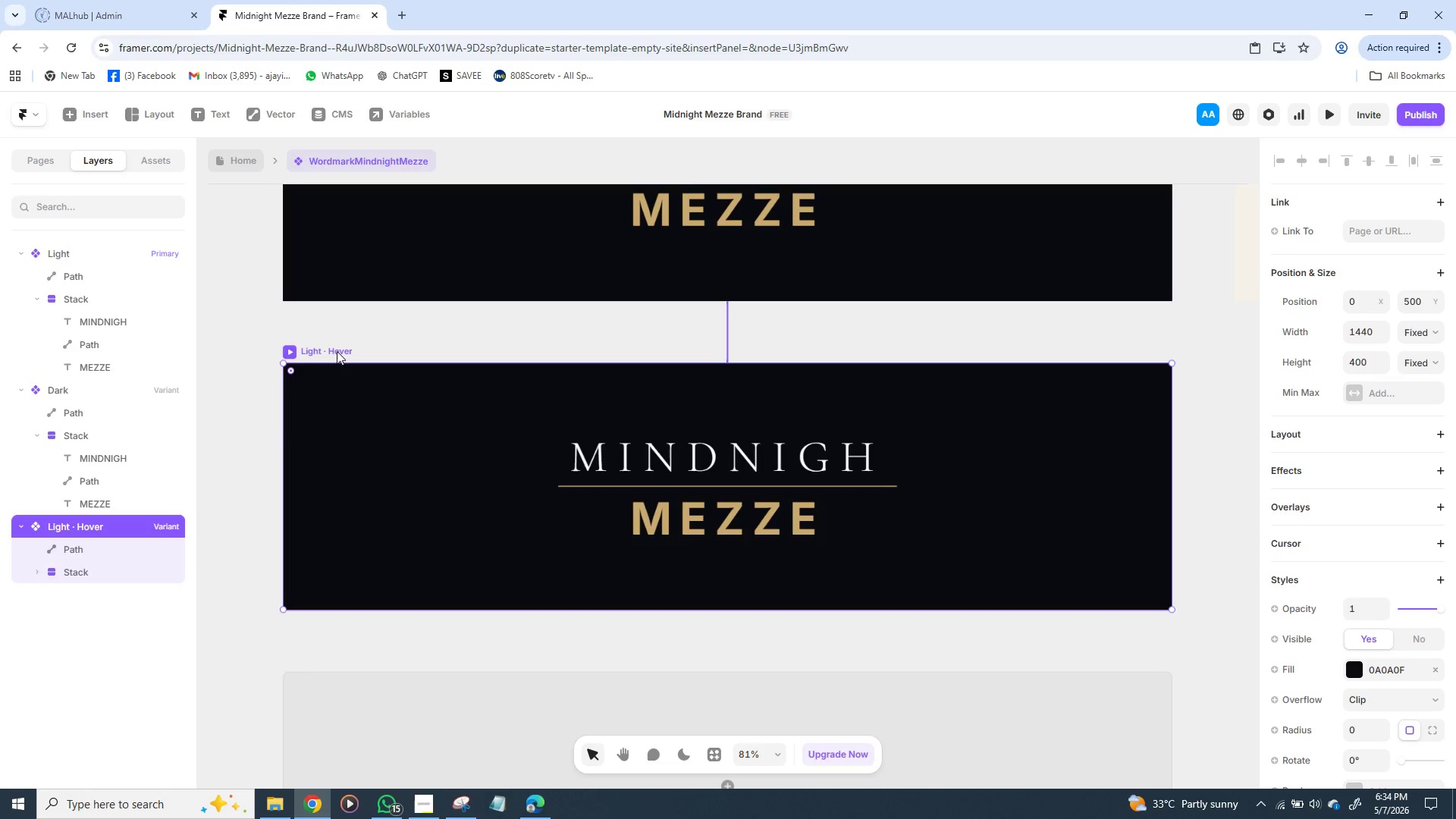 
triple_click([337, 351])
 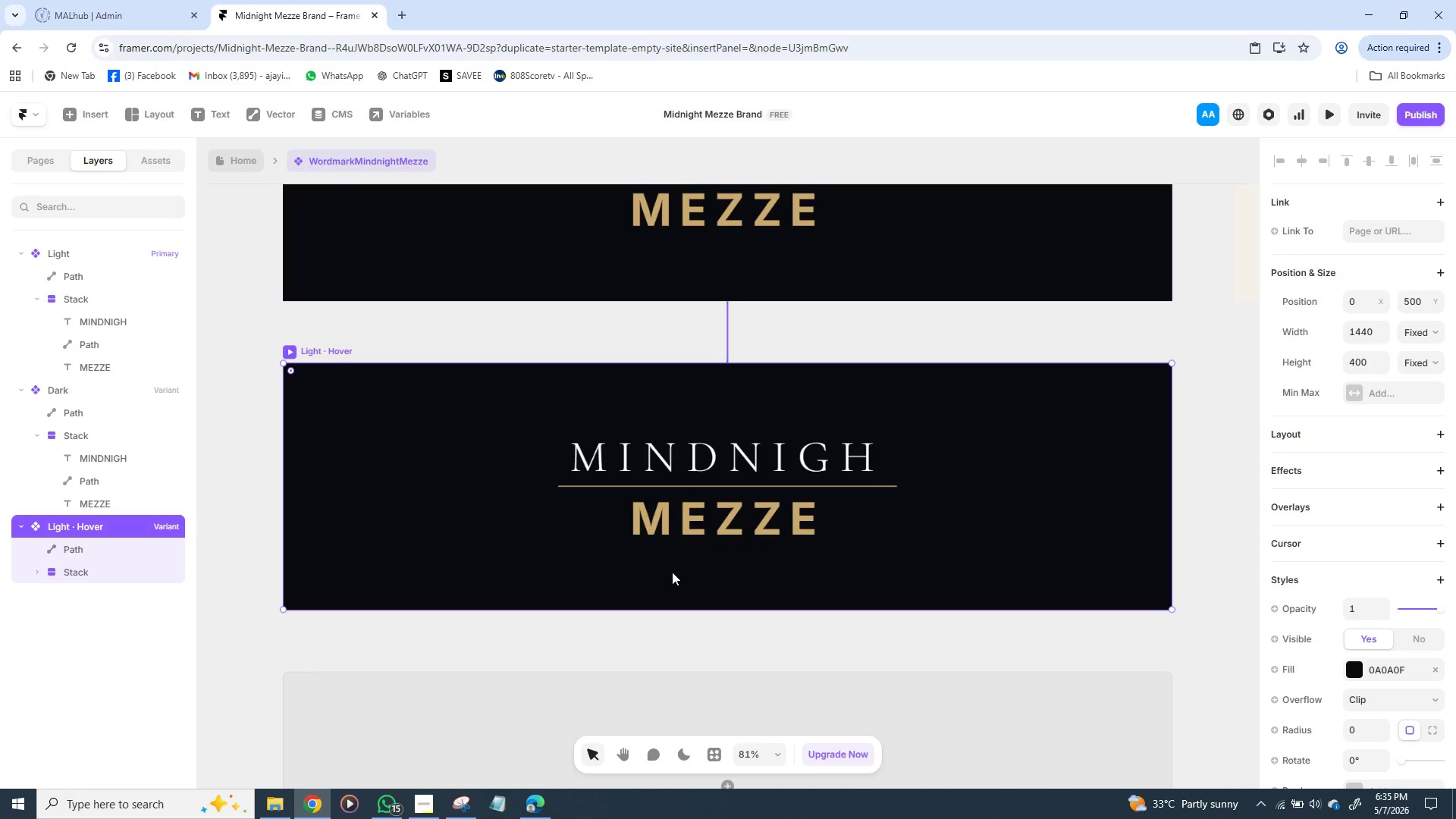 
wait(21.41)
 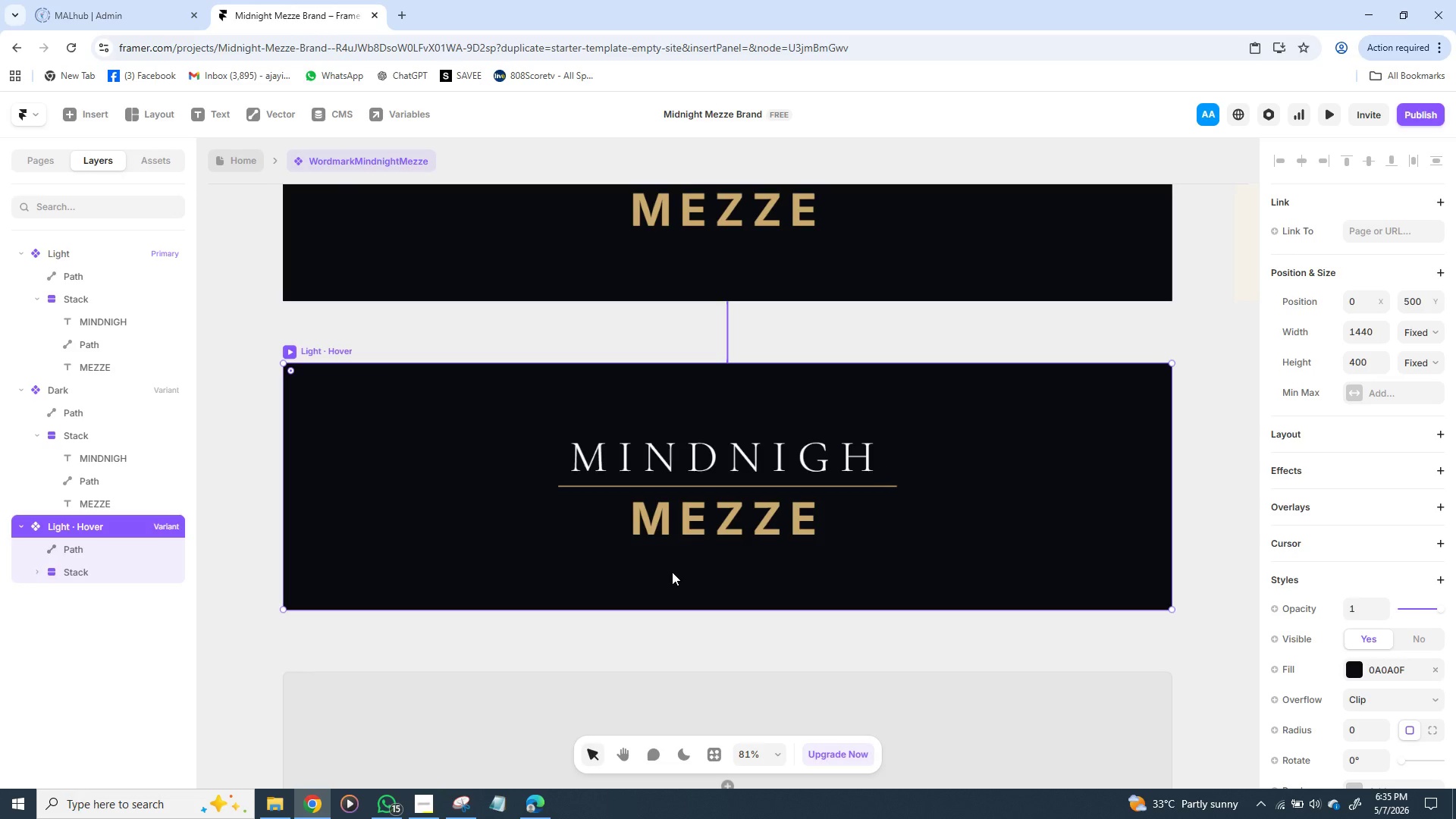 
left_click([746, 443])
 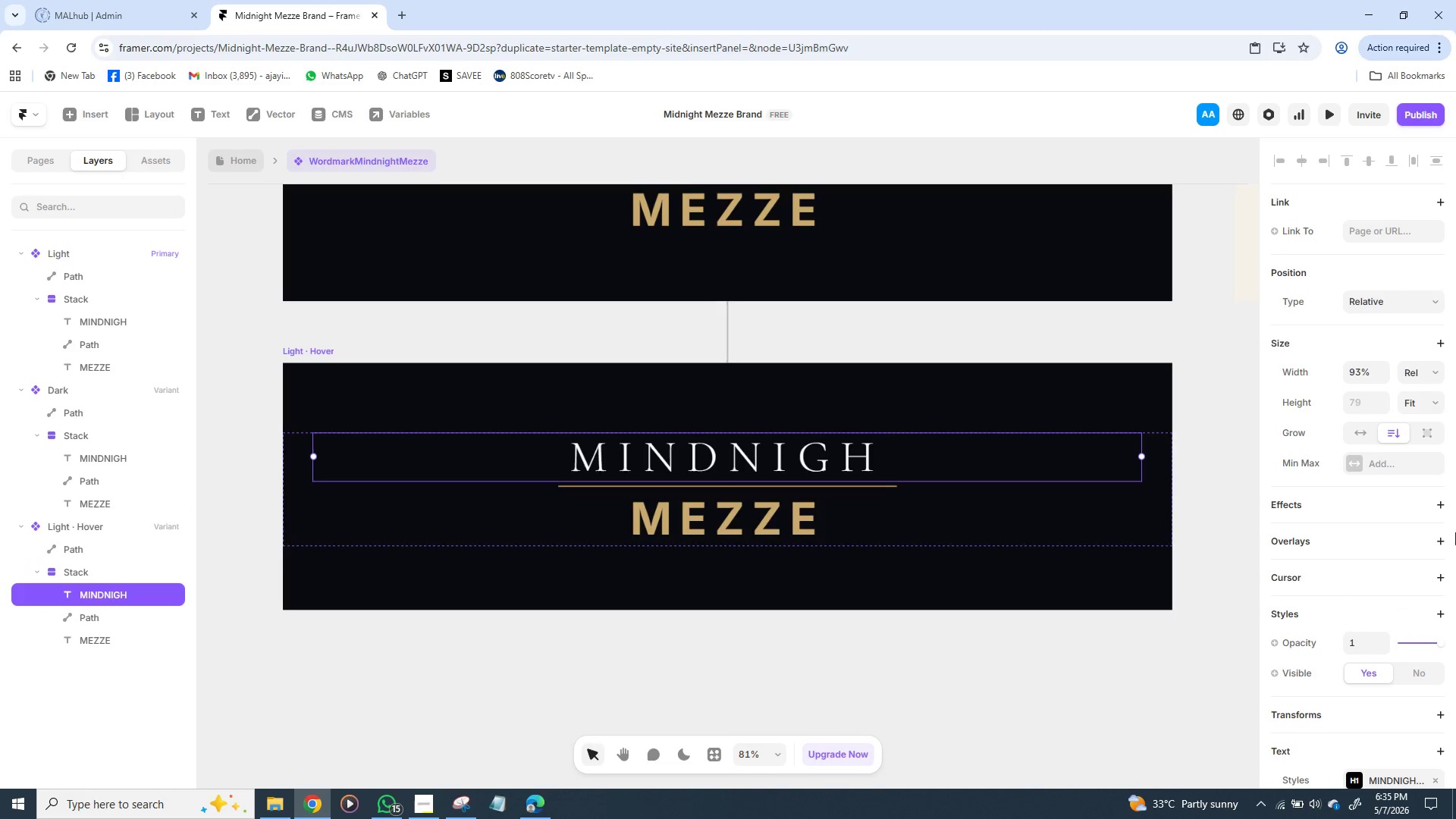 
scroll: coordinate [1388, 565], scroll_direction: down, amount: 21.0
 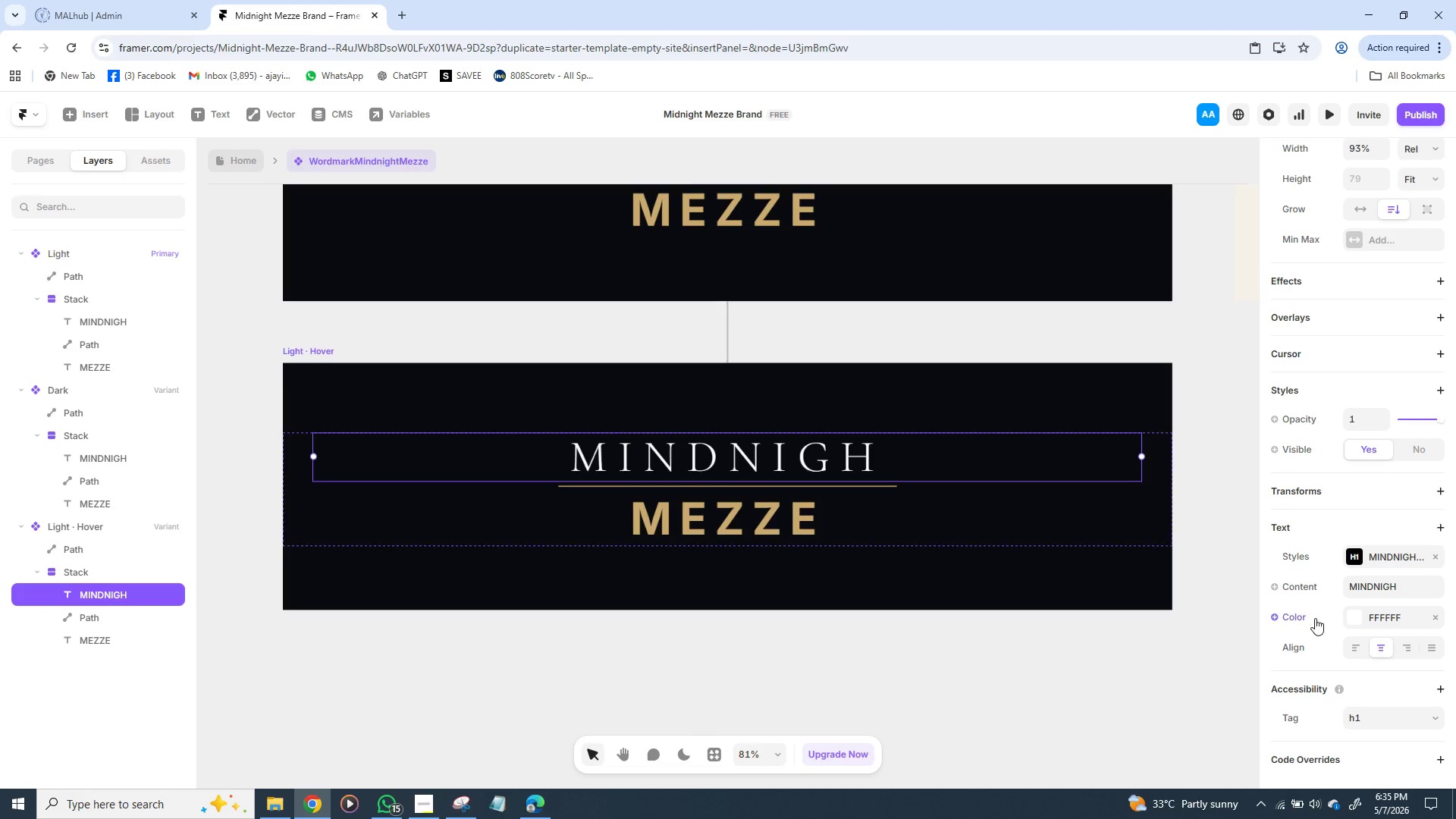 
wait(7.02)
 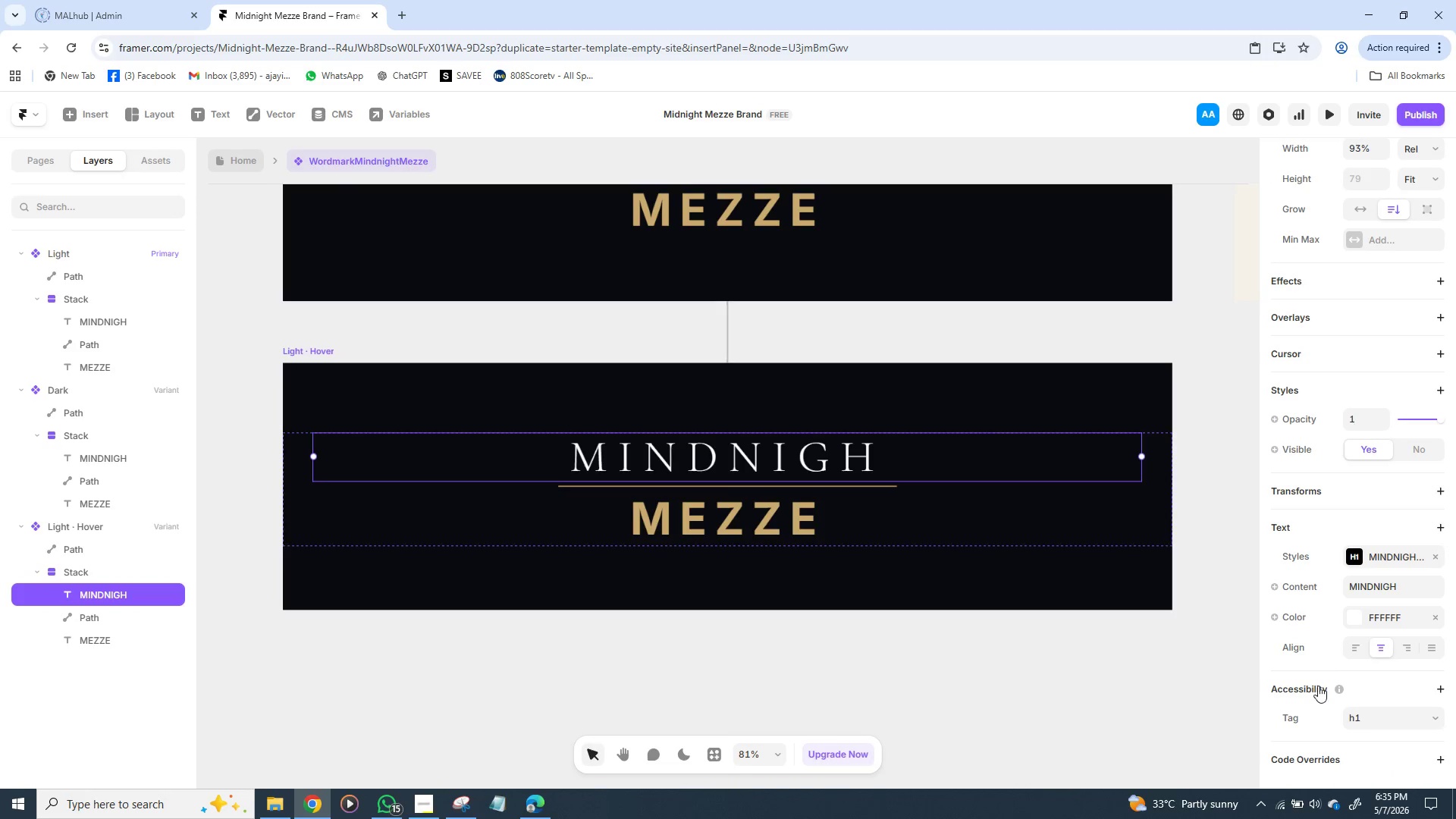 
left_click([1378, 591])
 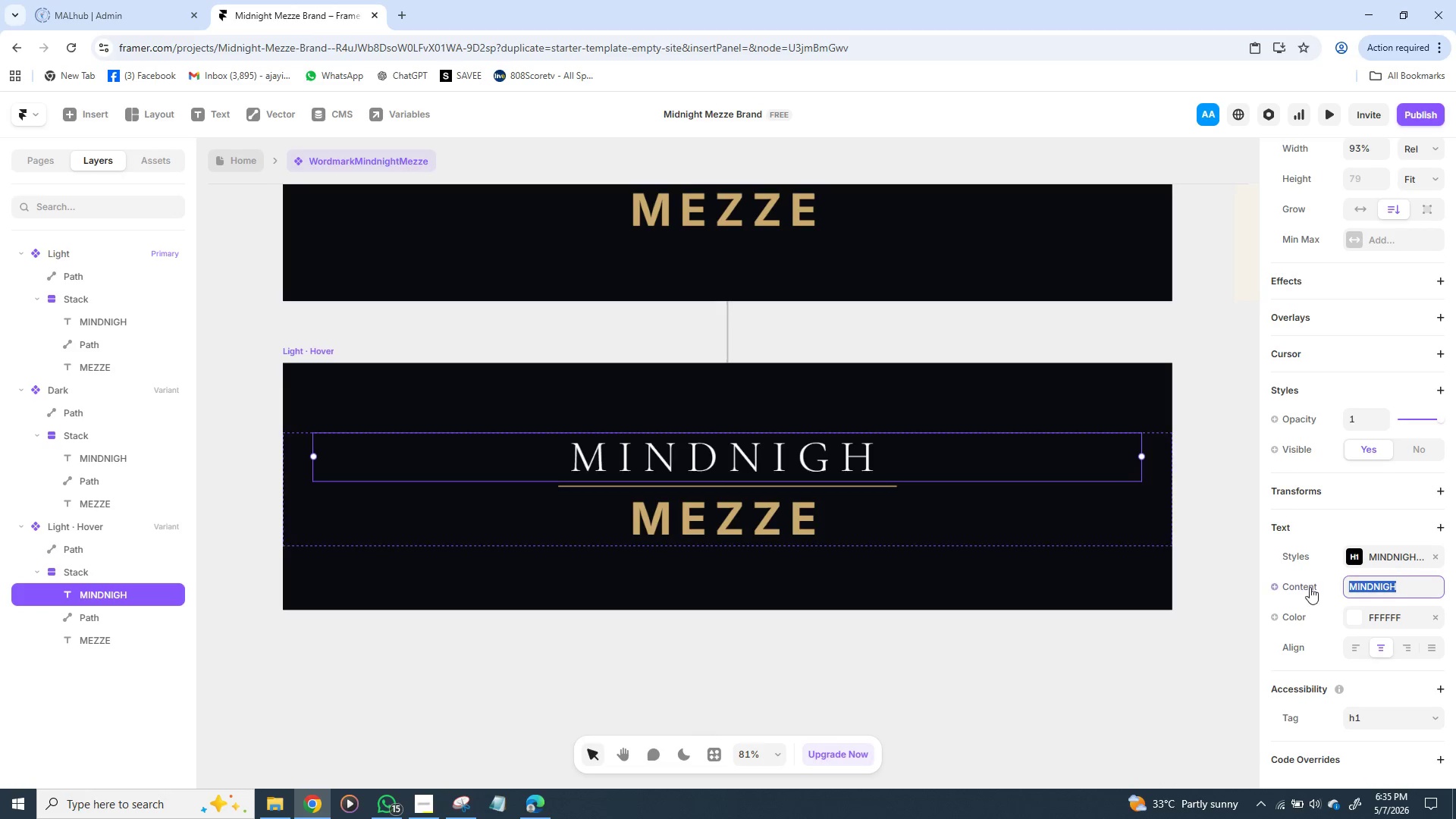 
left_click([1304, 585])
 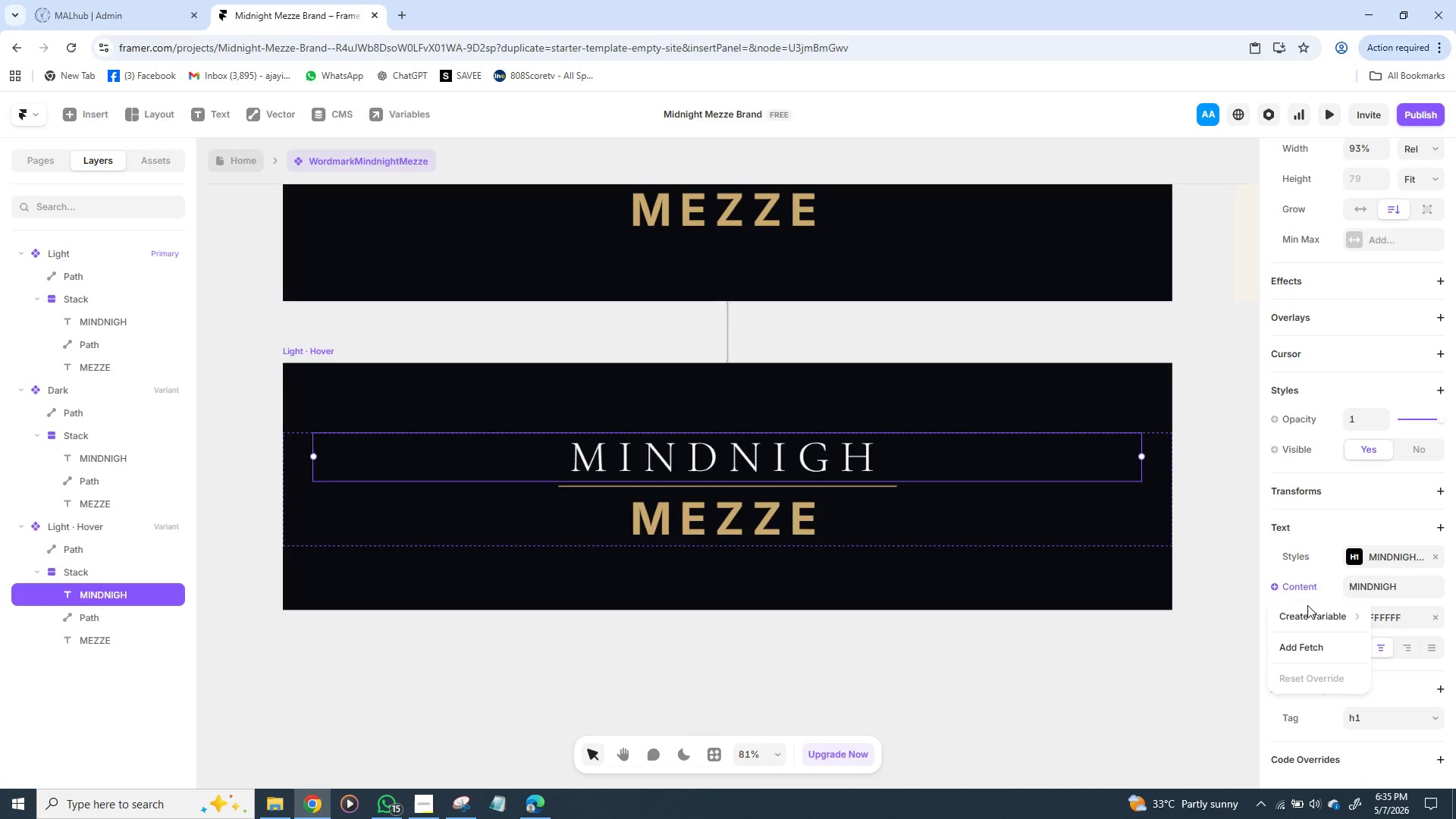 
mouse_move([1313, 619])
 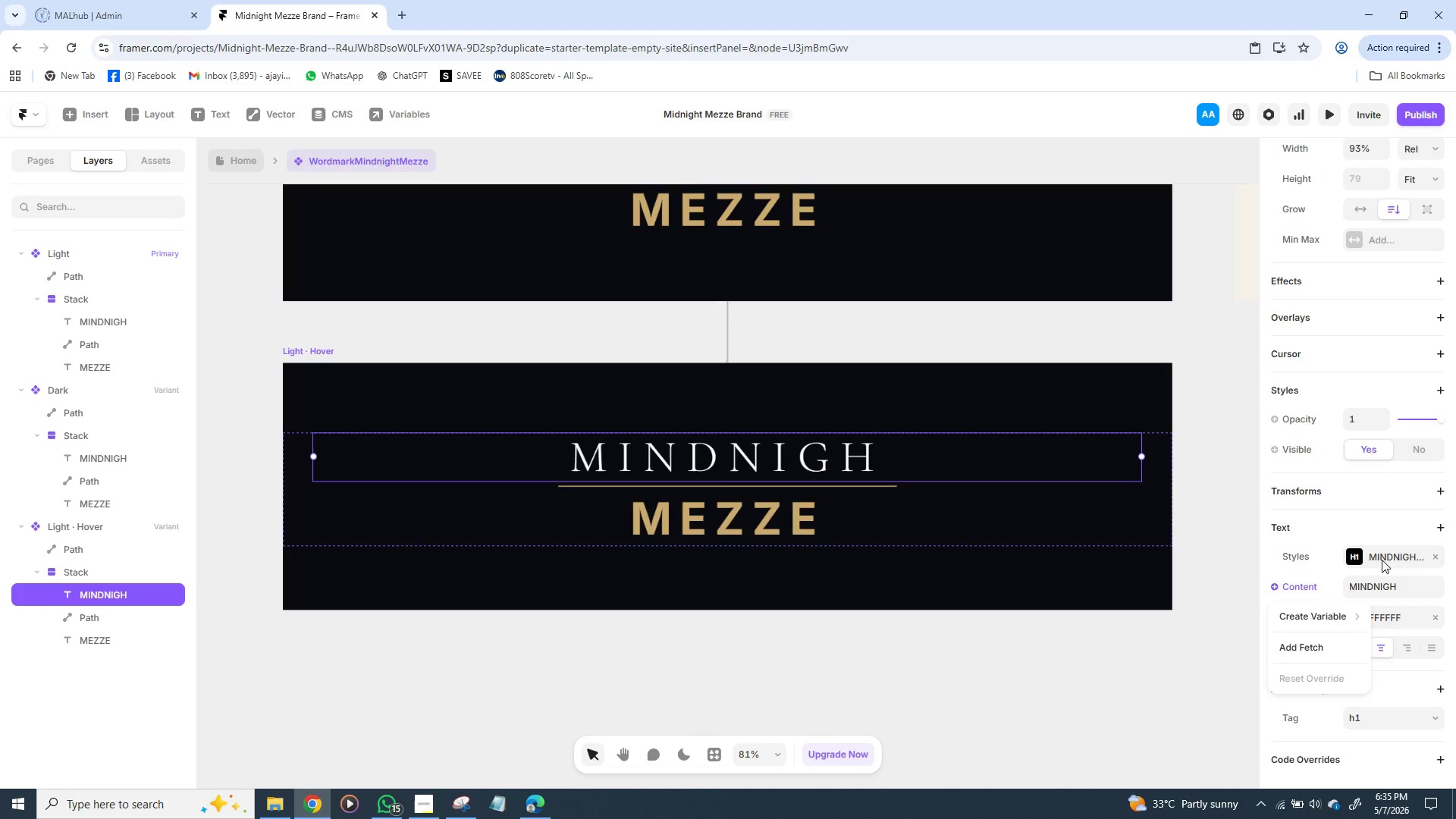 
left_click([1357, 556])
 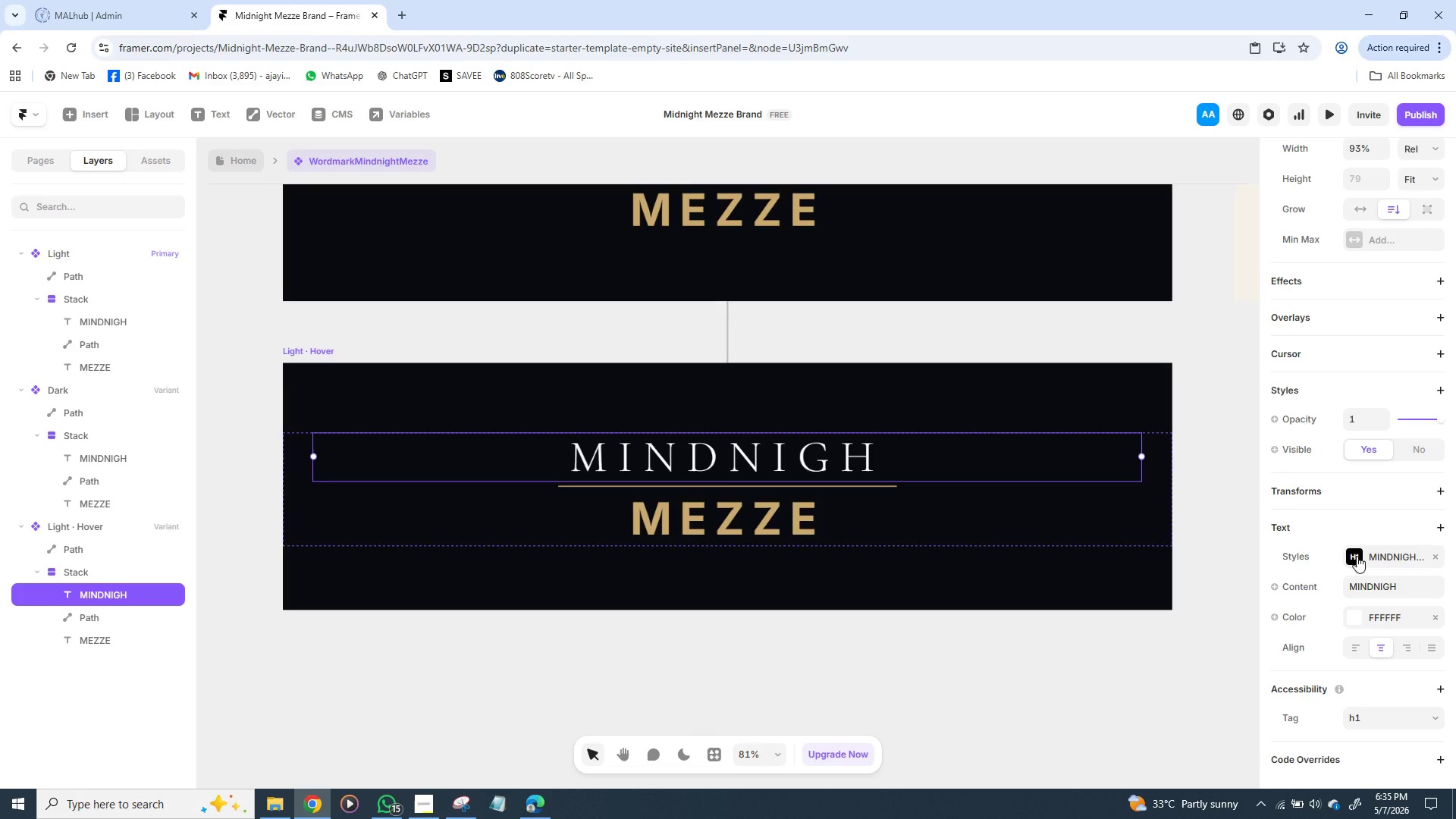 
left_click([1357, 556])
 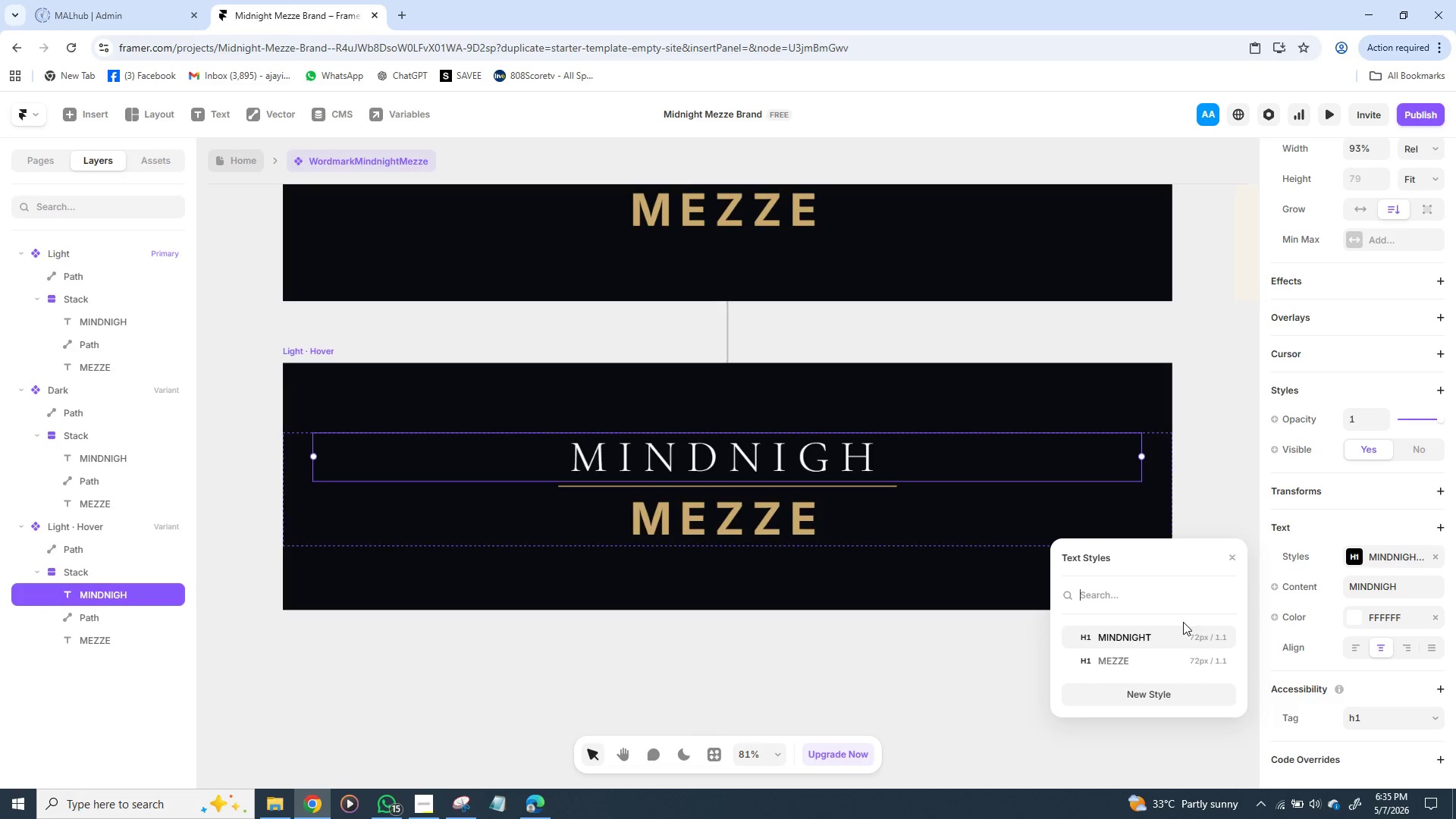 
left_click([1183, 637])
 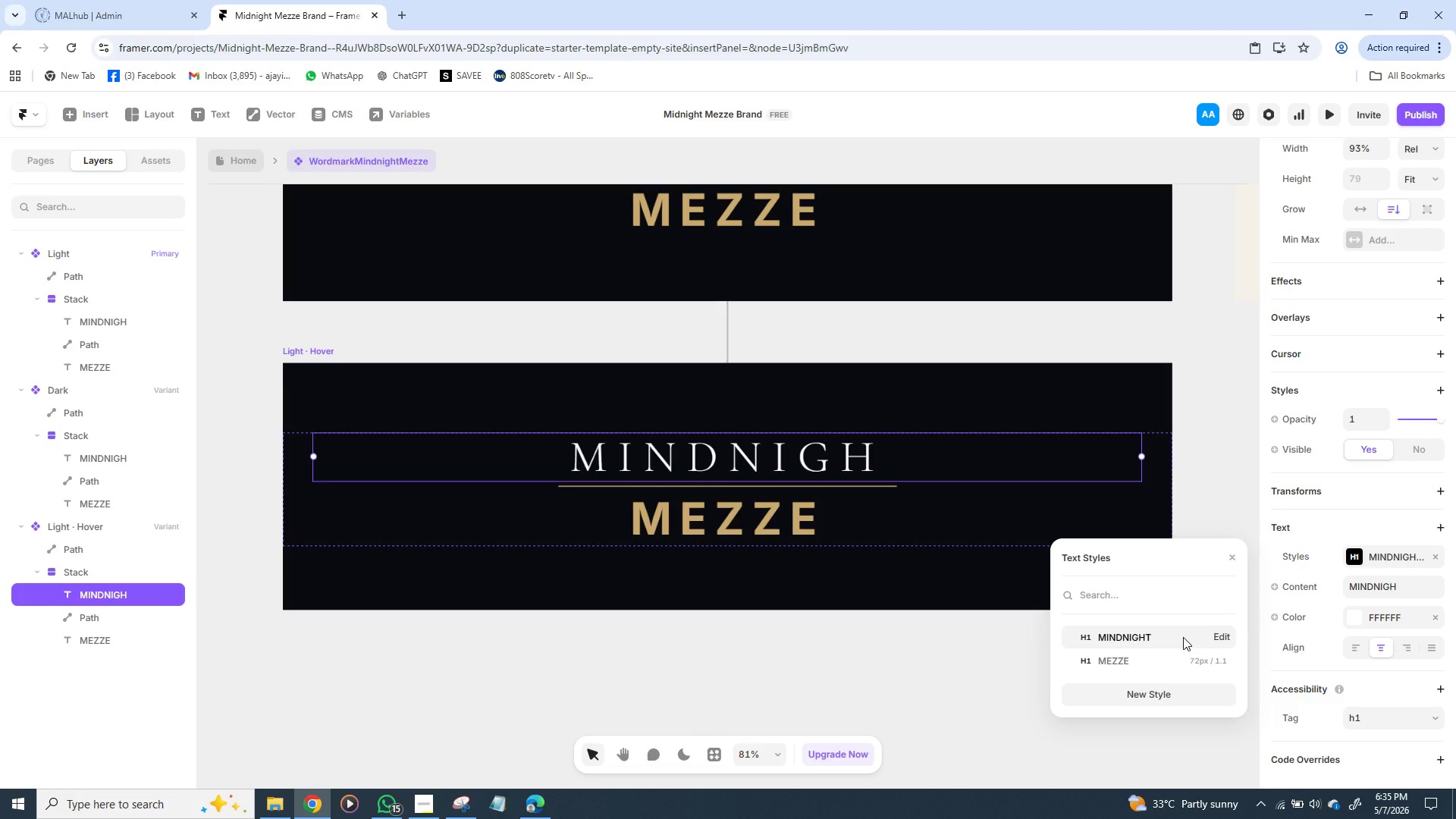 
double_click([1183, 637])
 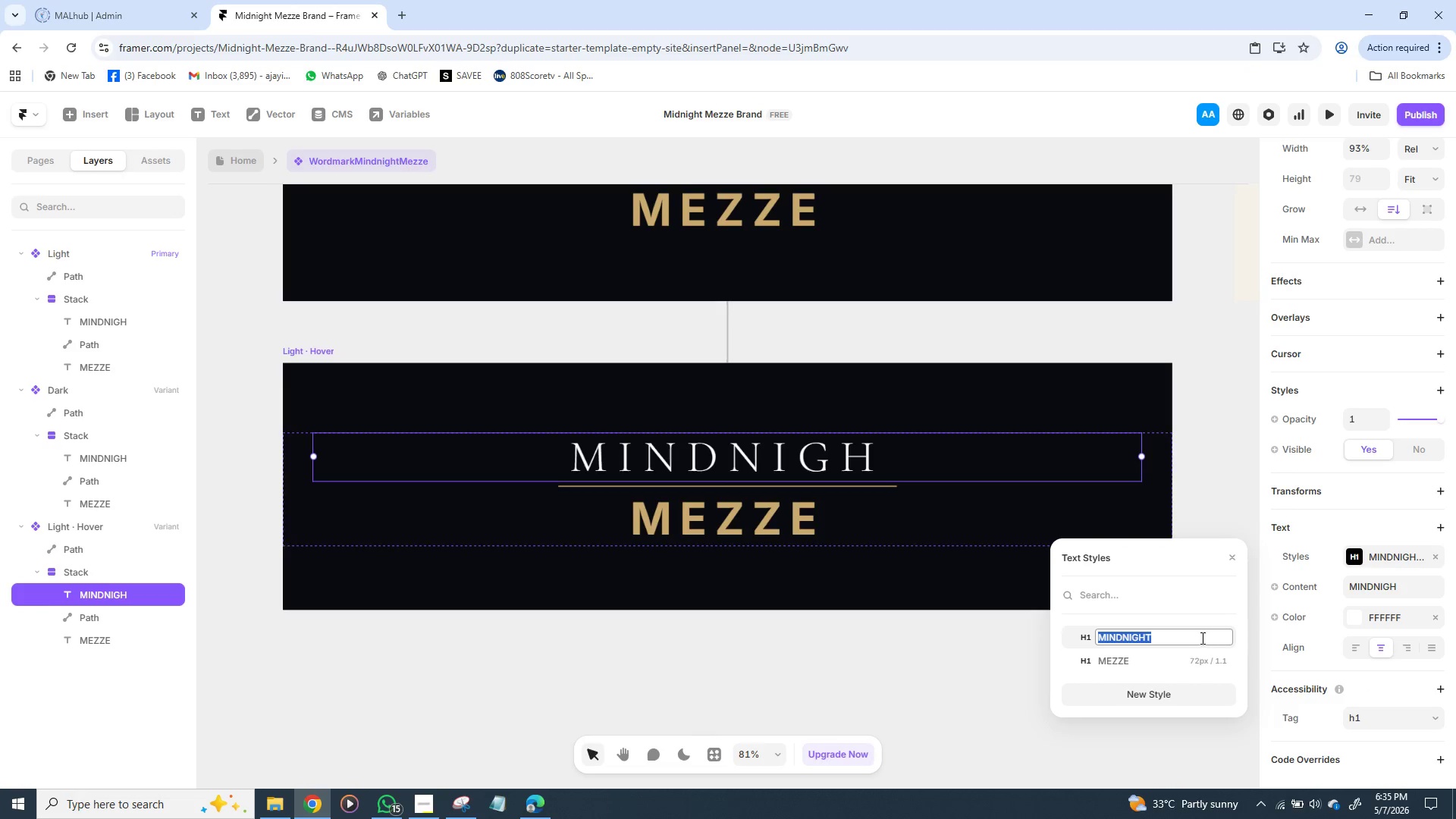 
left_click([1189, 635])
 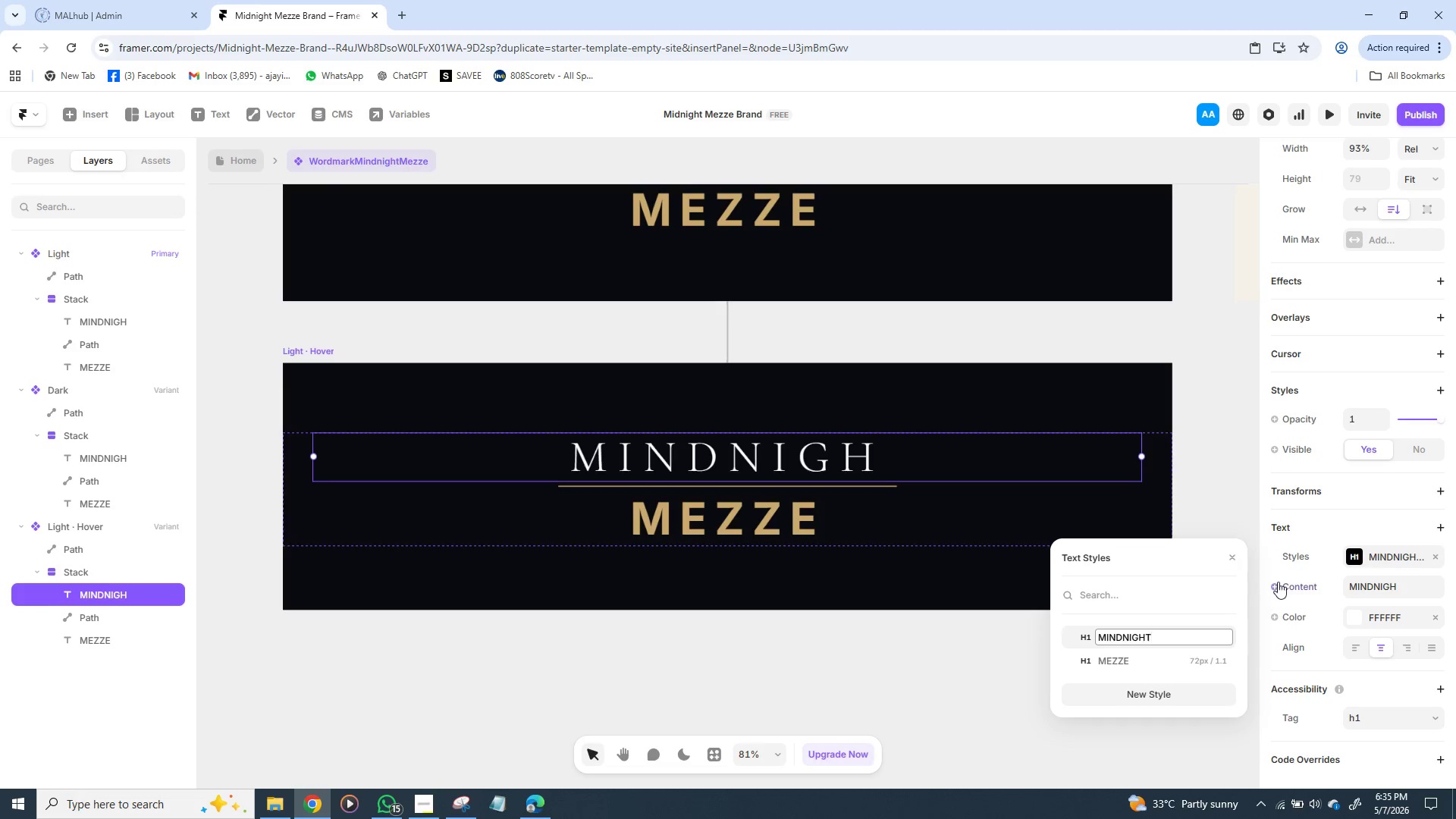 
left_click([1279, 582])
 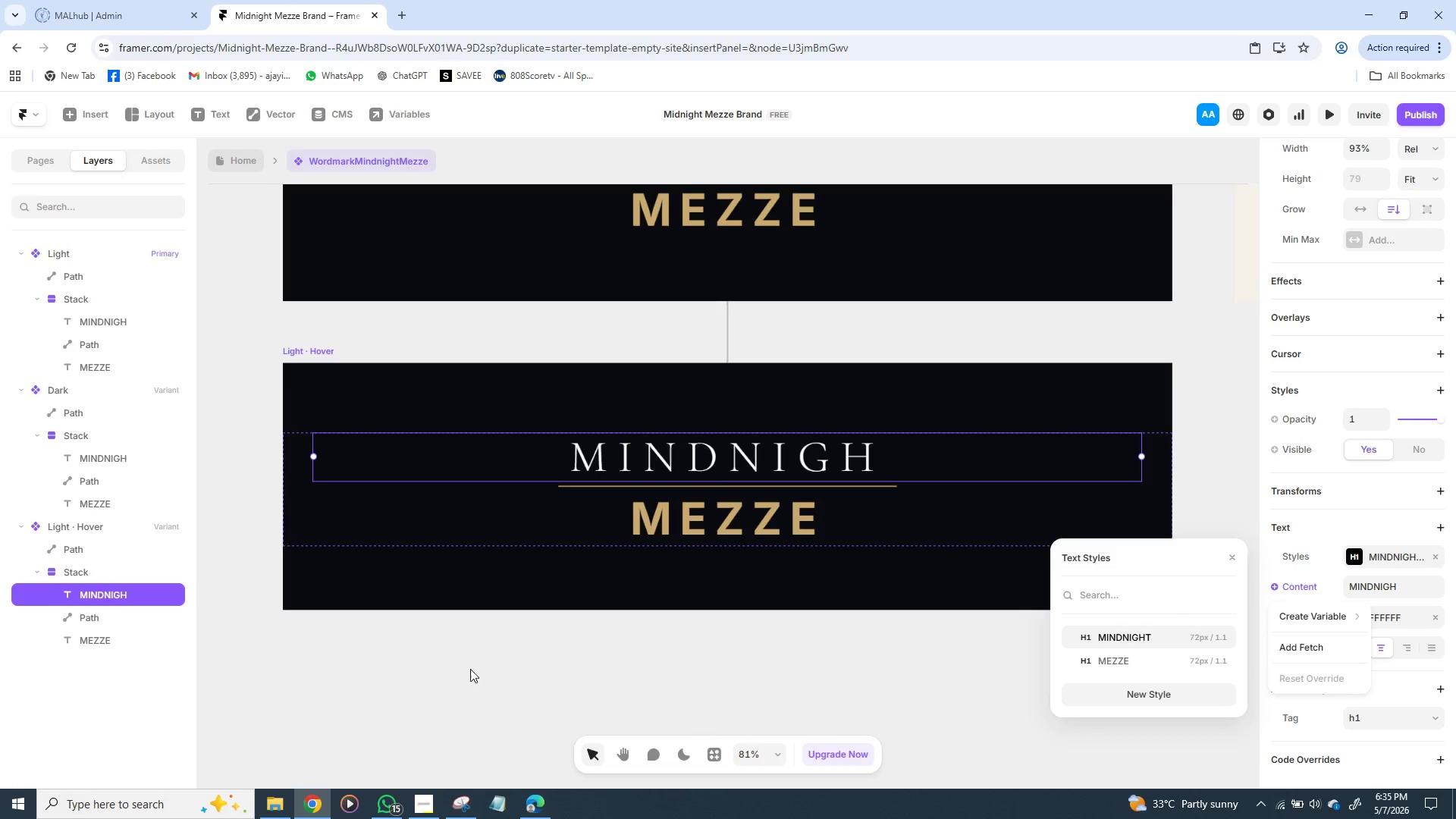 
wait(6.91)
 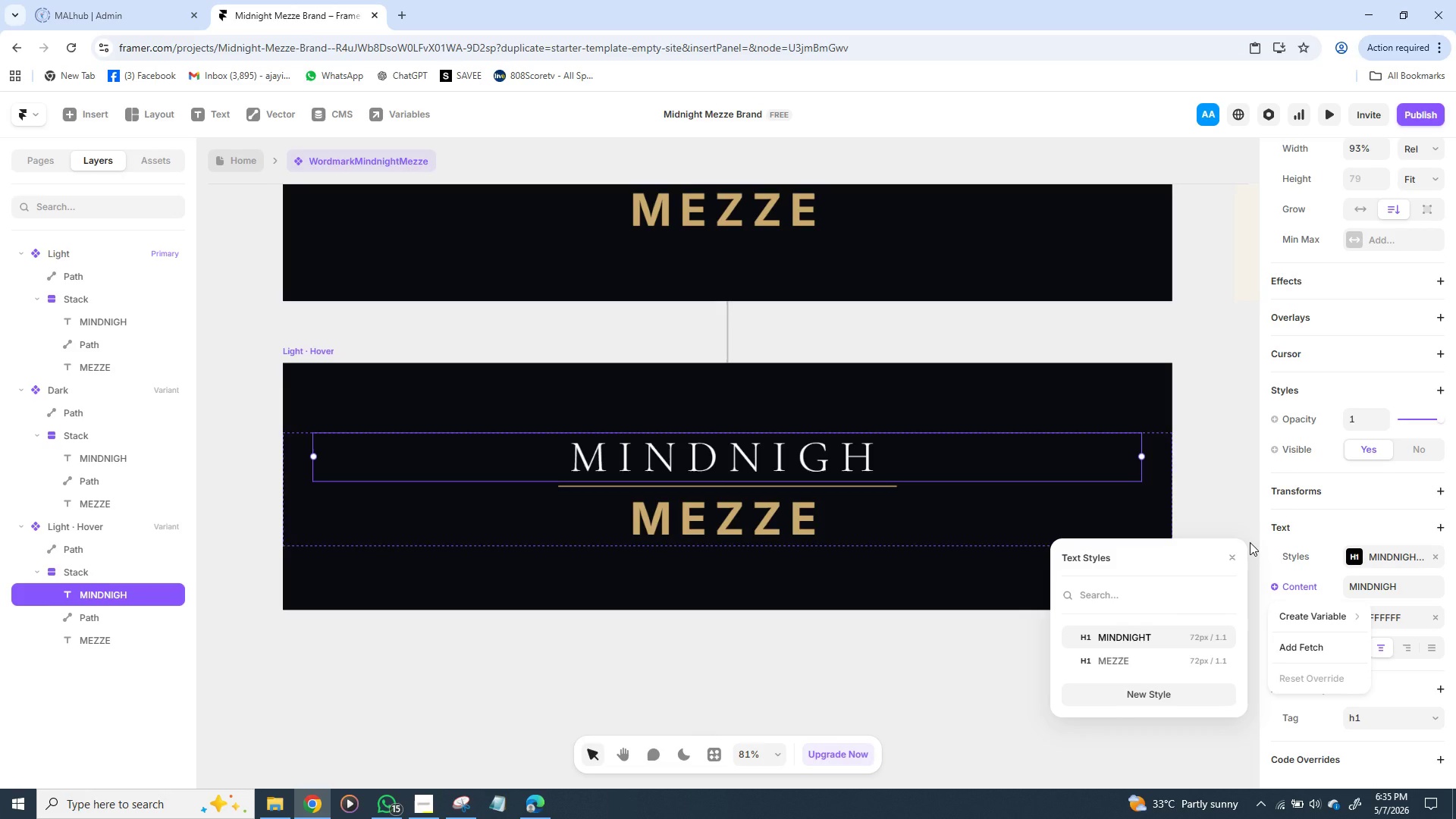 
left_click([118, 325])
 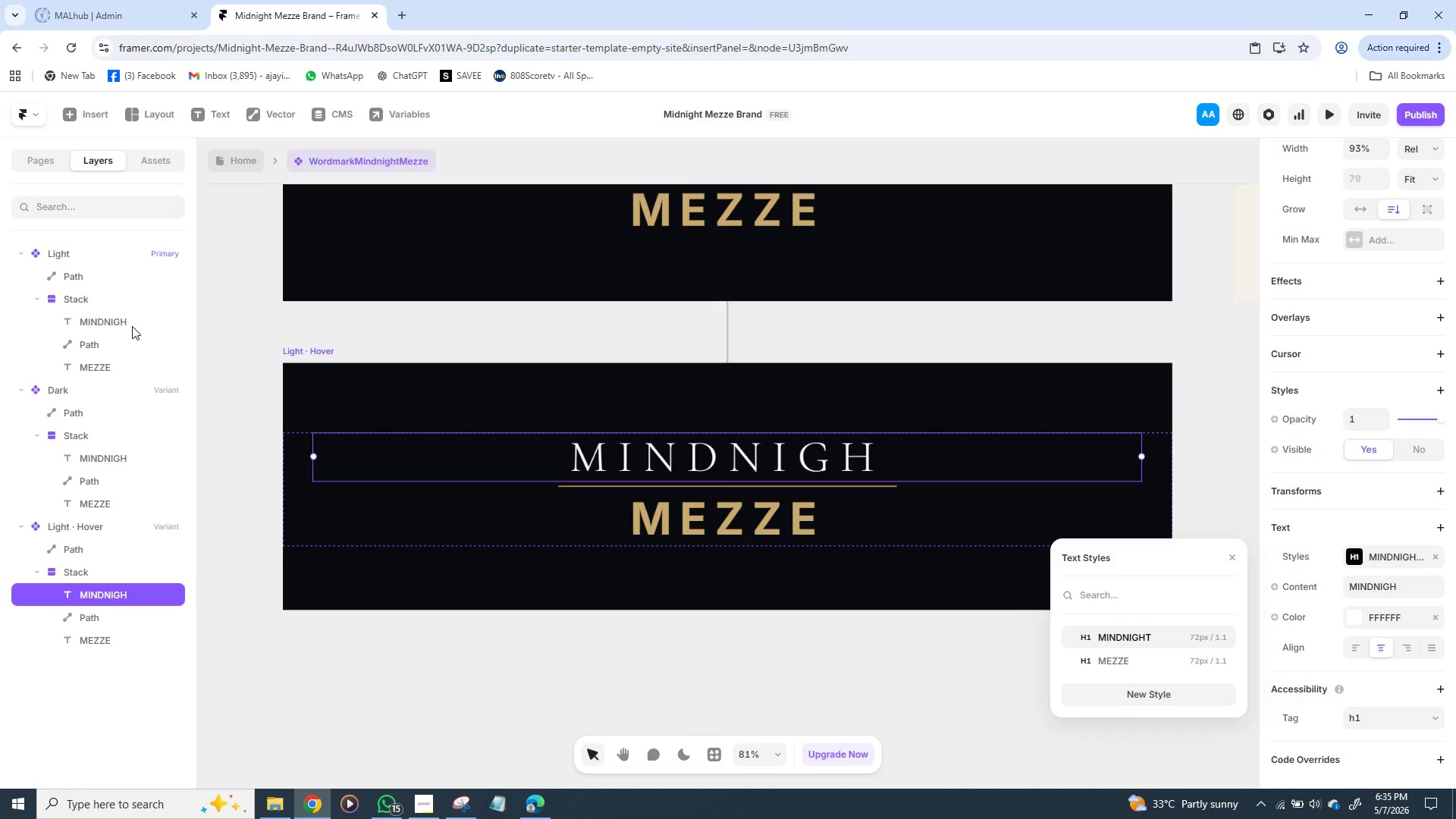 
left_click([132, 326])
 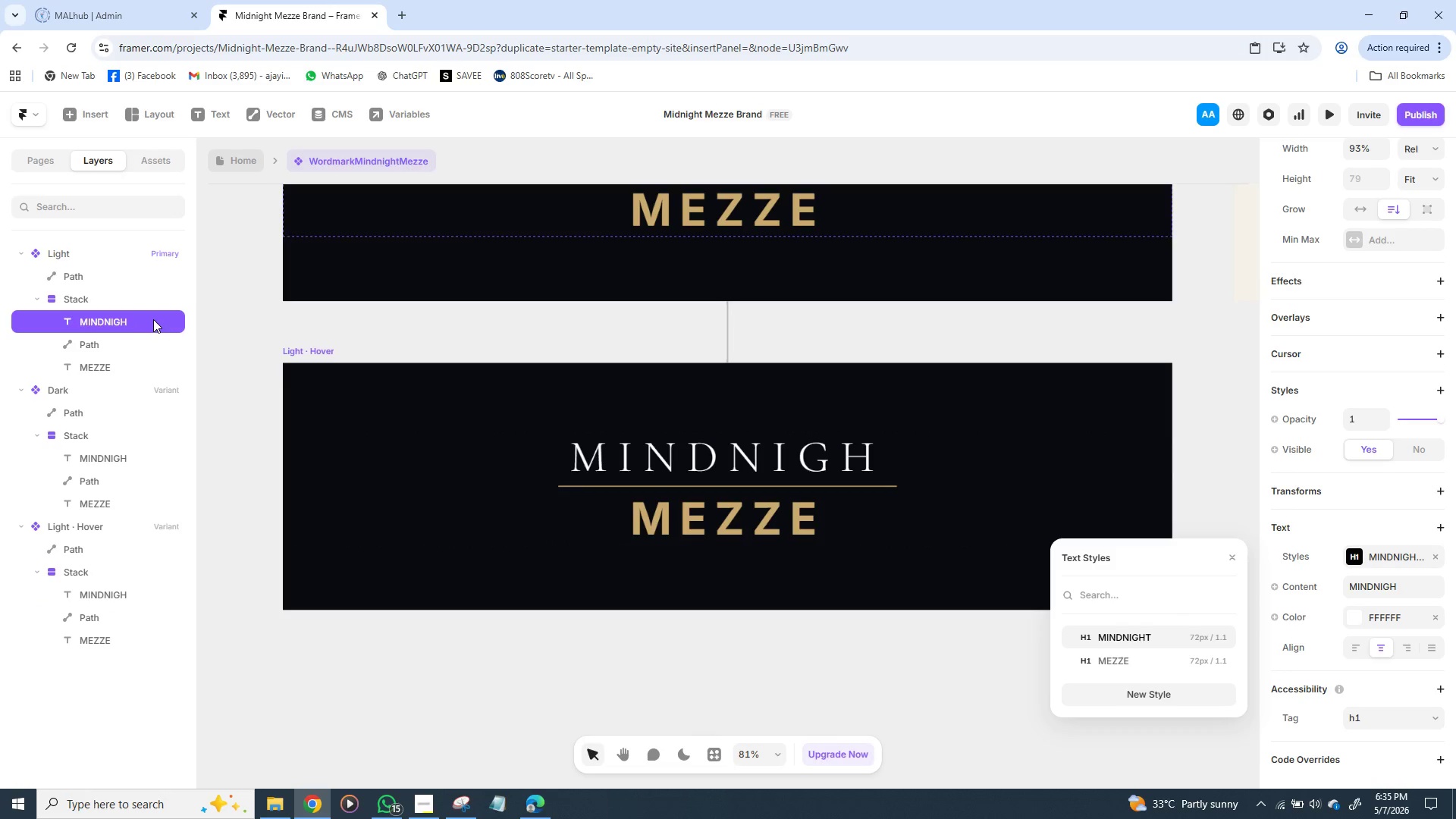 
left_click([161, 319])
 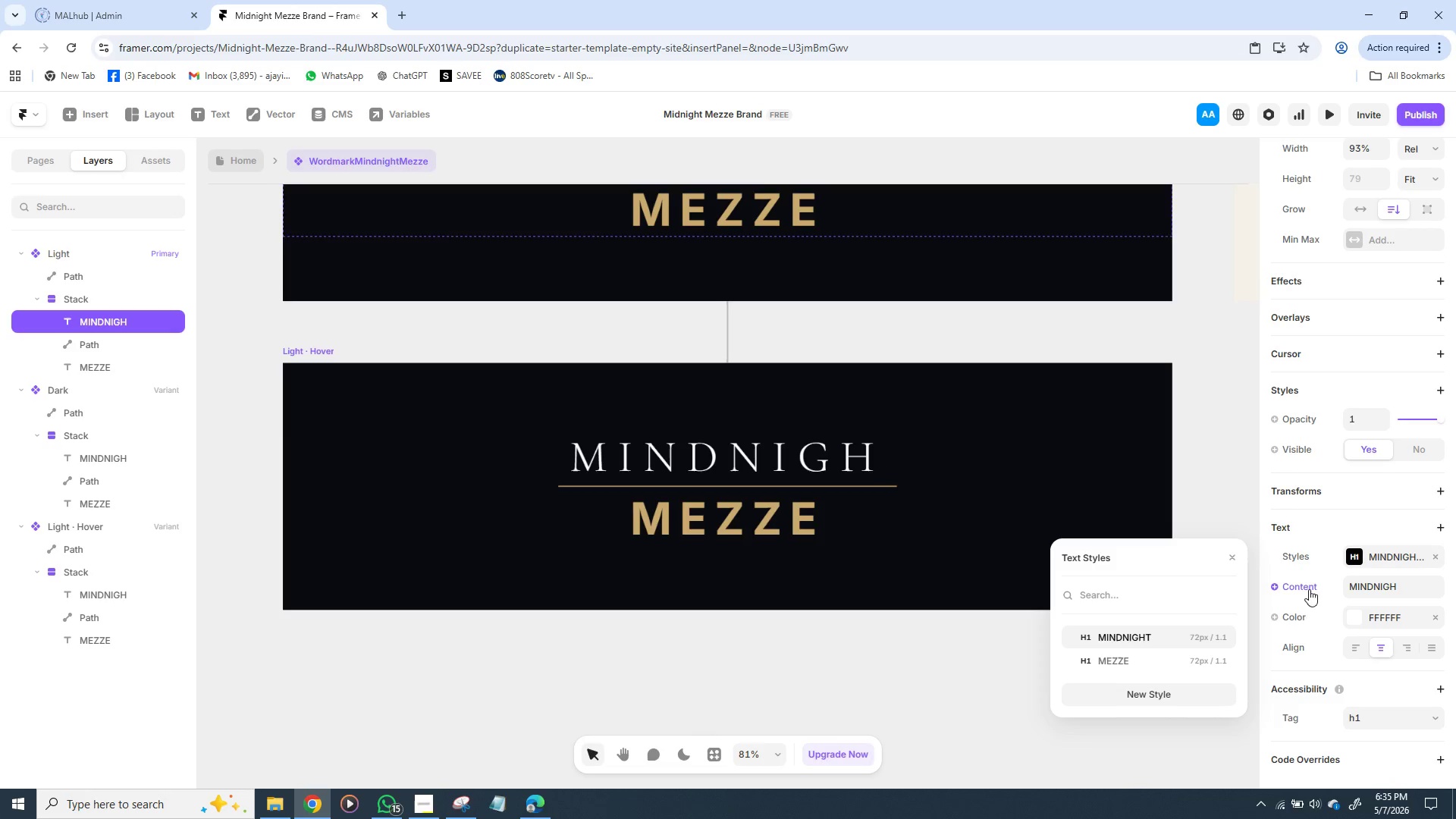 
wait(16.05)
 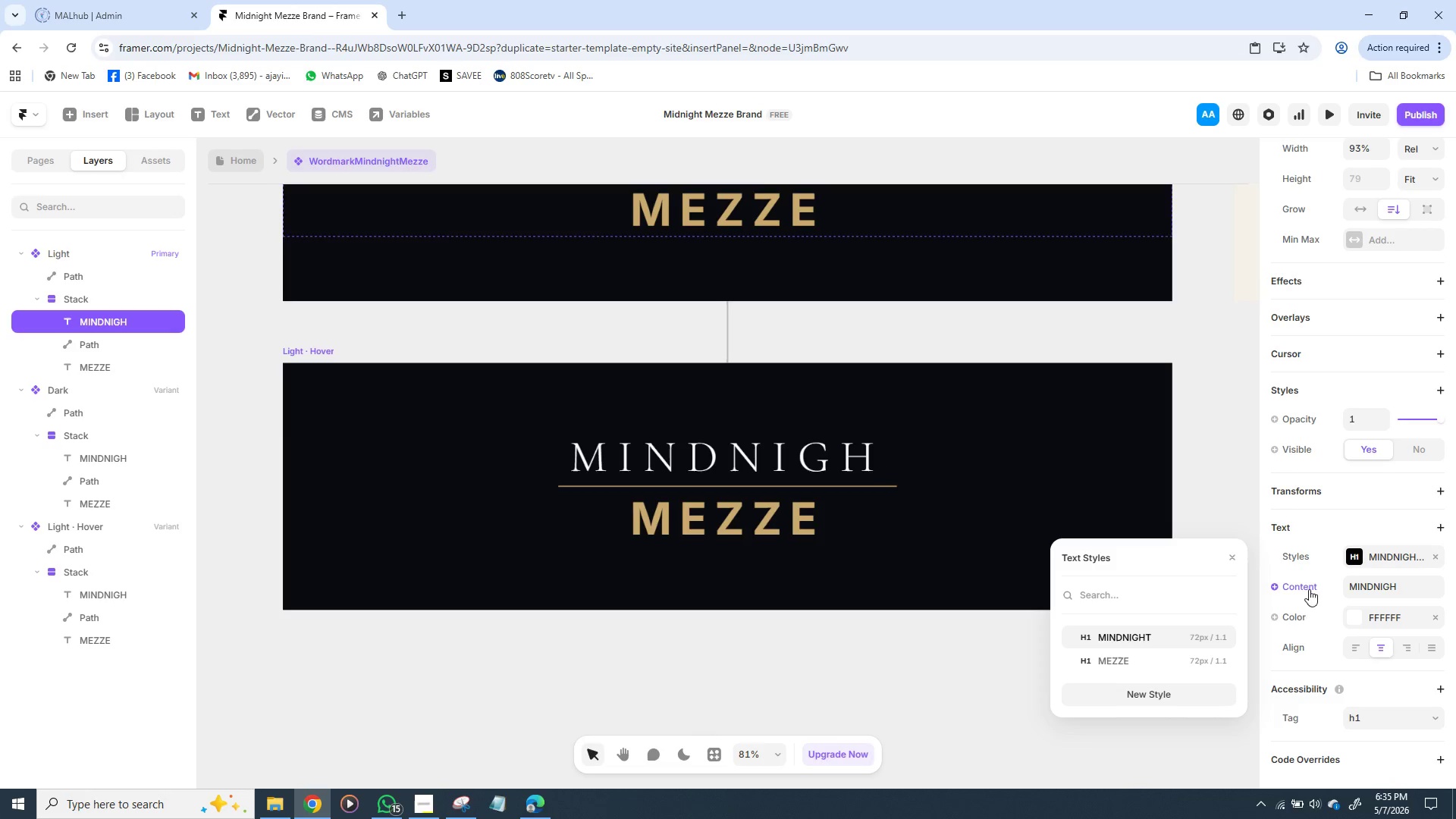 
left_click([1434, 557])
 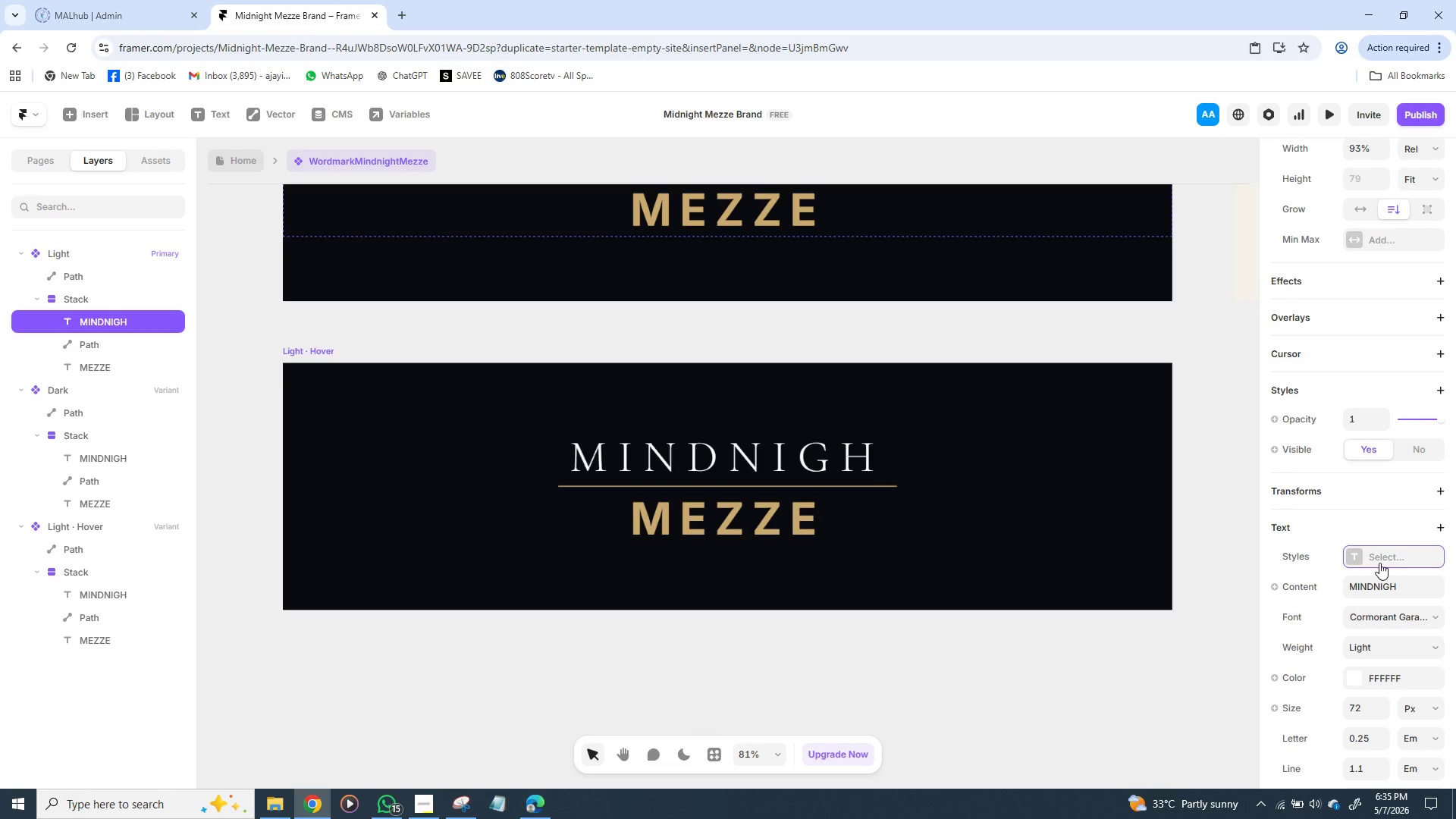 
left_click([1375, 562])
 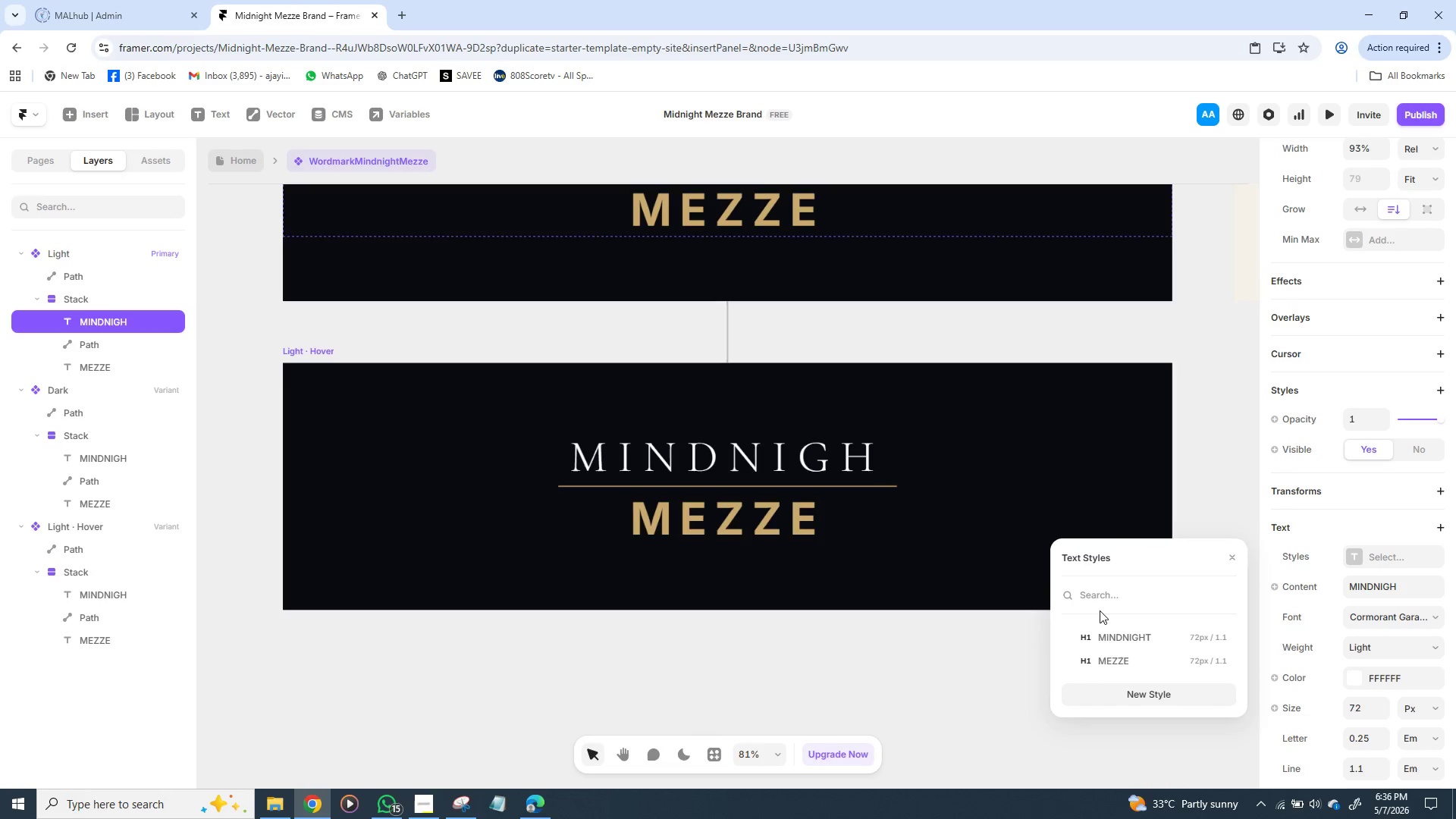 
left_click([1095, 594])
 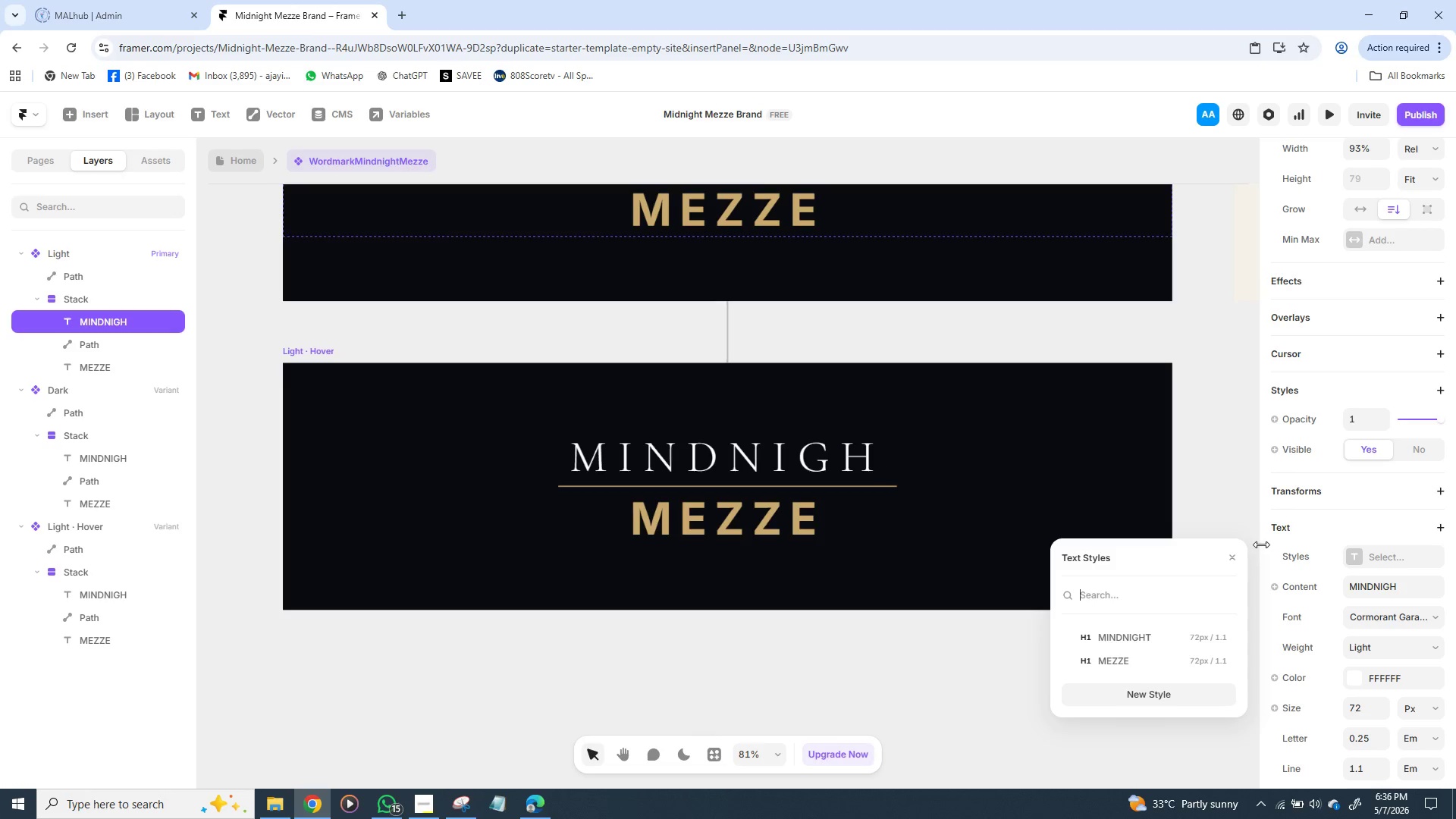 
left_click([1238, 522])
 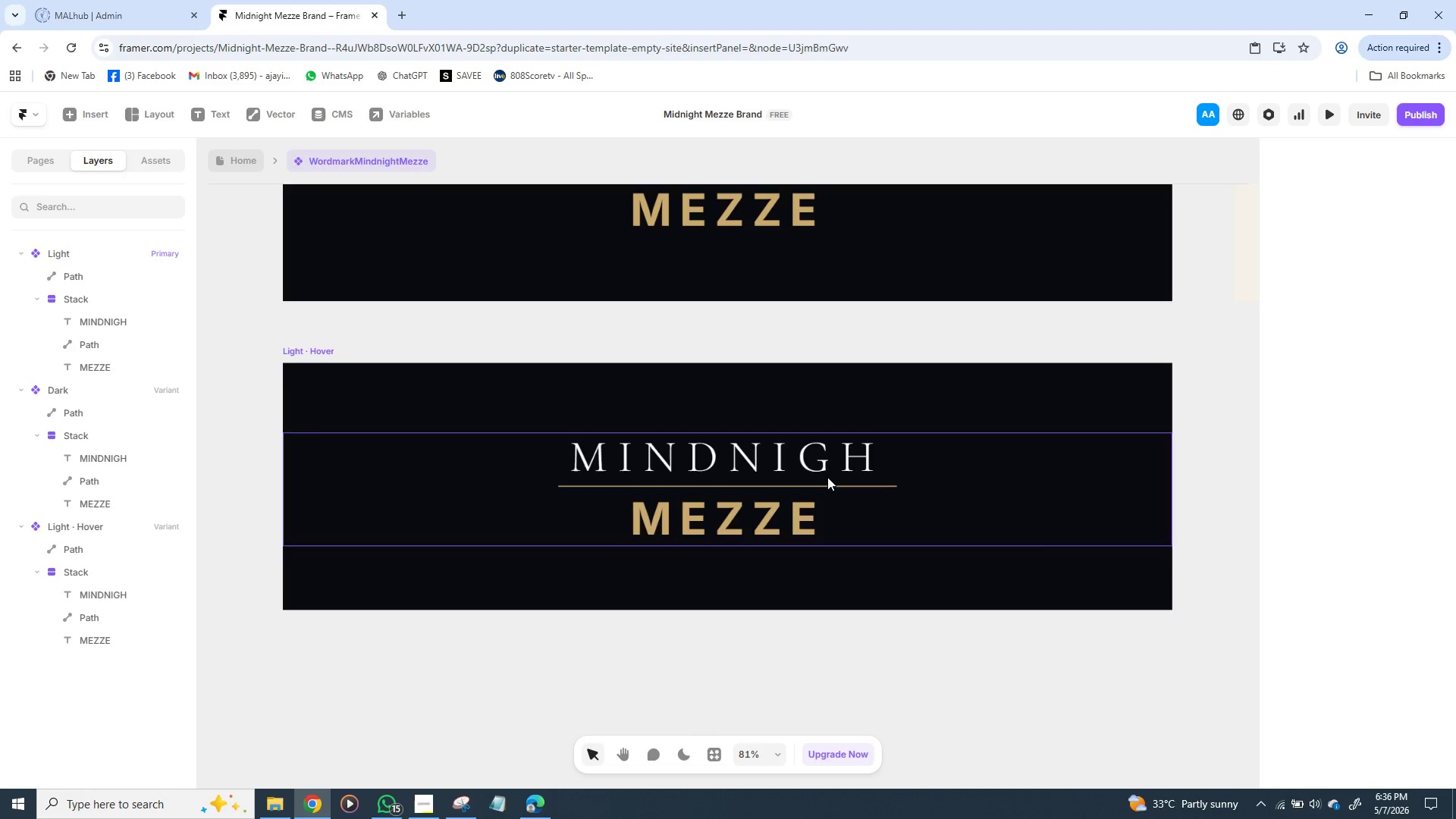 
left_click([824, 471])
 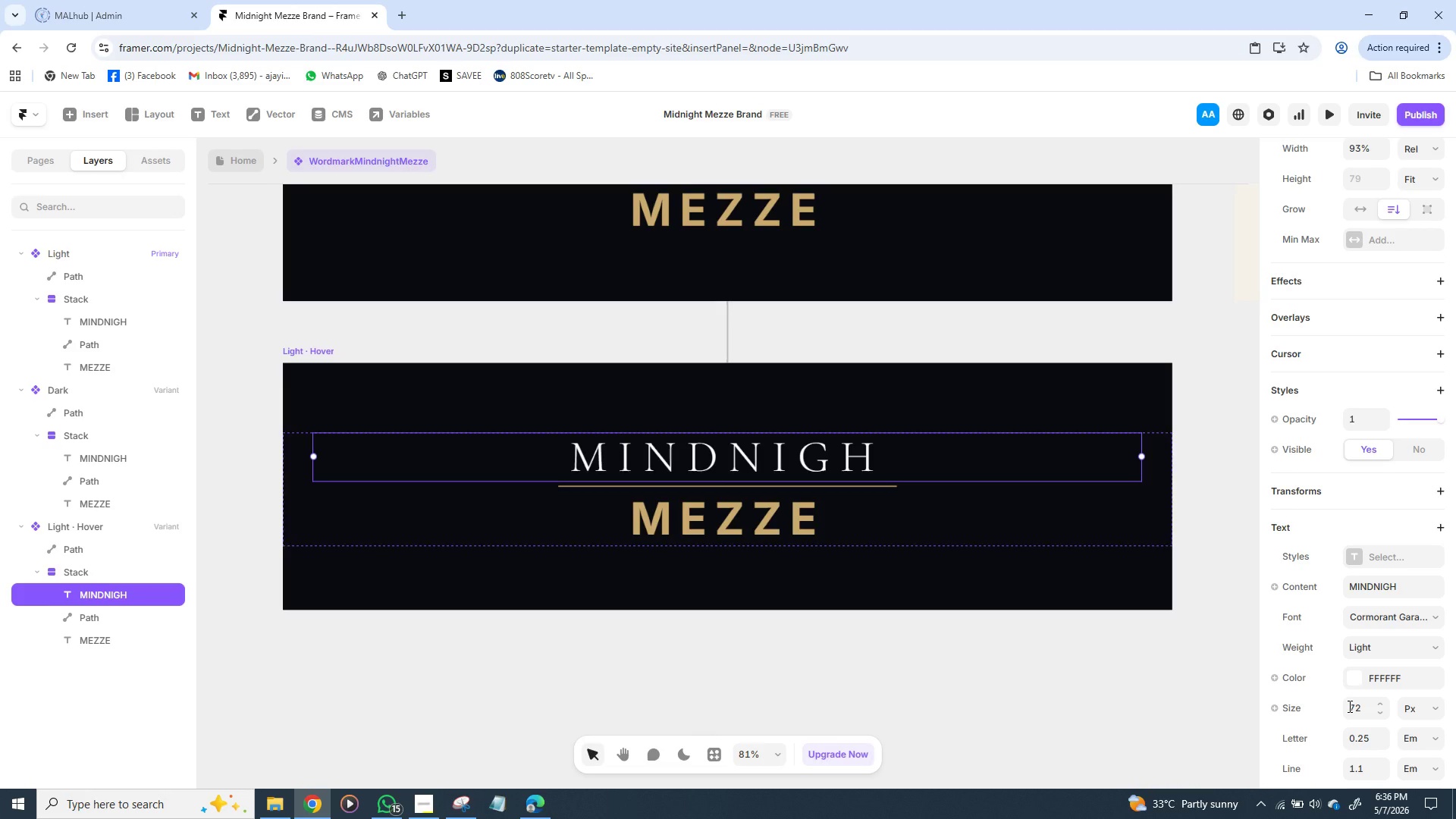 
wait(18.49)
 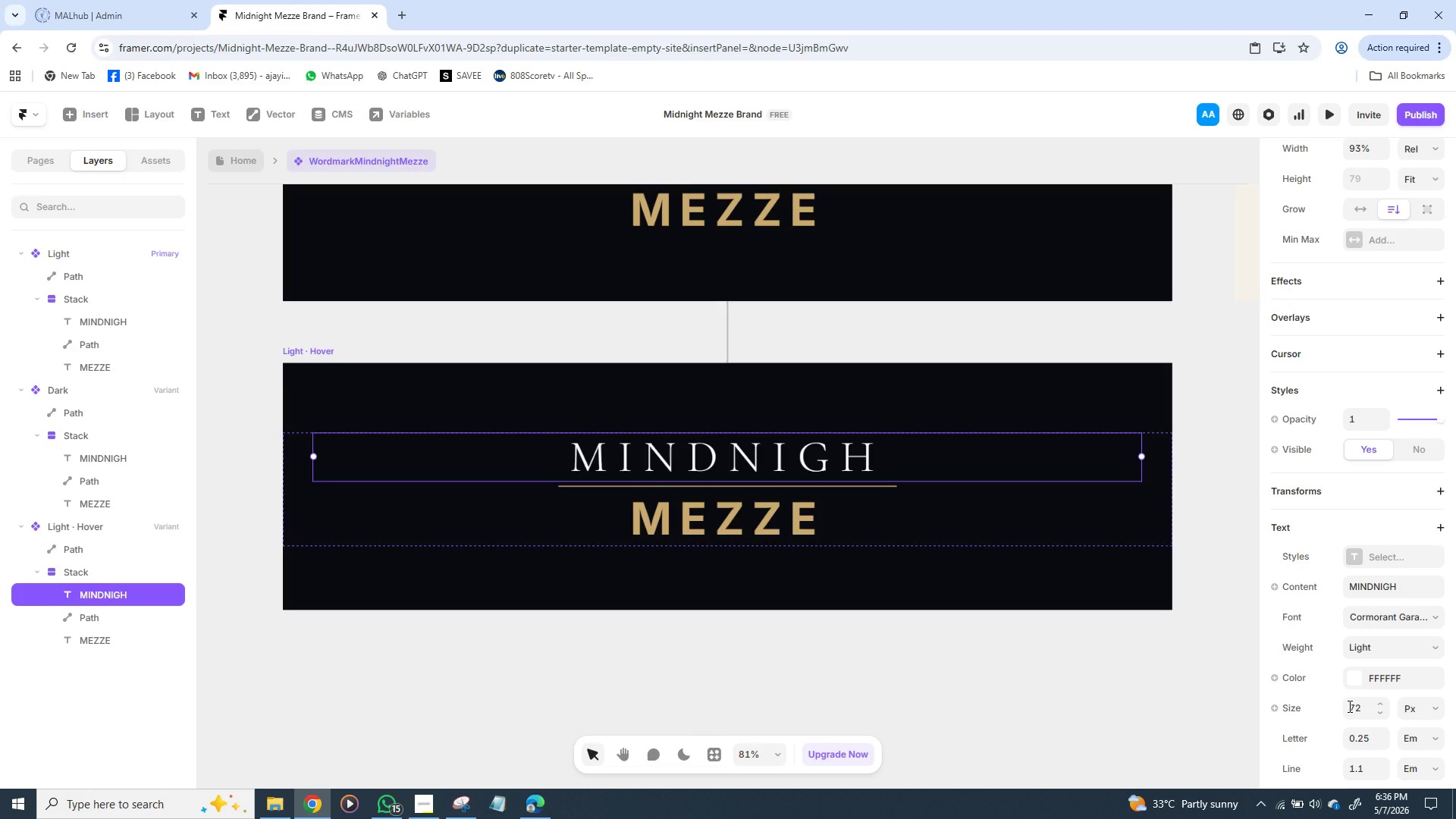 
left_click([1364, 737])
 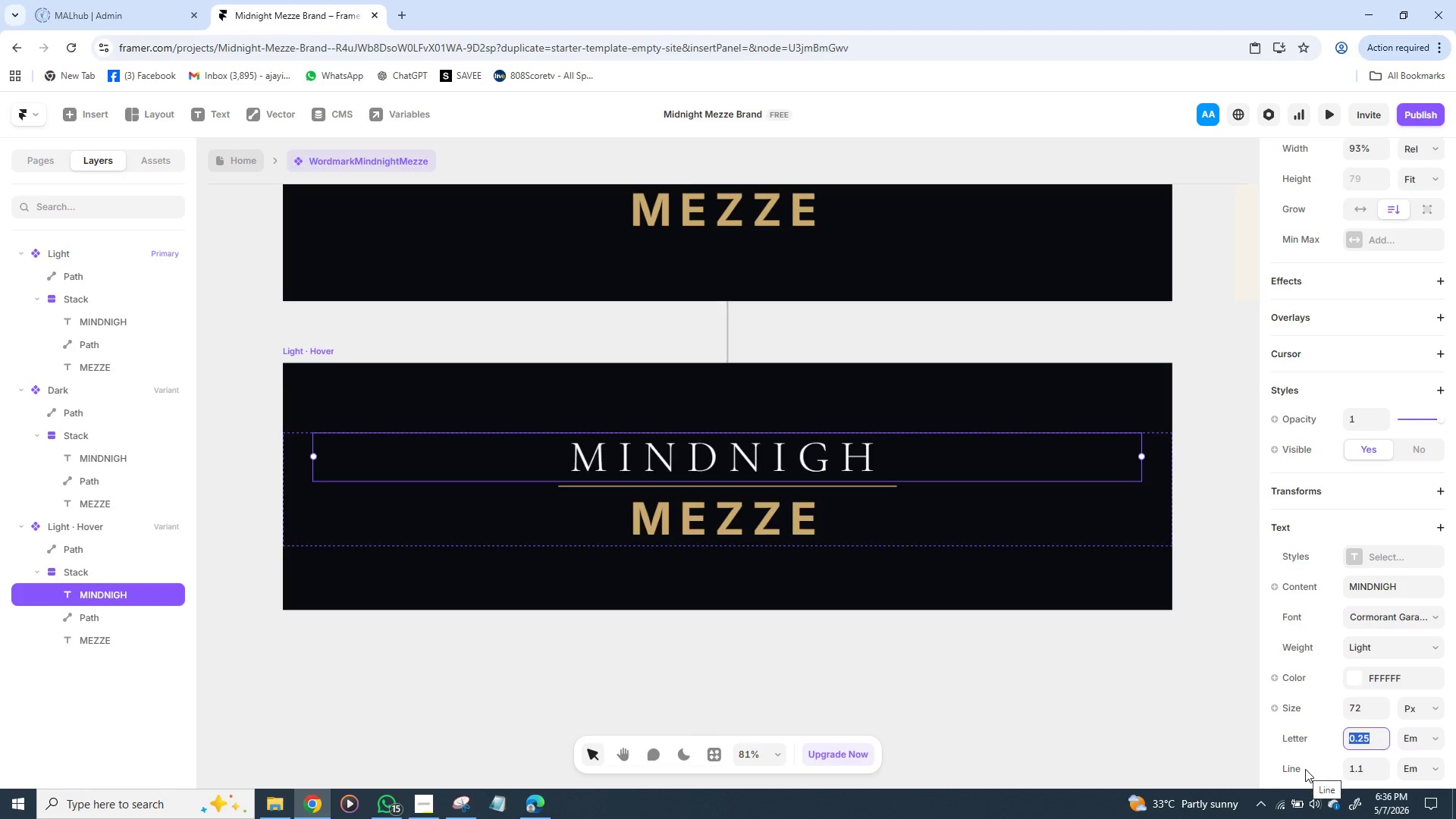 
type(0.32)
 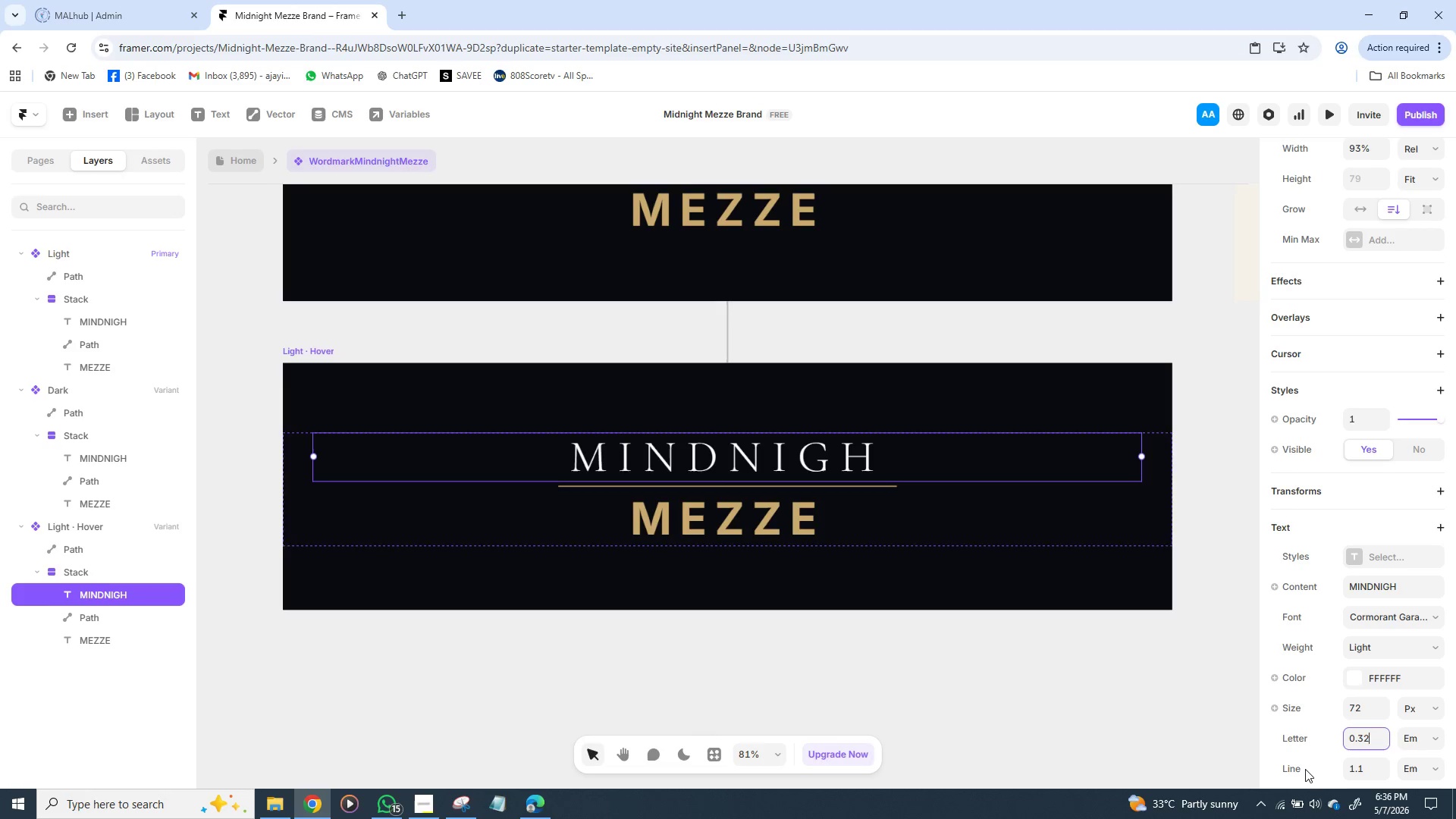 
key(Enter)
 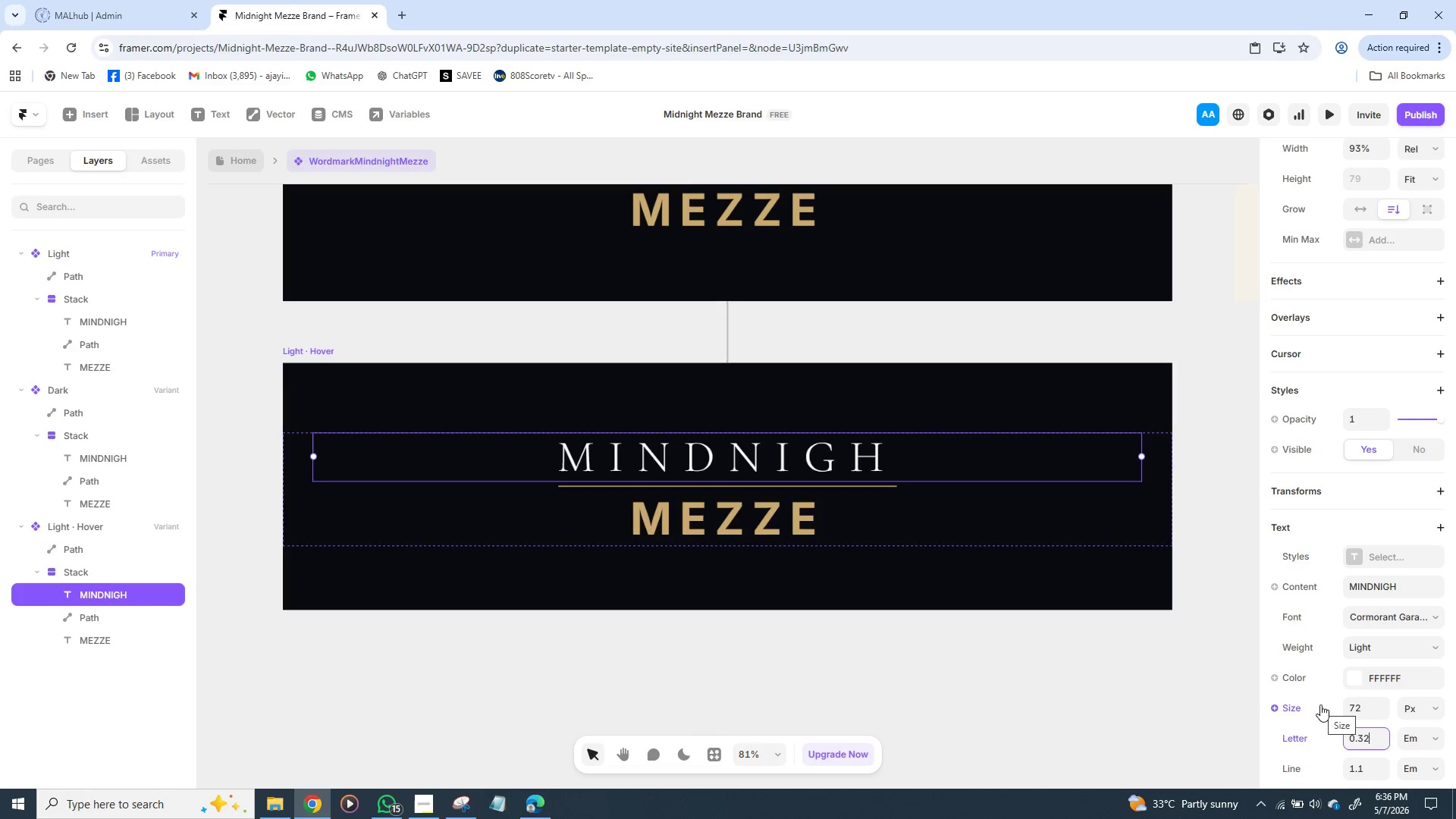 
wait(9.67)
 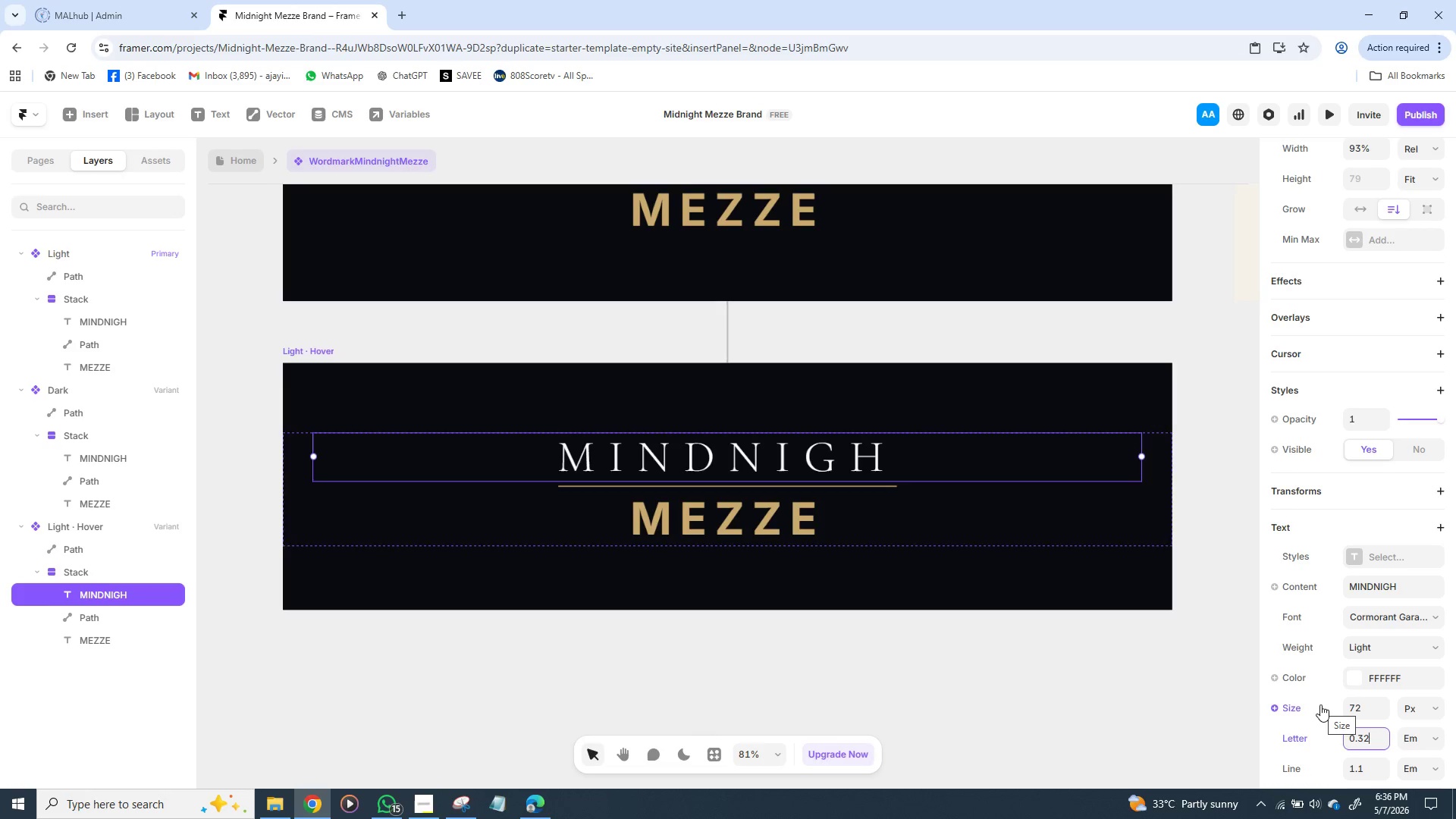 
scroll: coordinate [1350, 679], scroll_direction: down, amount: 11.0
 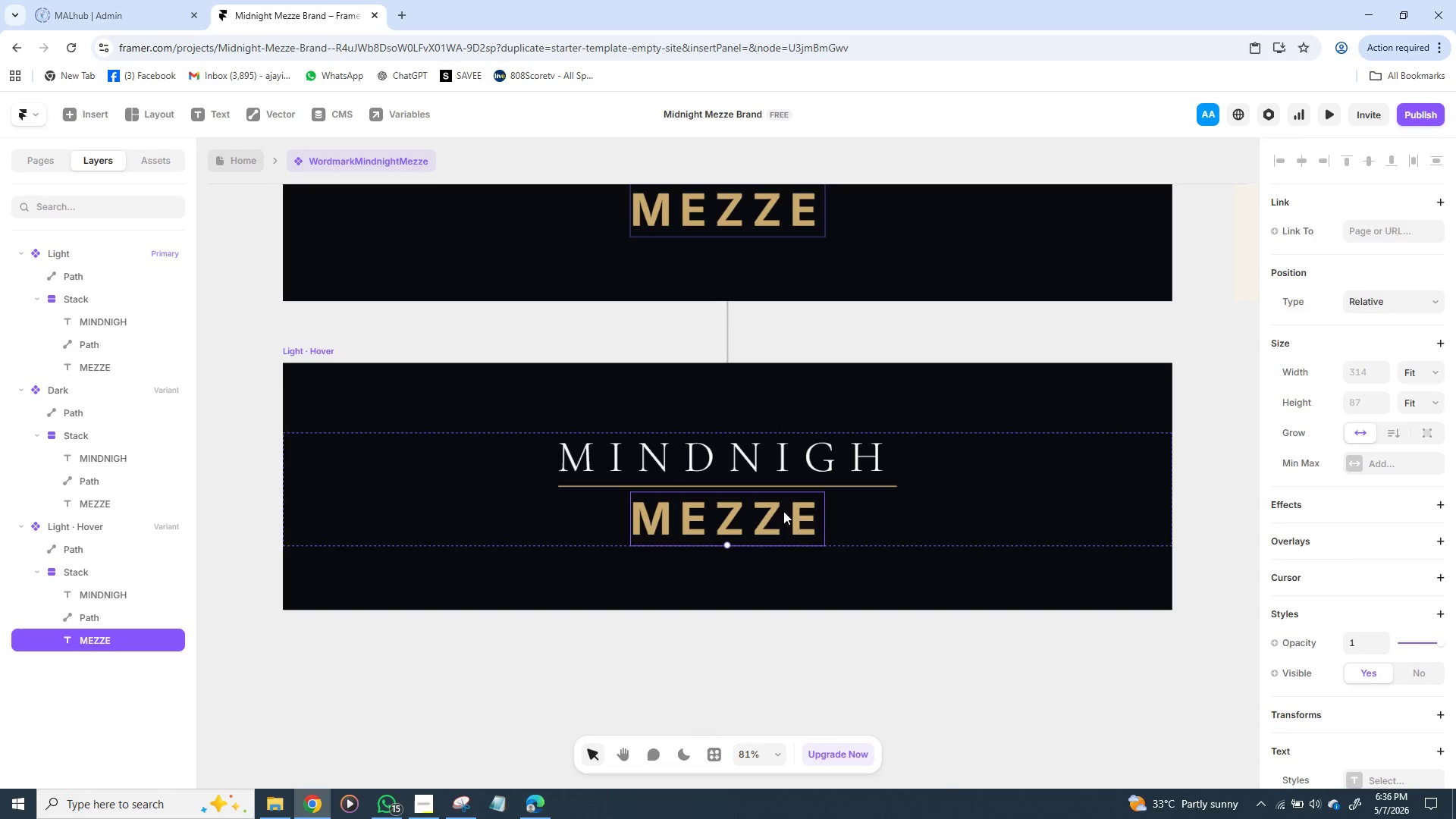 
wait(5.12)
 